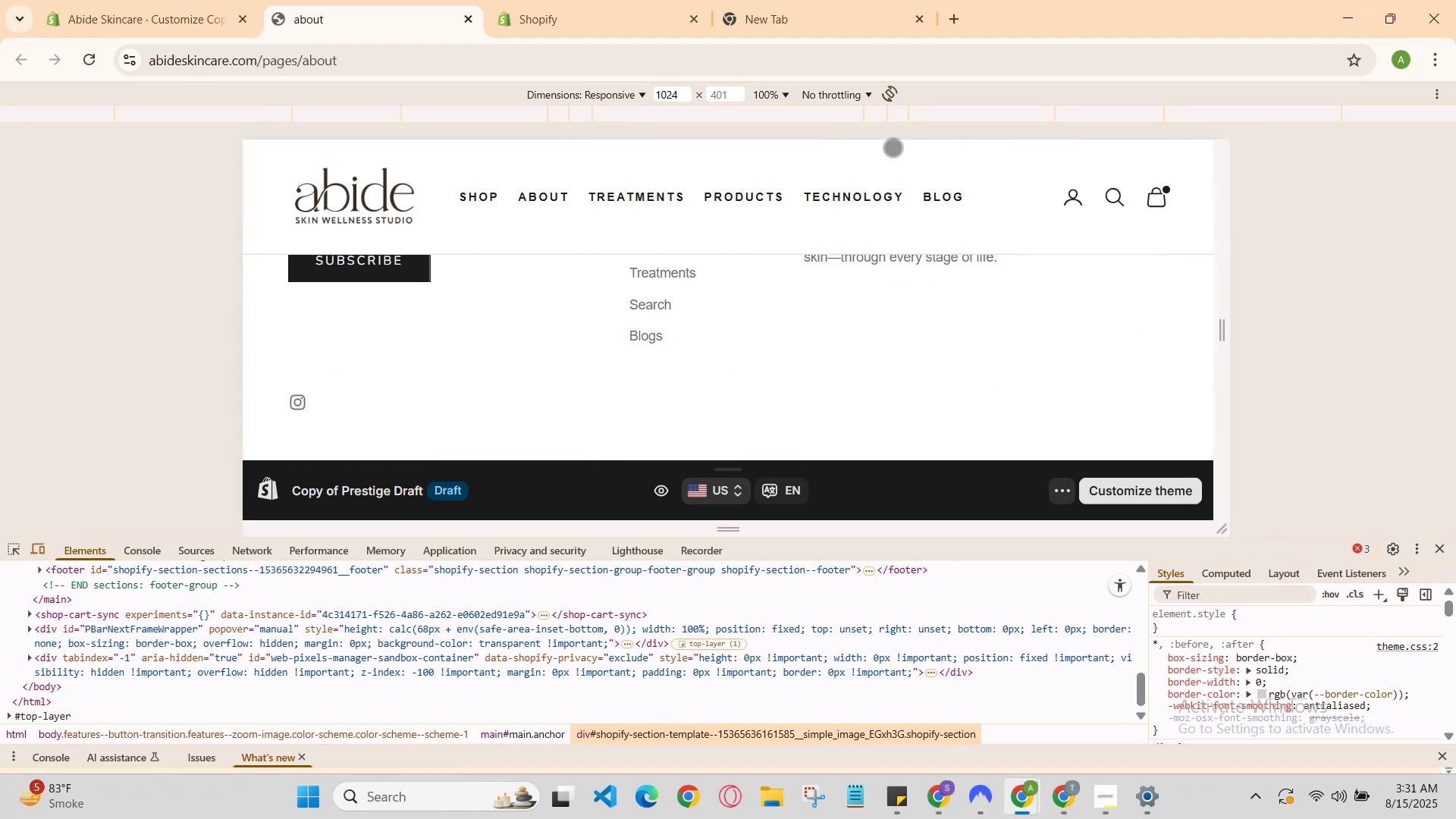 
left_click([837, 121])
 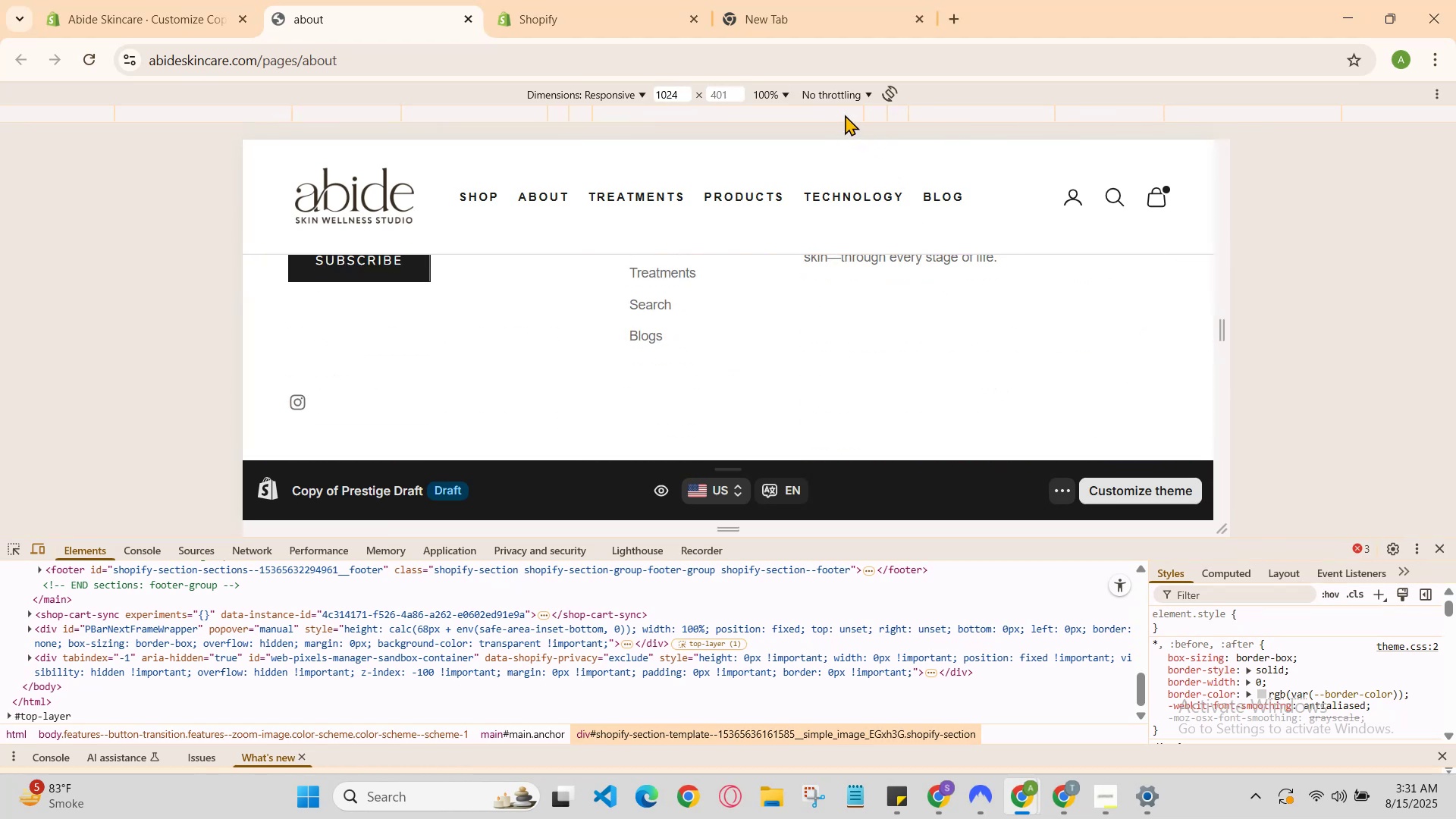 
left_click_drag(start_coordinate=[854, 114], to_coordinate=[858, 116])
 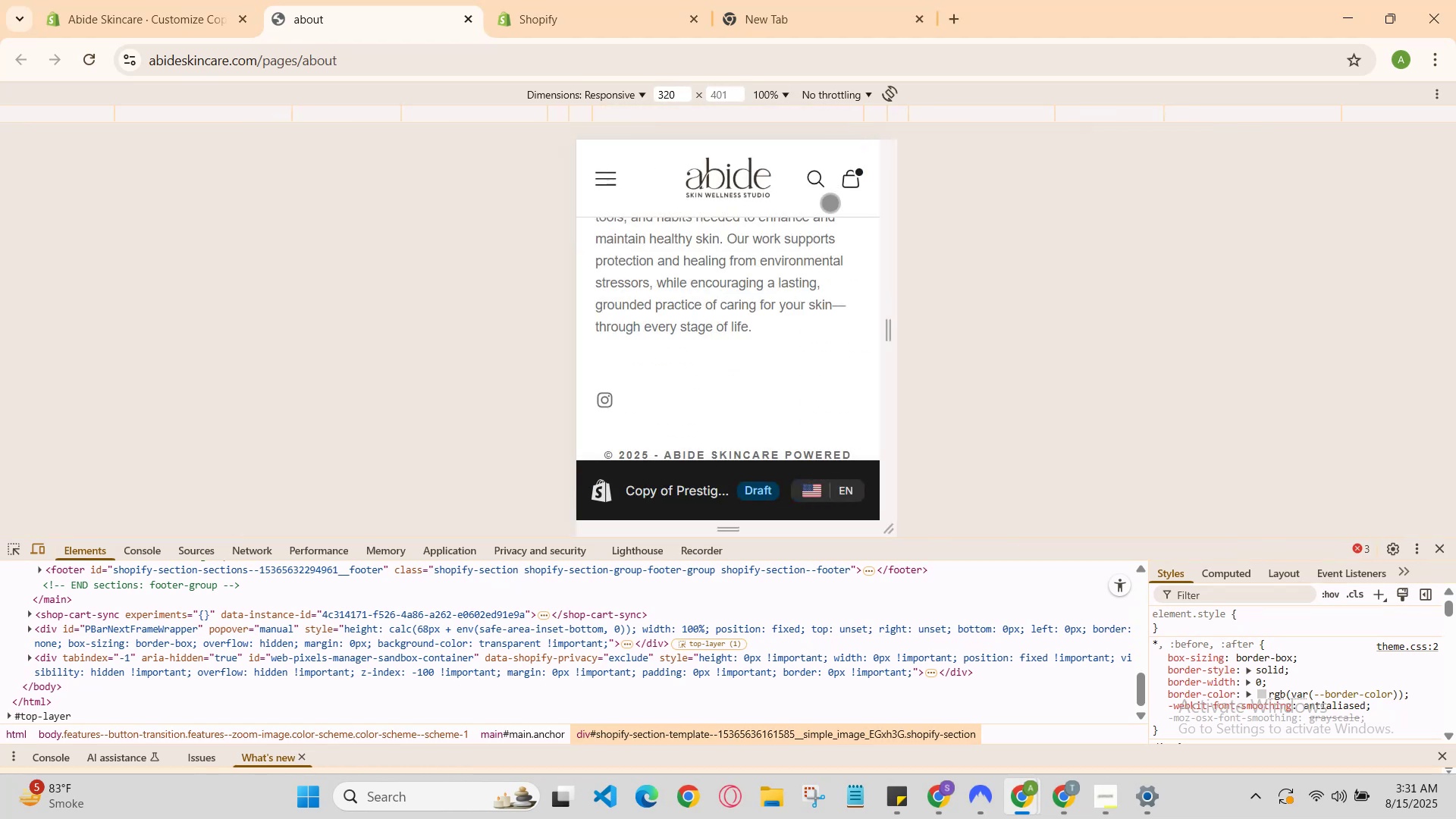 
scroll: coordinate [827, 247], scroll_direction: up, amount: 1.0
 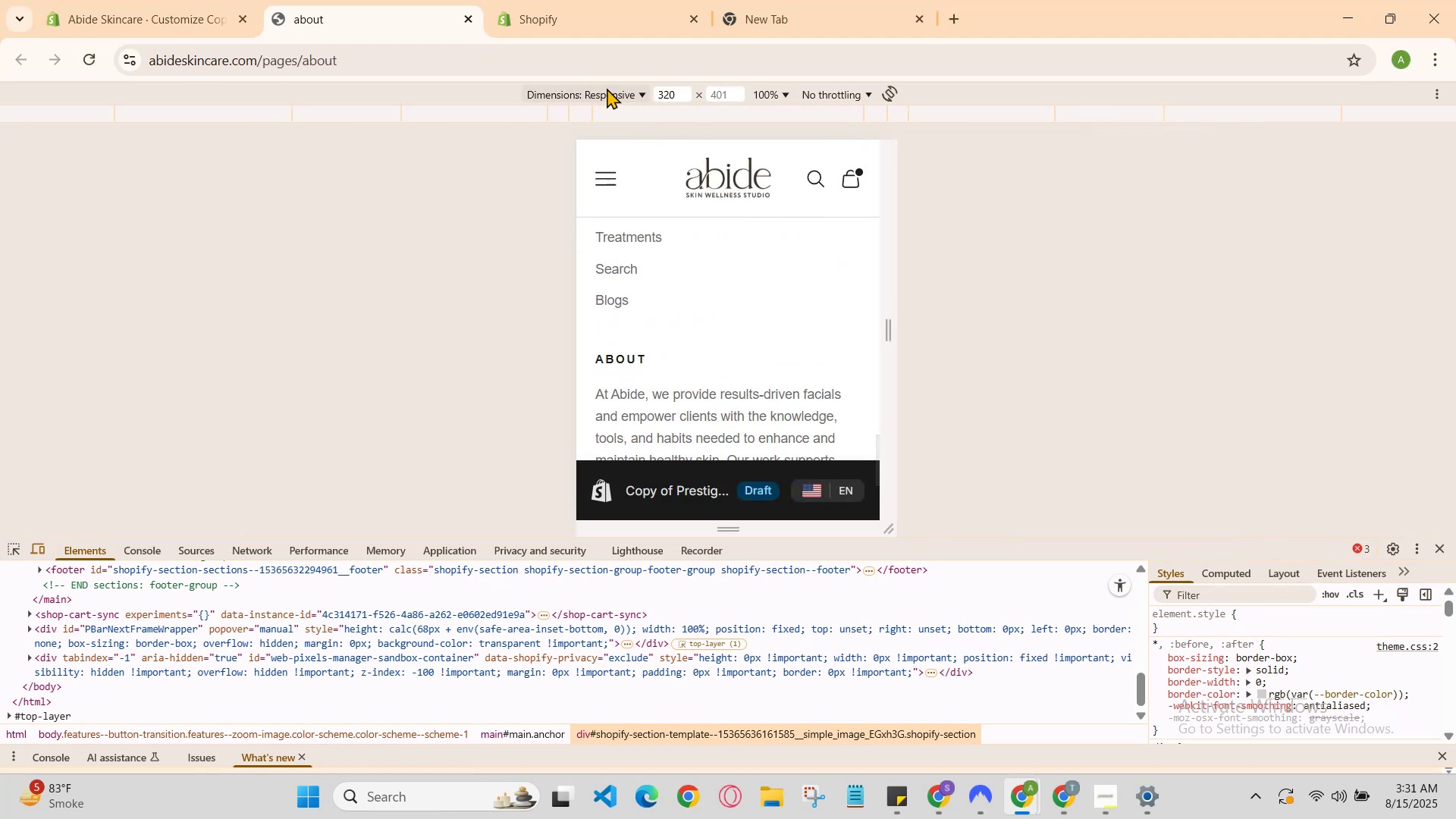 
left_click([607, 91])
 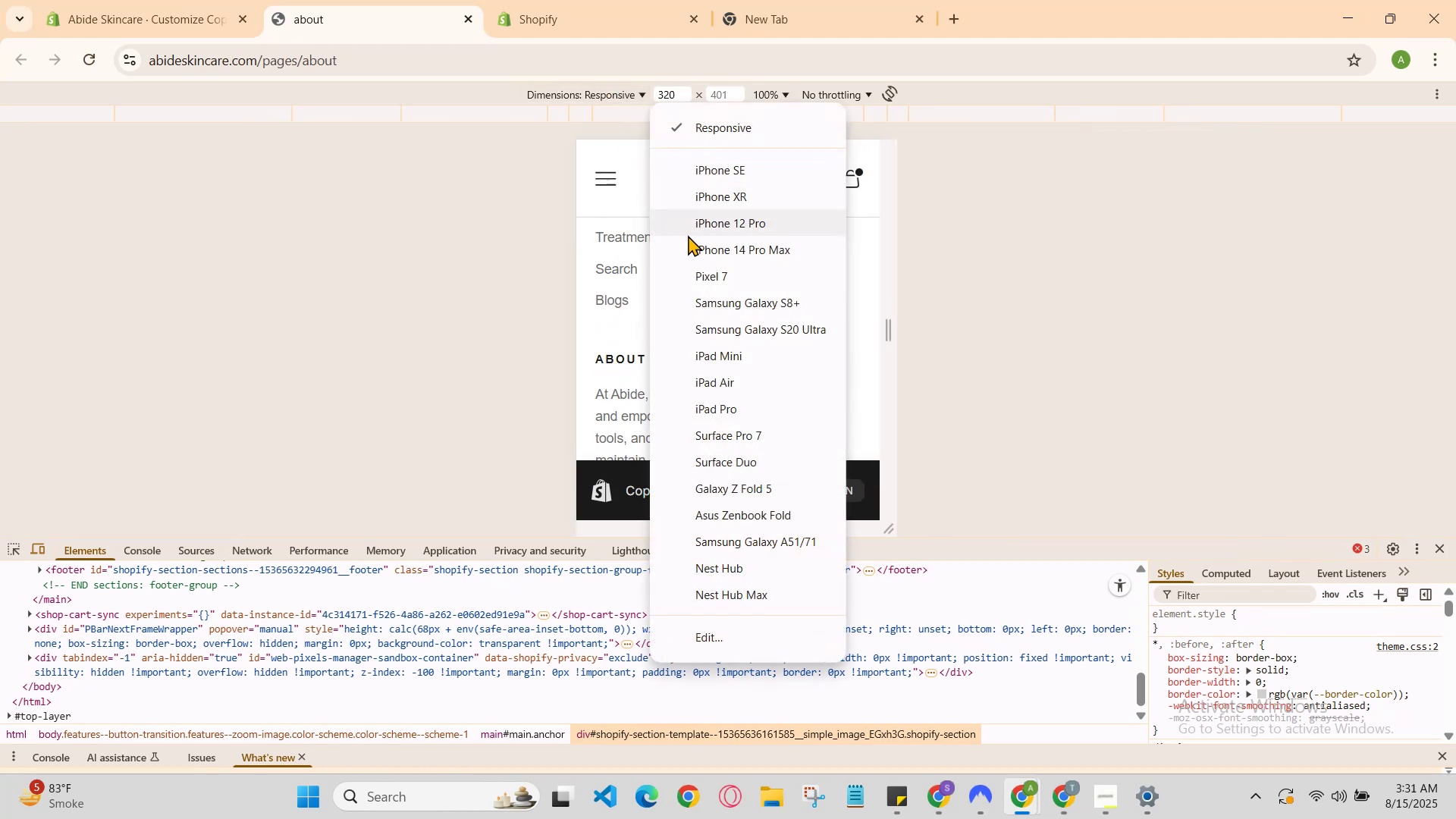 
left_click([689, 237])
 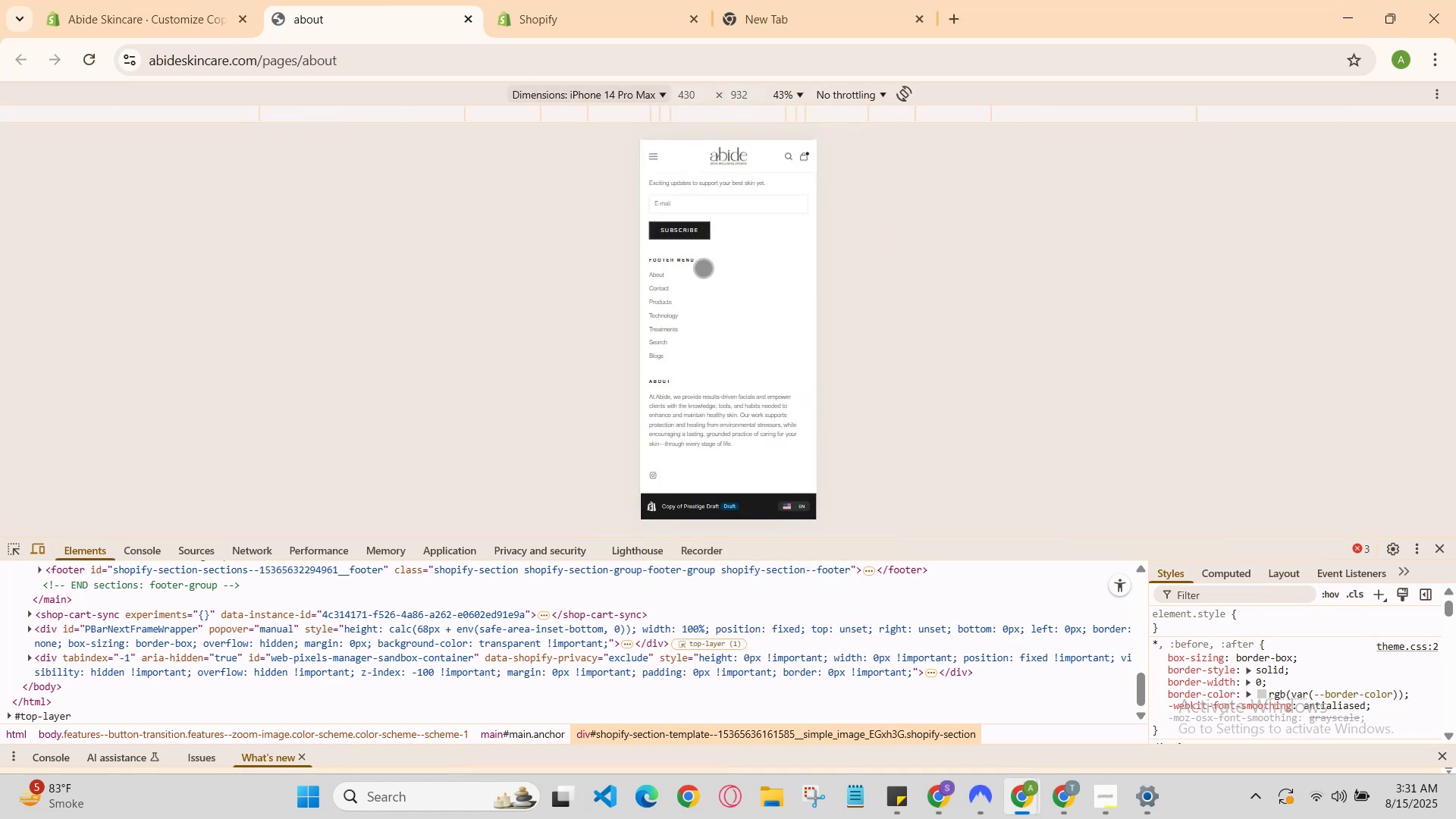 
scroll: coordinate [728, 378], scroll_direction: up, amount: 7.0
 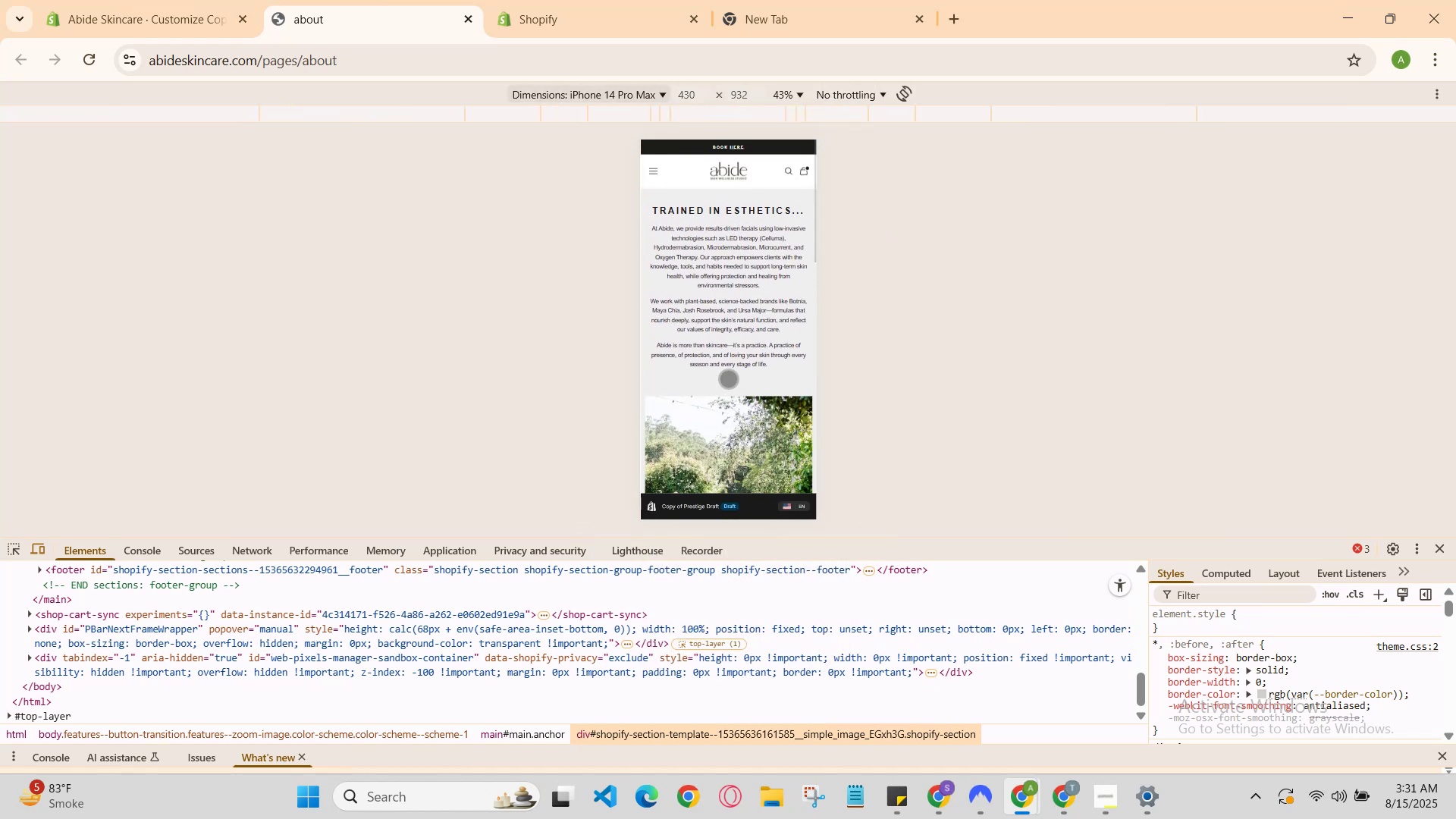 
scroll: coordinate [726, 397], scroll_direction: down, amount: 8.0
 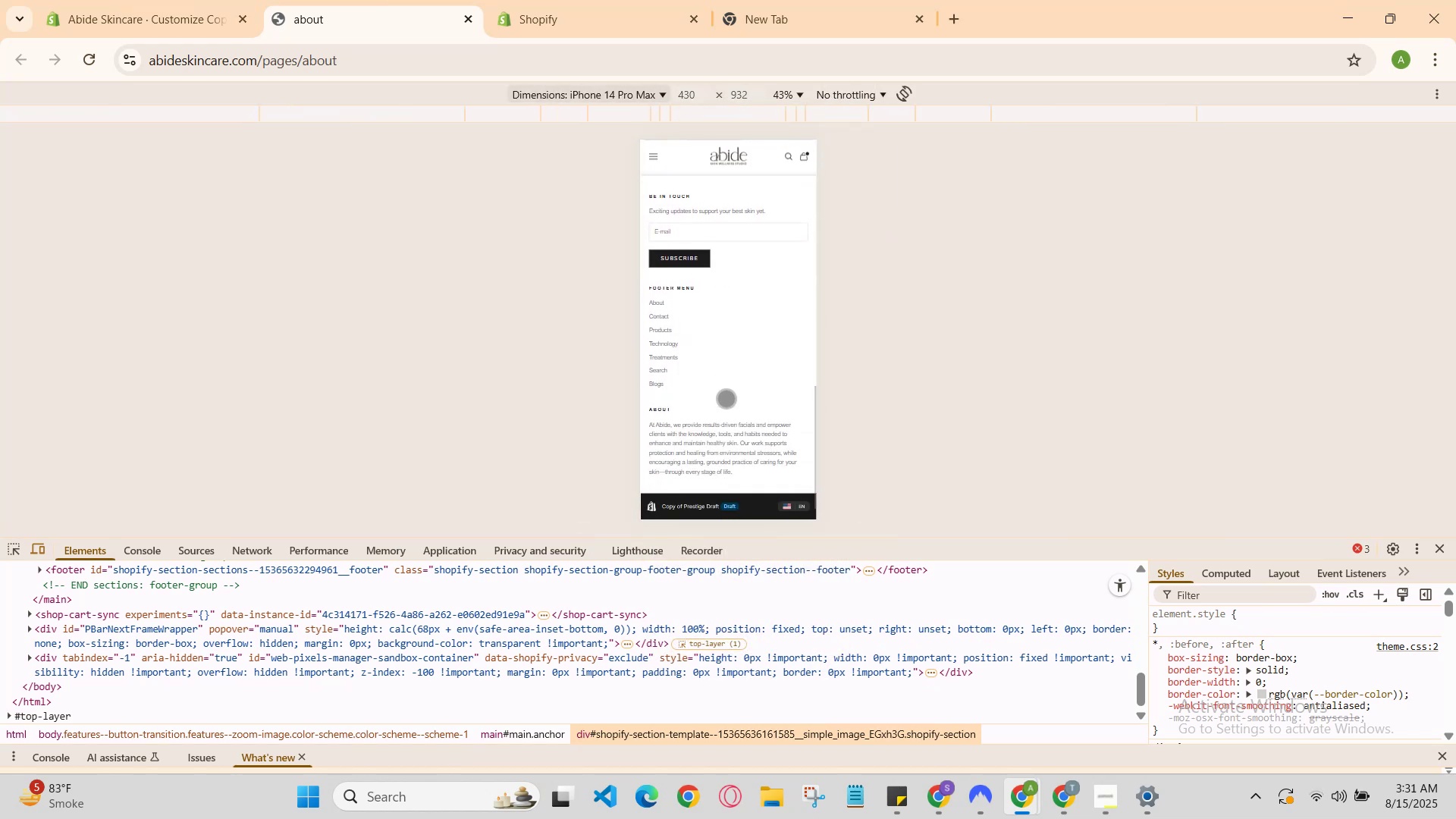 
scroll: coordinate [726, 398], scroll_direction: down, amount: 2.0
 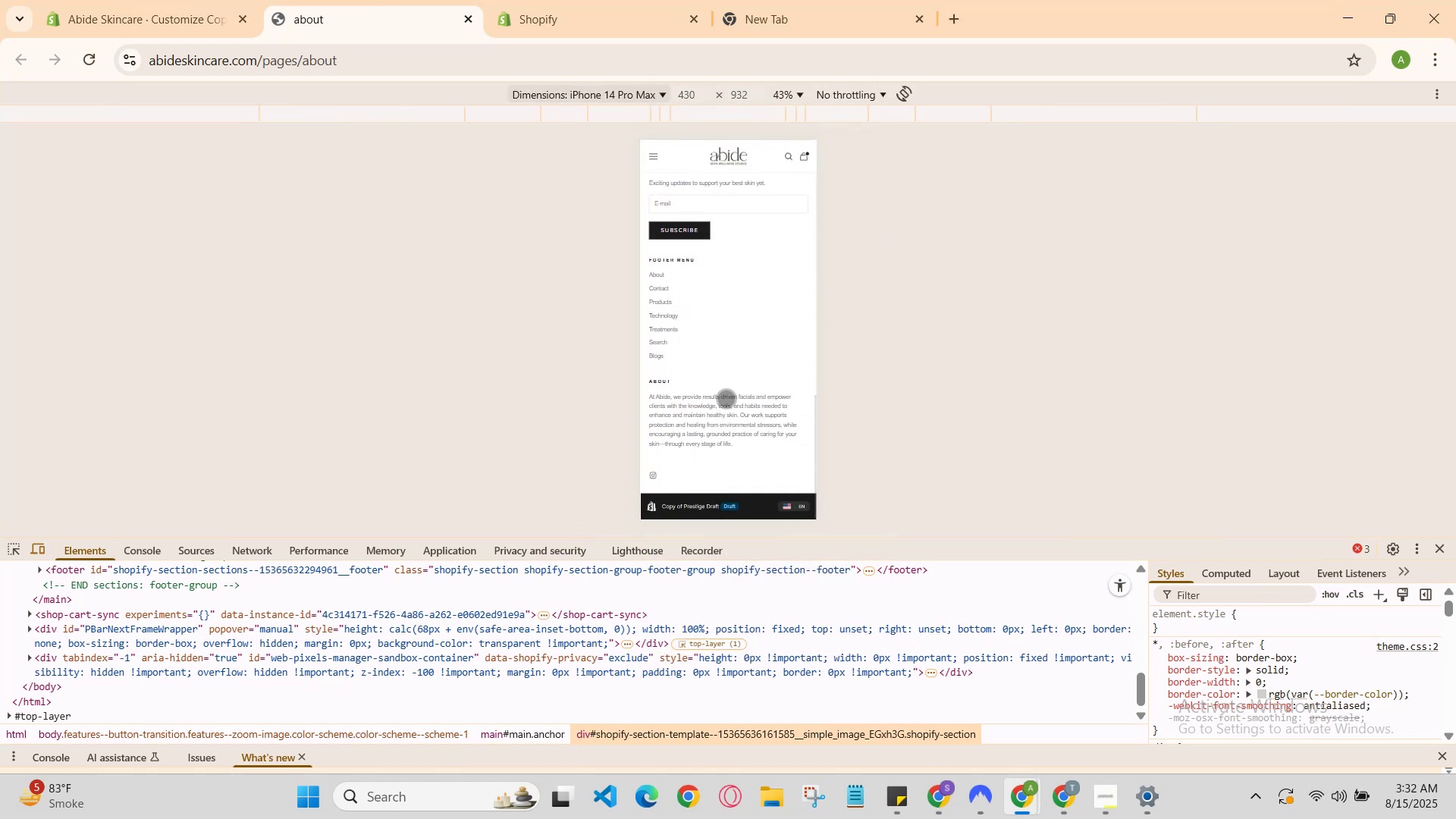 
scroll: coordinate [726, 398], scroll_direction: up, amount: 5.0
 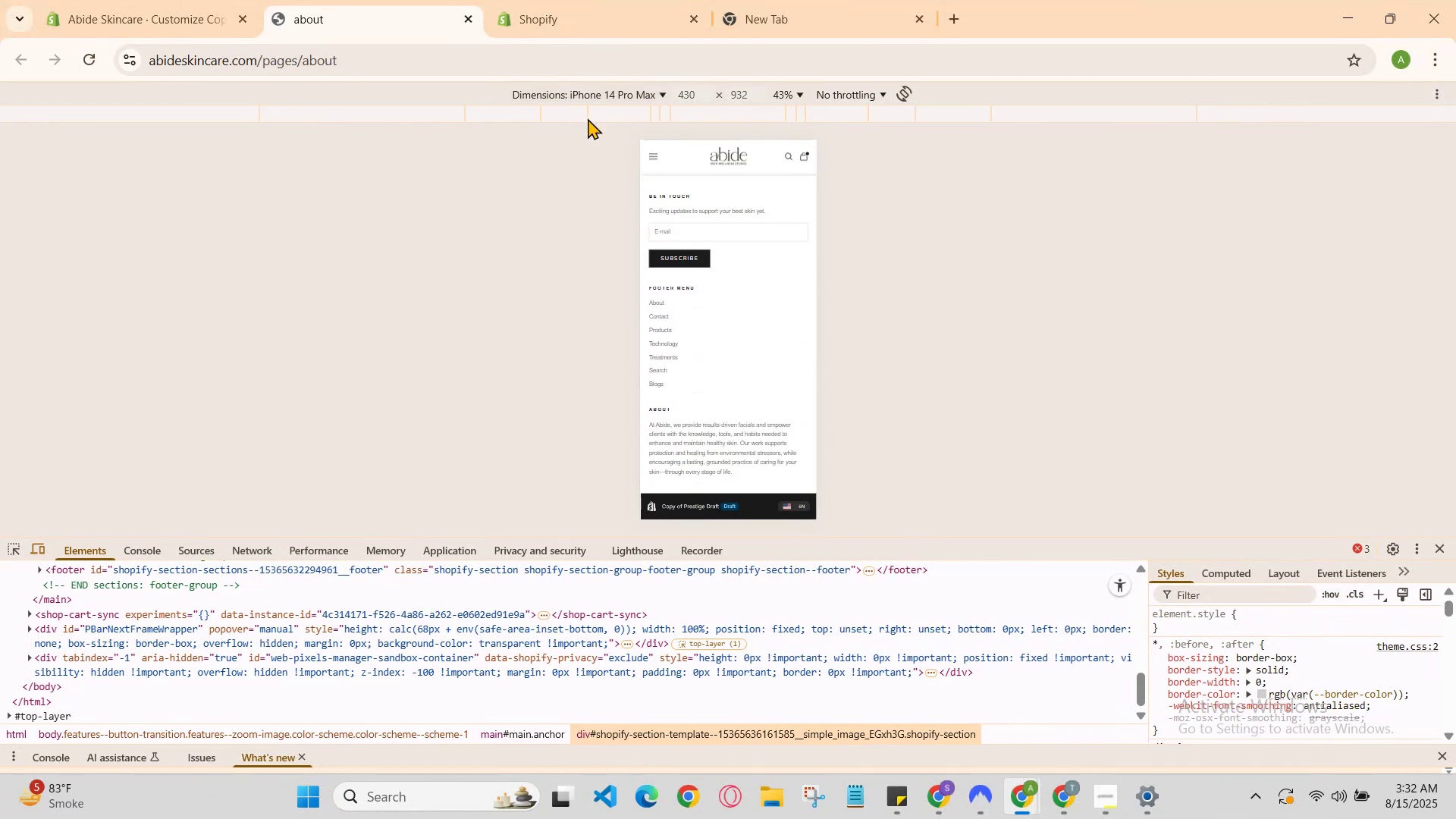 
left_click([588, 118])
 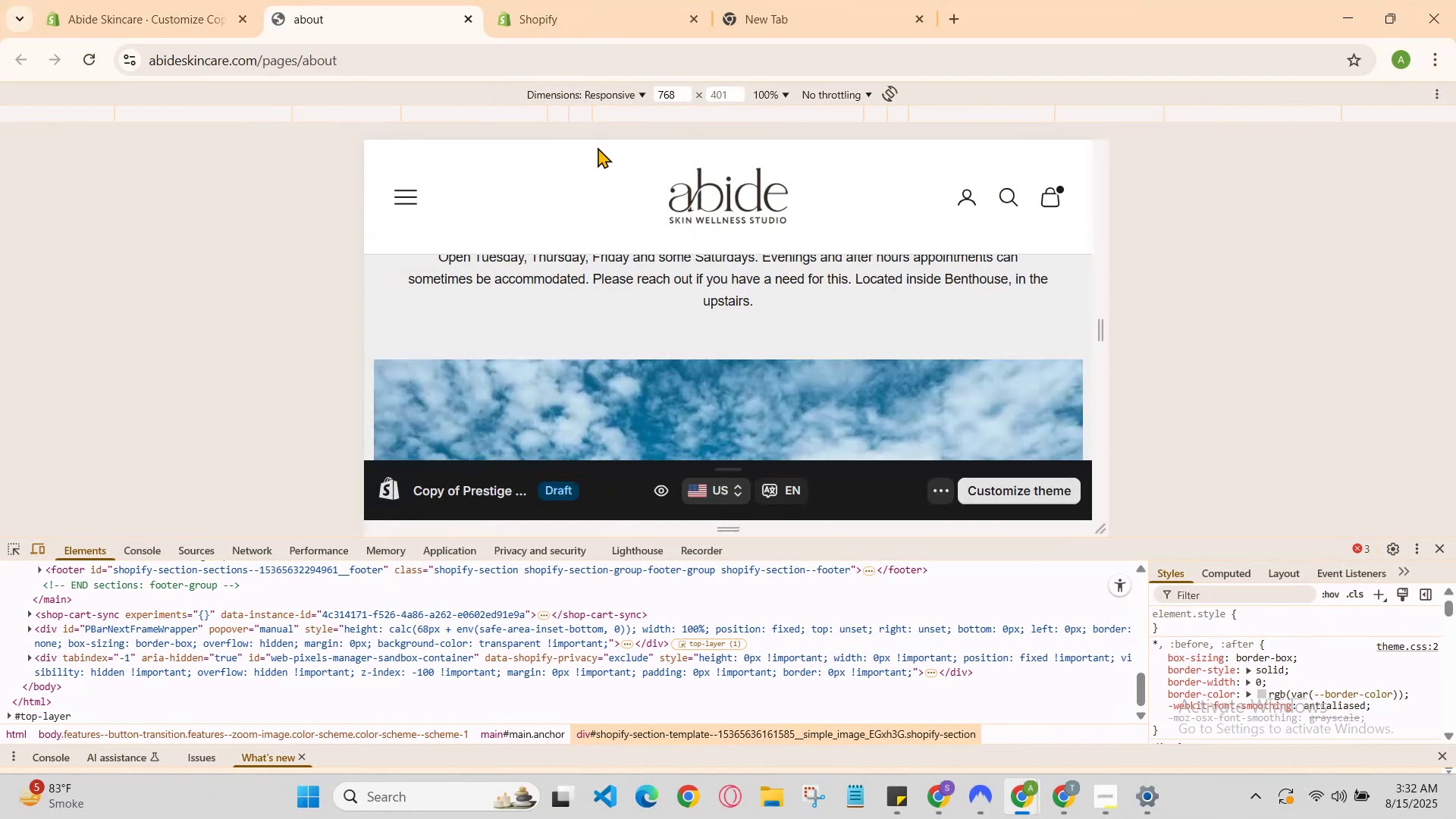 
scroll: coordinate [667, 330], scroll_direction: down, amount: 6.0
 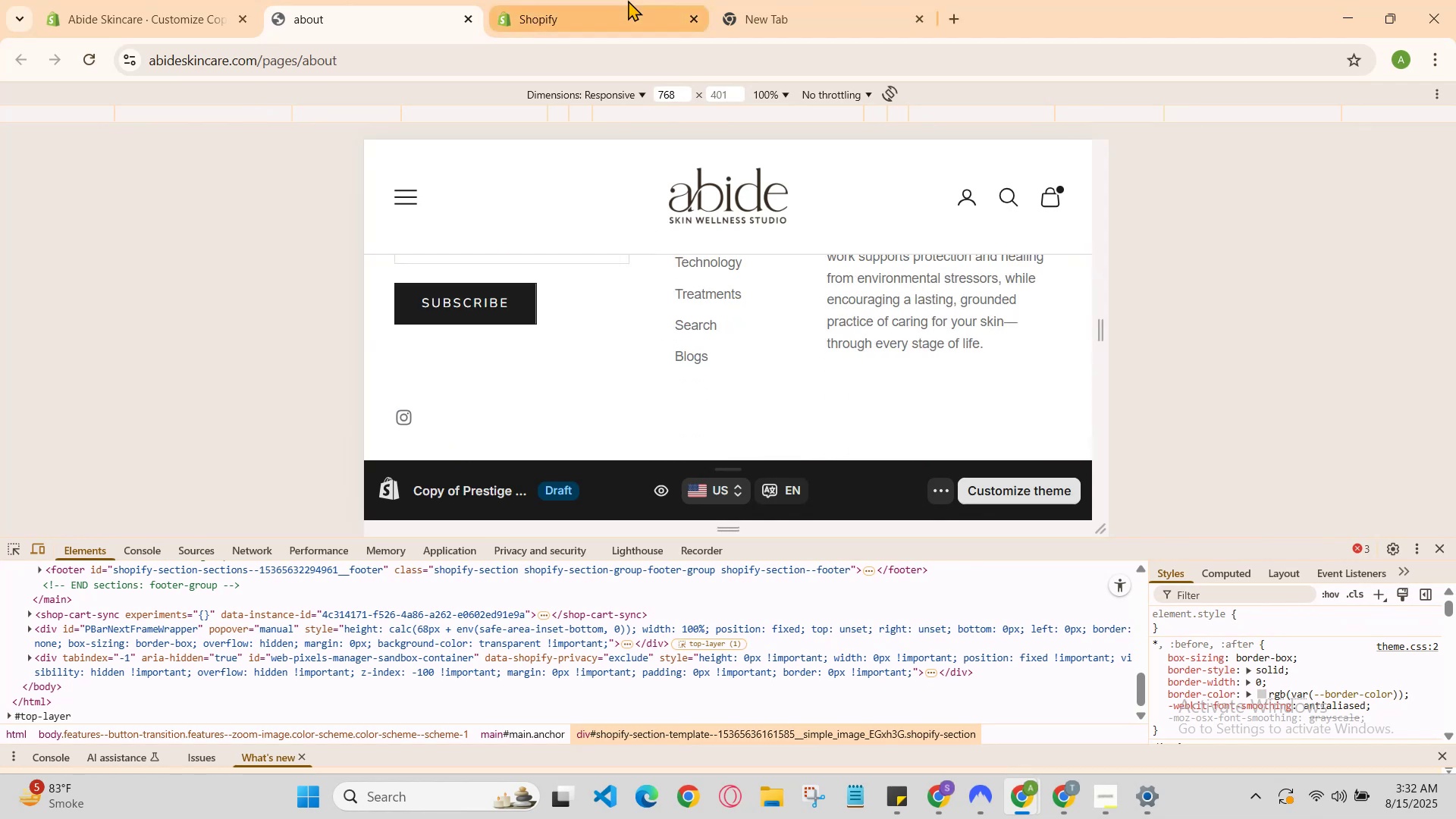 
left_click([627, 0])
 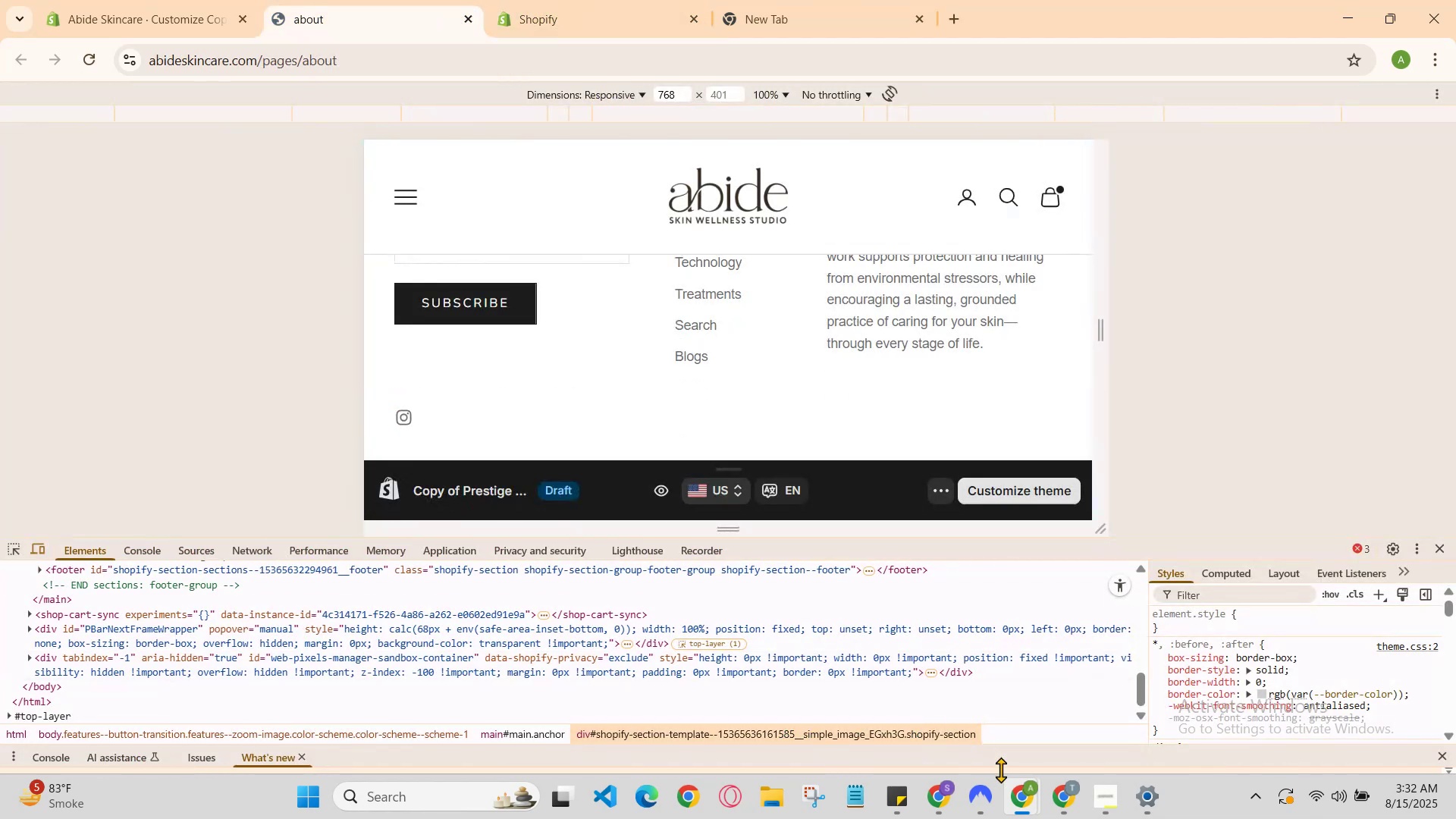 
left_click([1028, 796])
 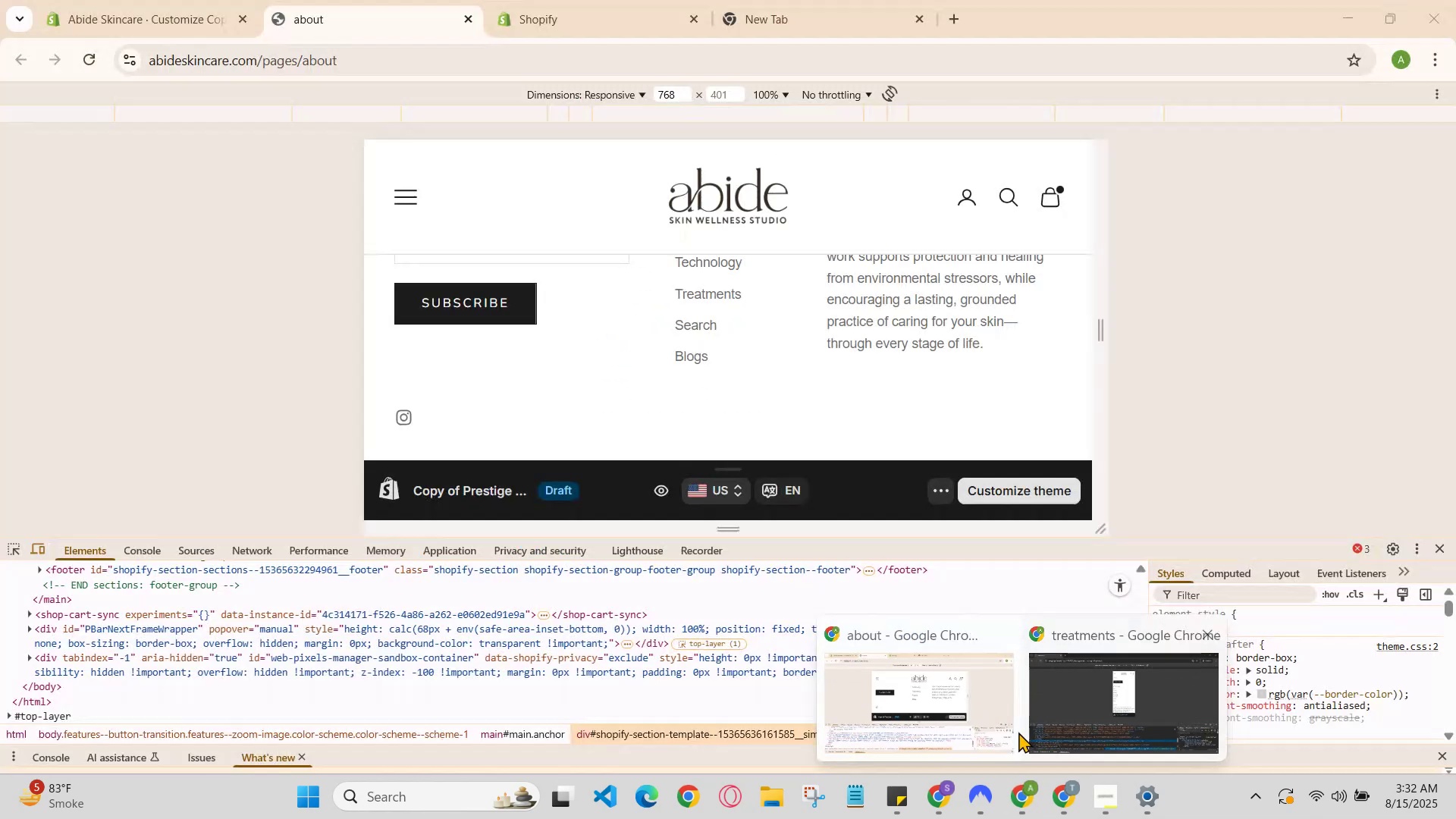 
left_click([990, 723])
 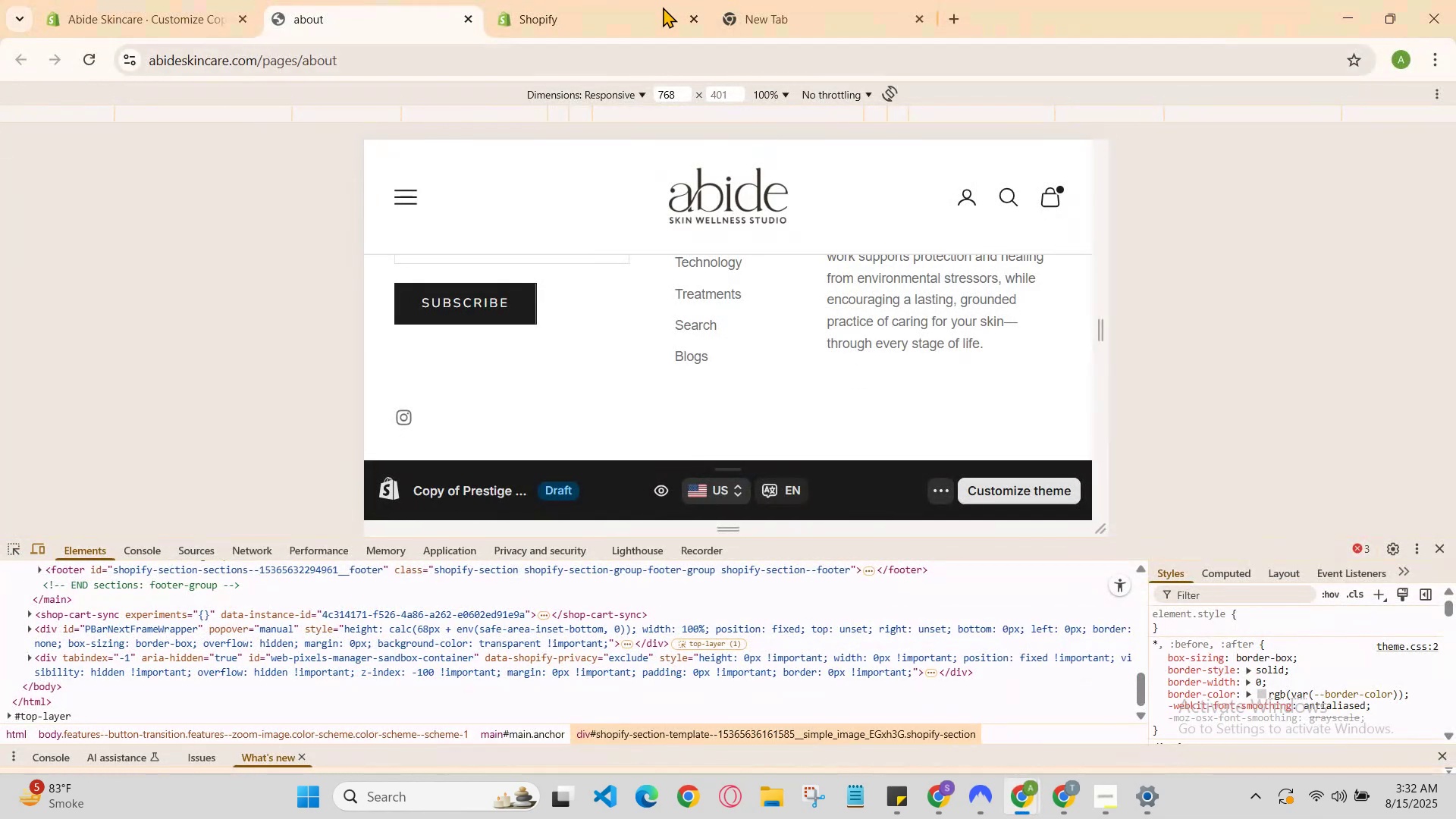 
left_click_drag(start_coordinate=[604, 5], to_coordinate=[604, 10])
 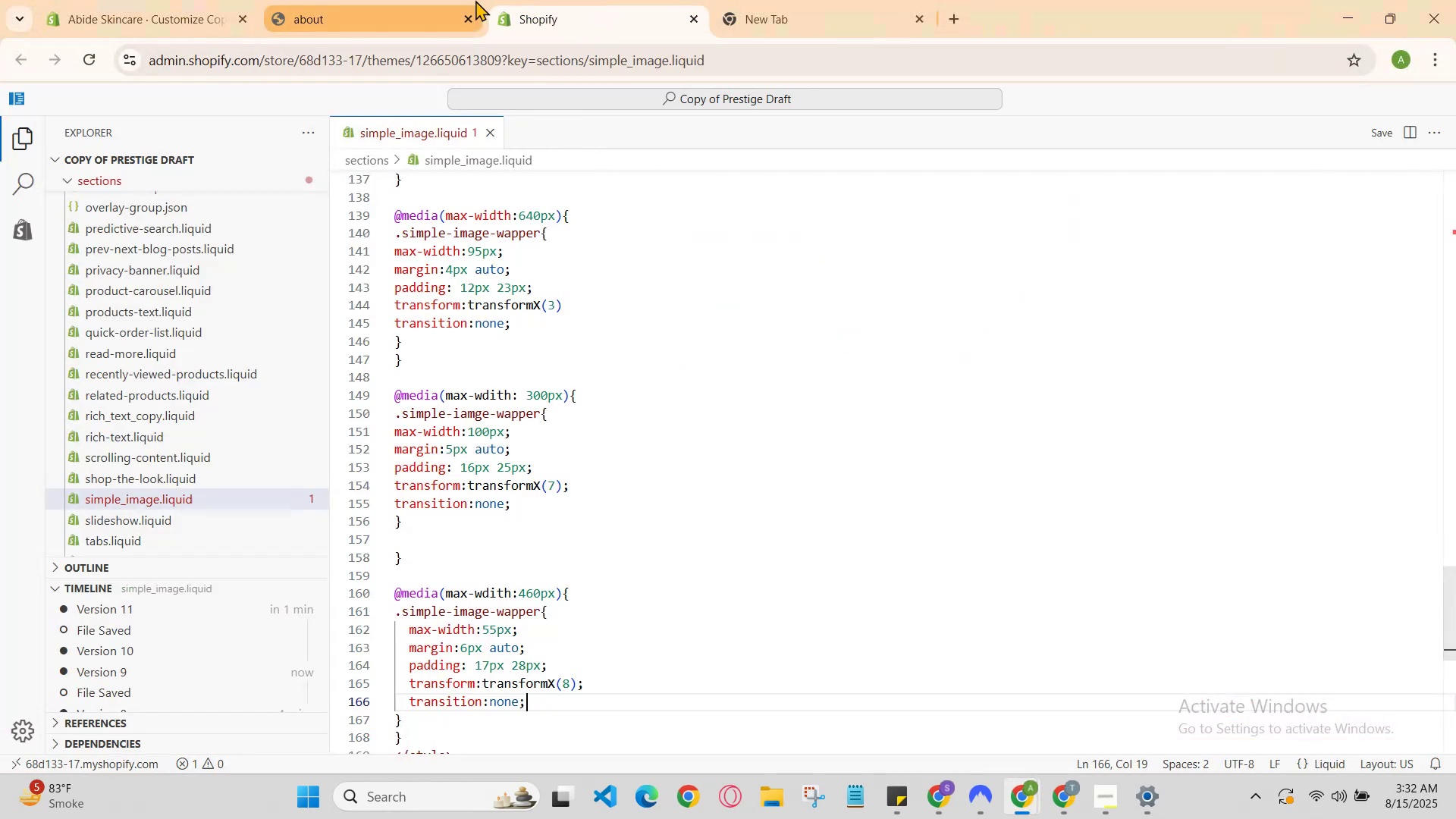 
left_click([475, 0])
 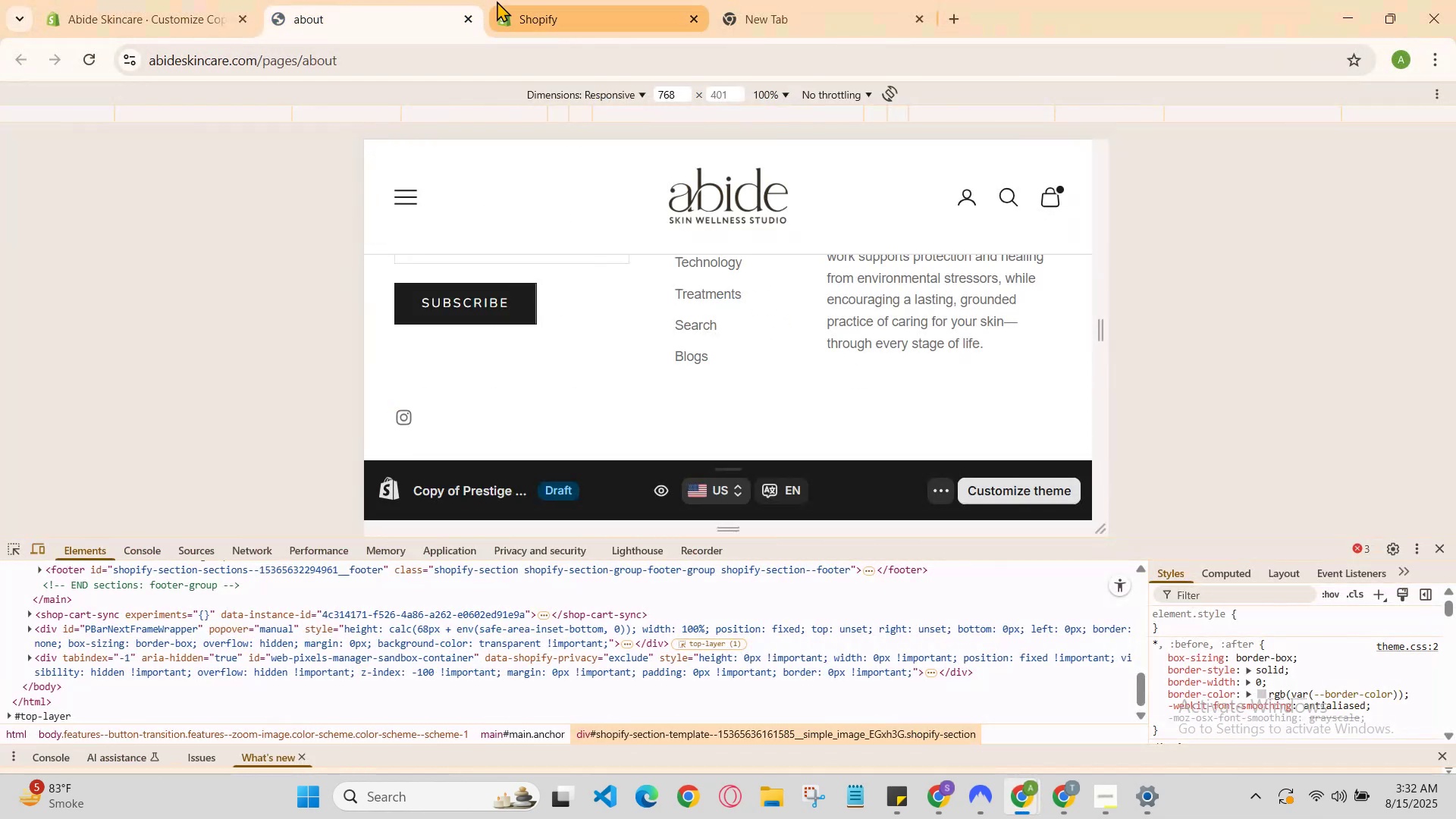 
left_click_drag(start_coordinate=[508, 5], to_coordinate=[509, 10])
 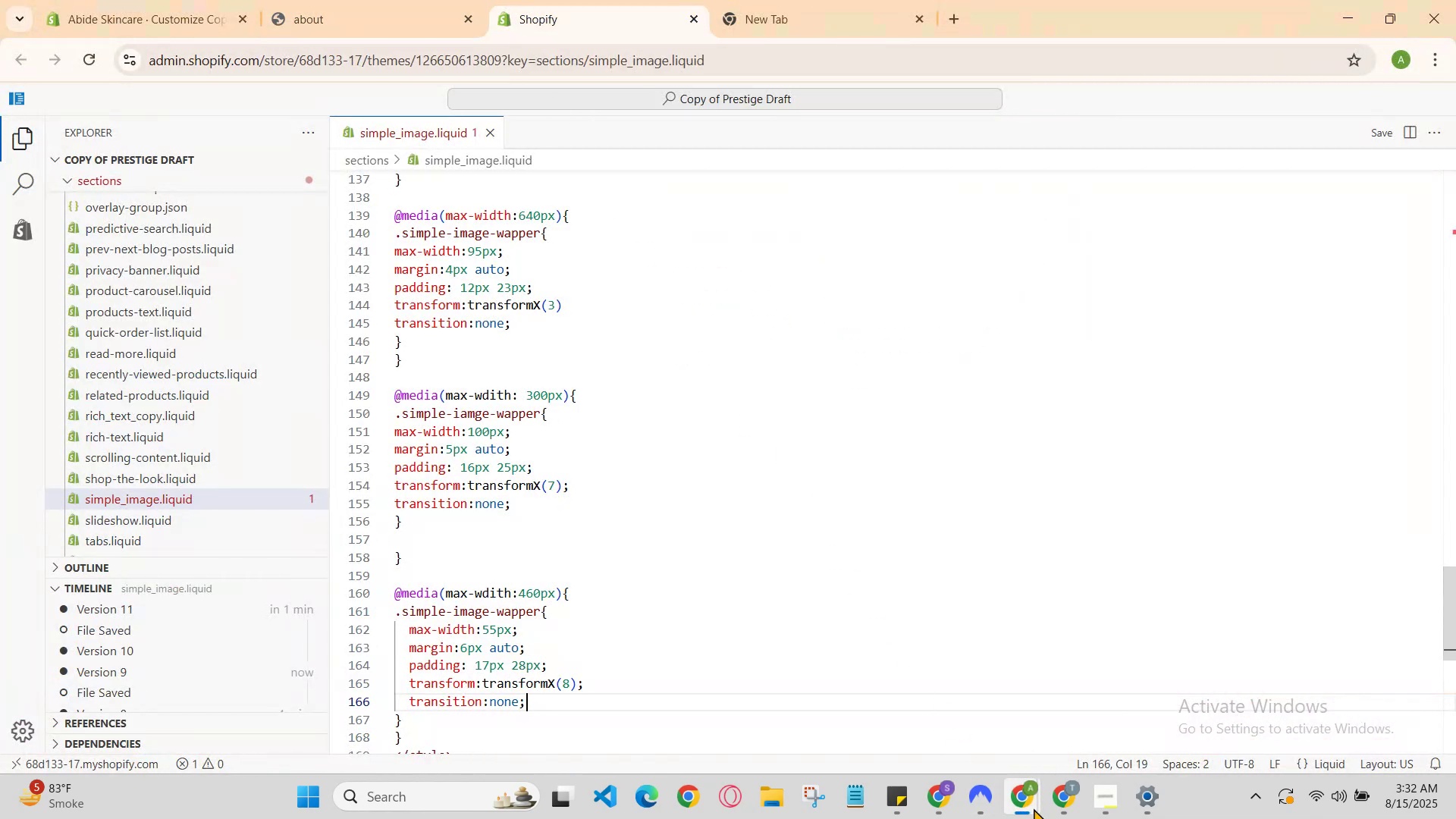 
left_click([1075, 792])
 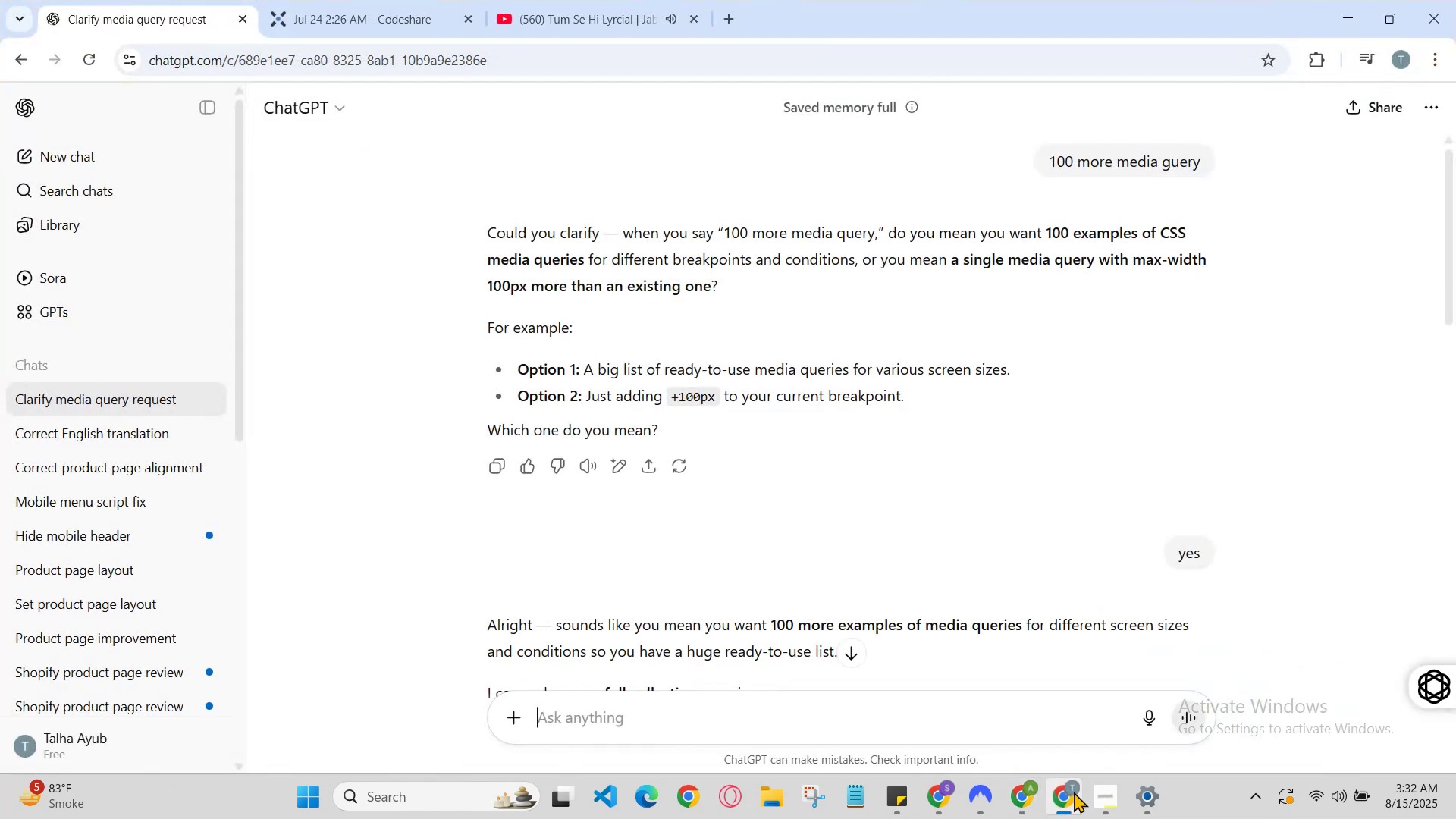 
left_click([1074, 792])
 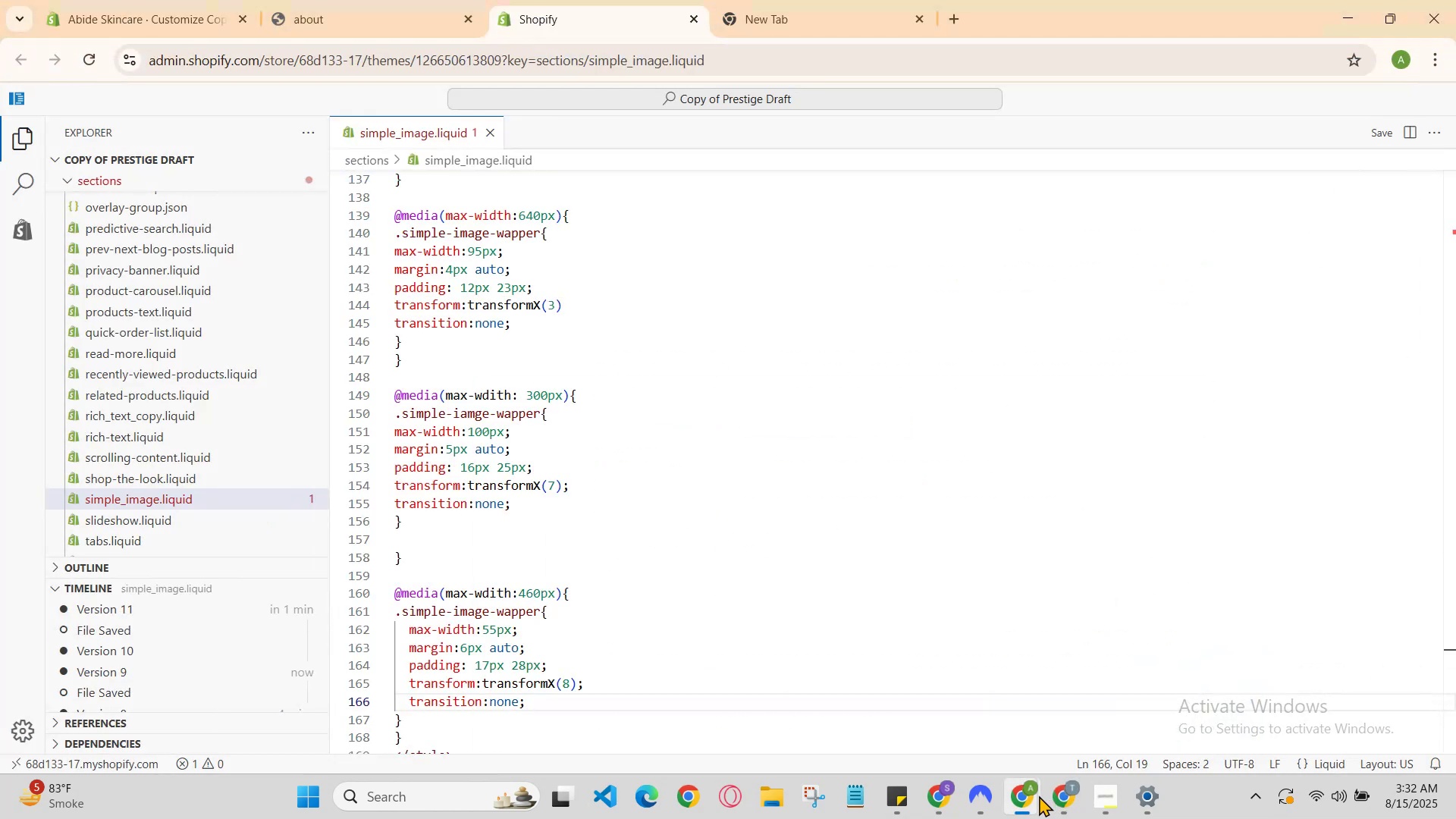 
left_click([1032, 795])
 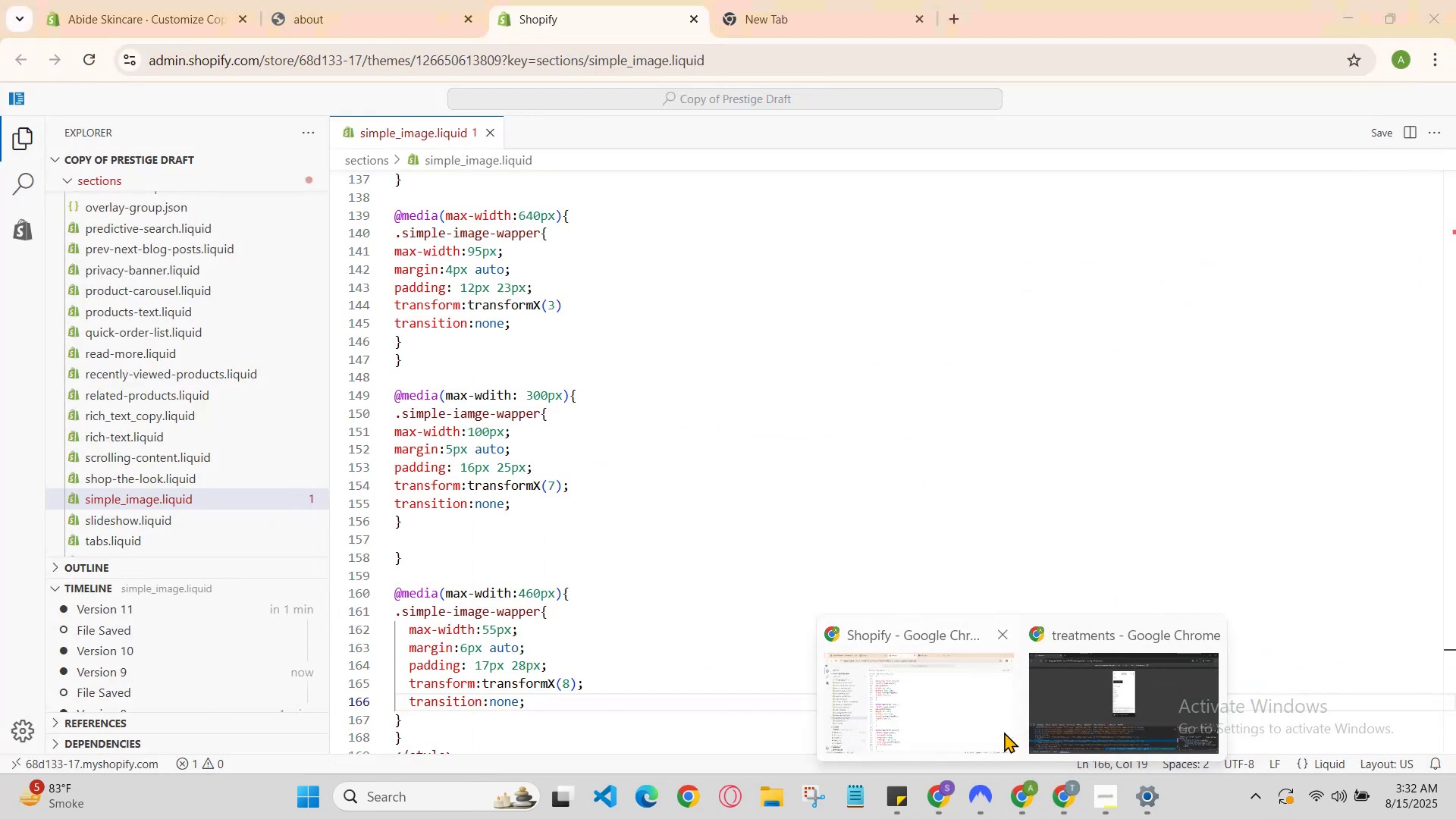 
left_click([1003, 732])
 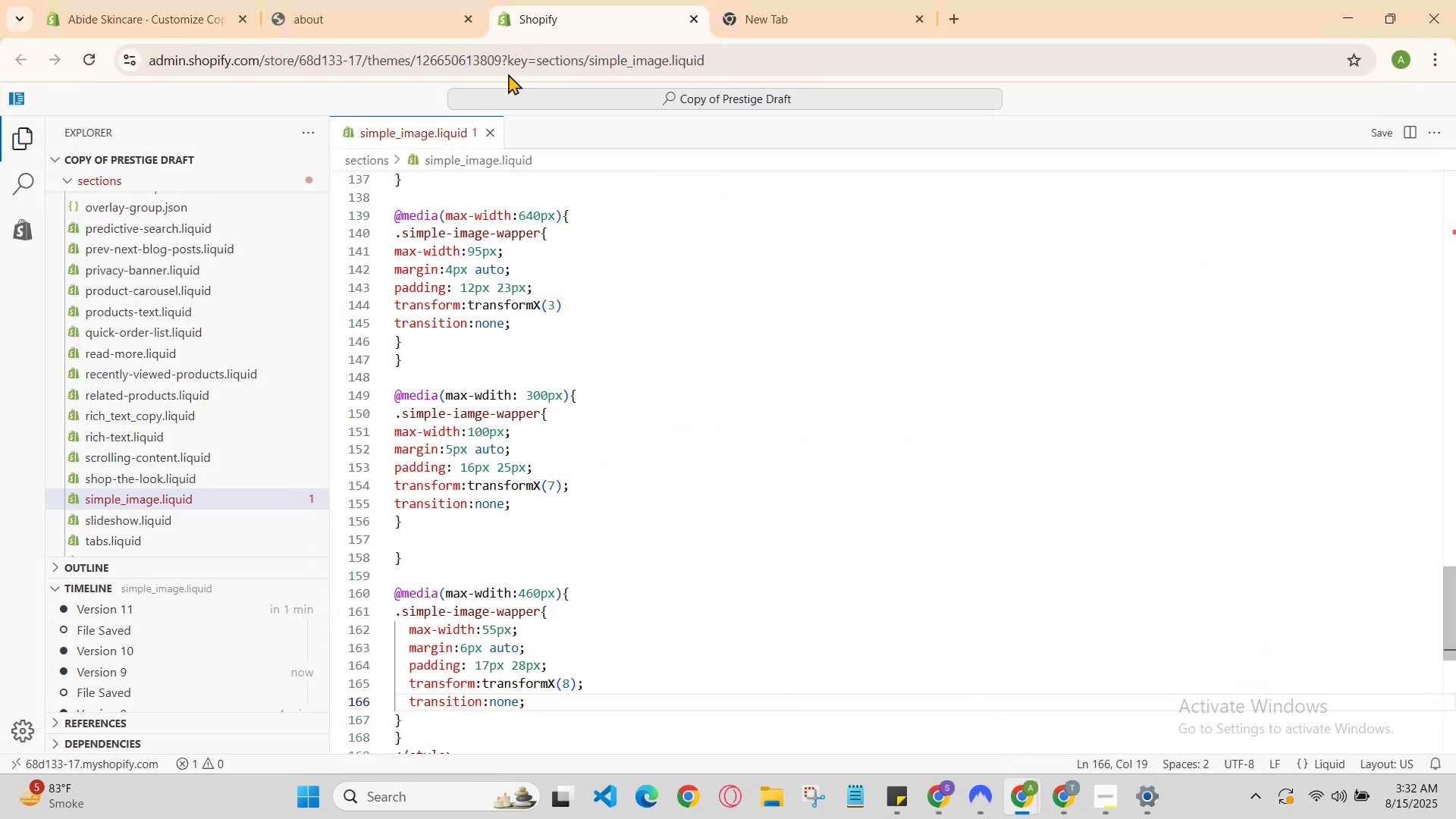 
left_click([457, 8])
 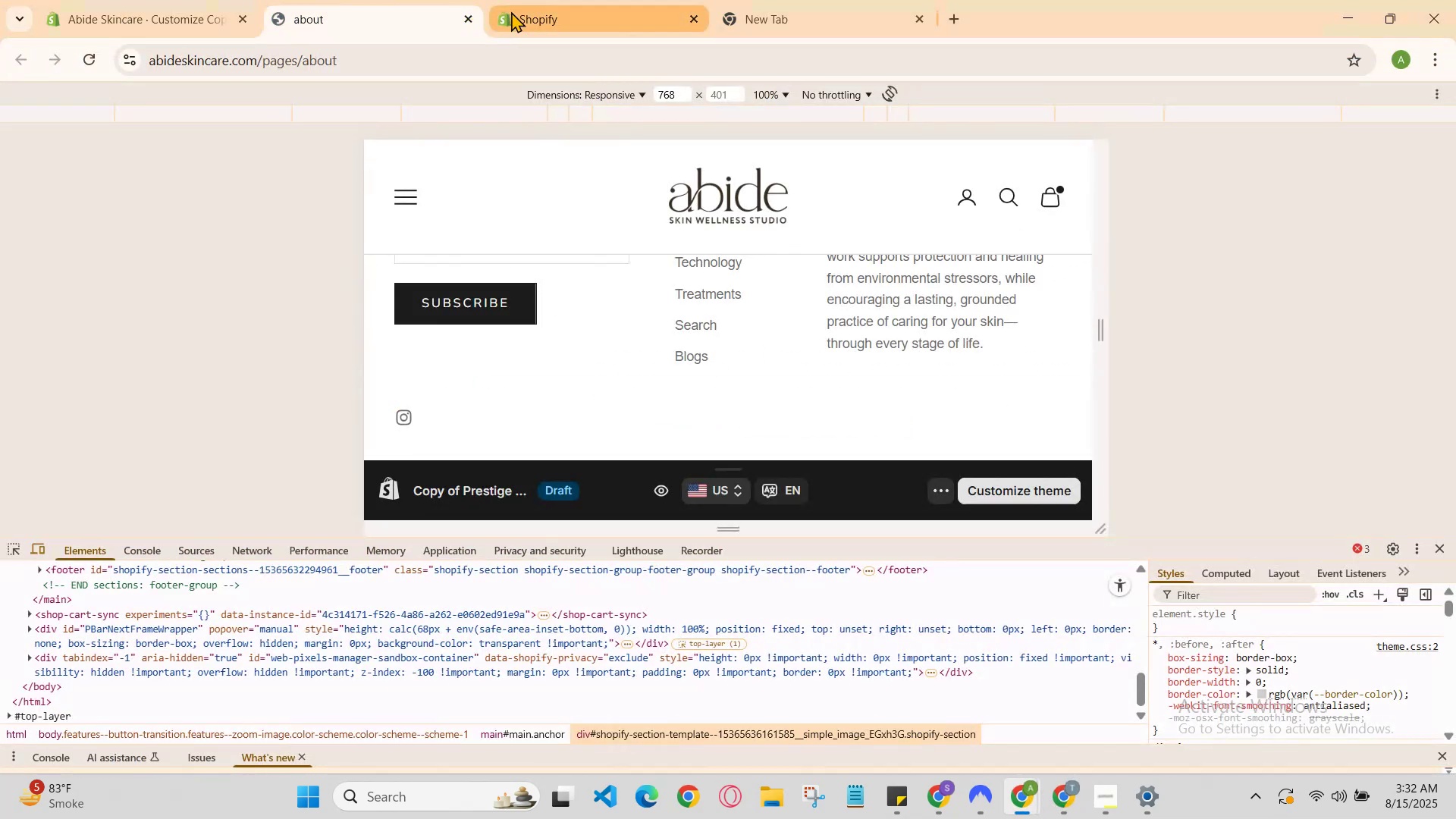 
left_click_drag(start_coordinate=[518, 14], to_coordinate=[518, 17])
 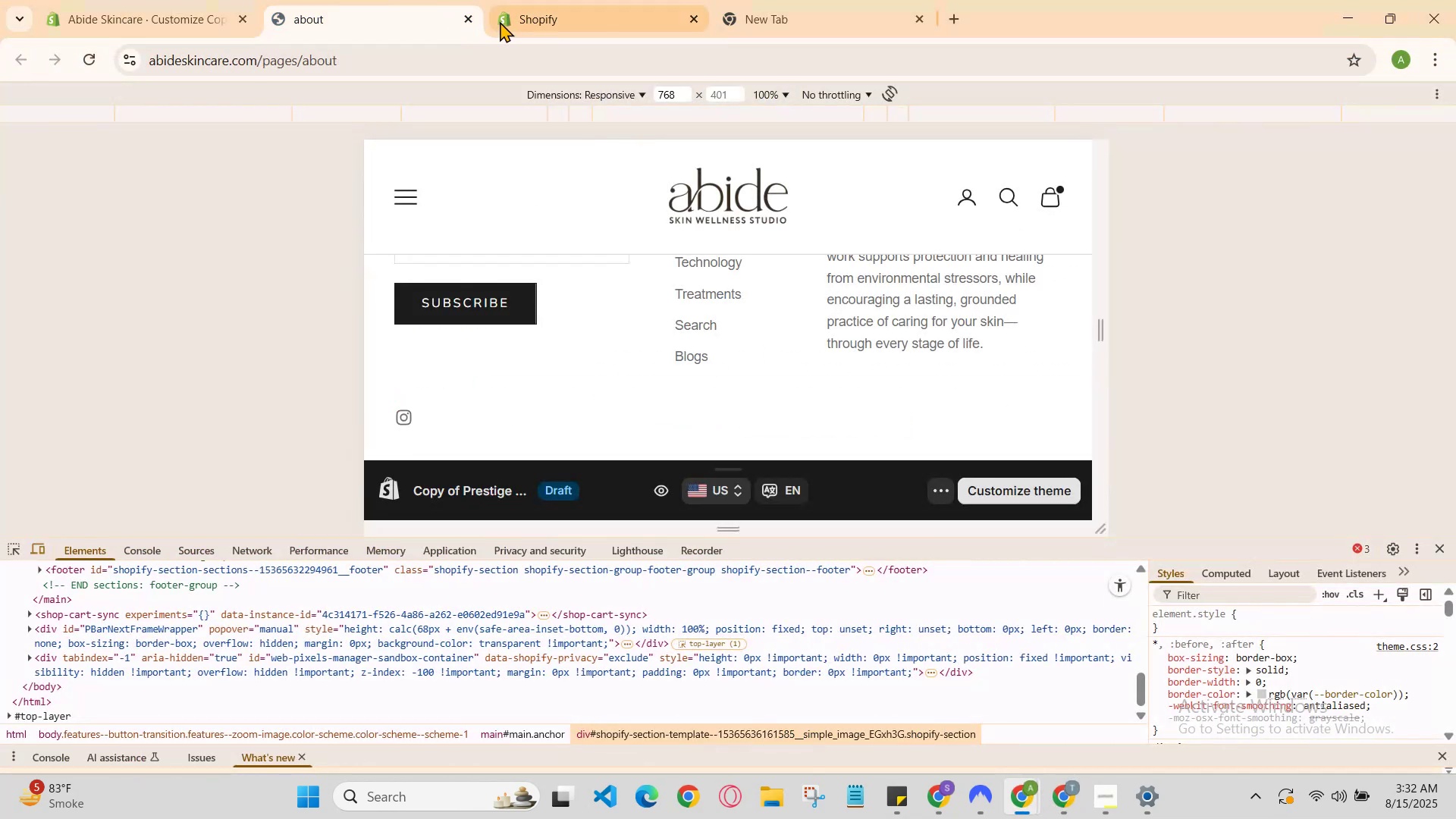 
left_click([530, 22])
 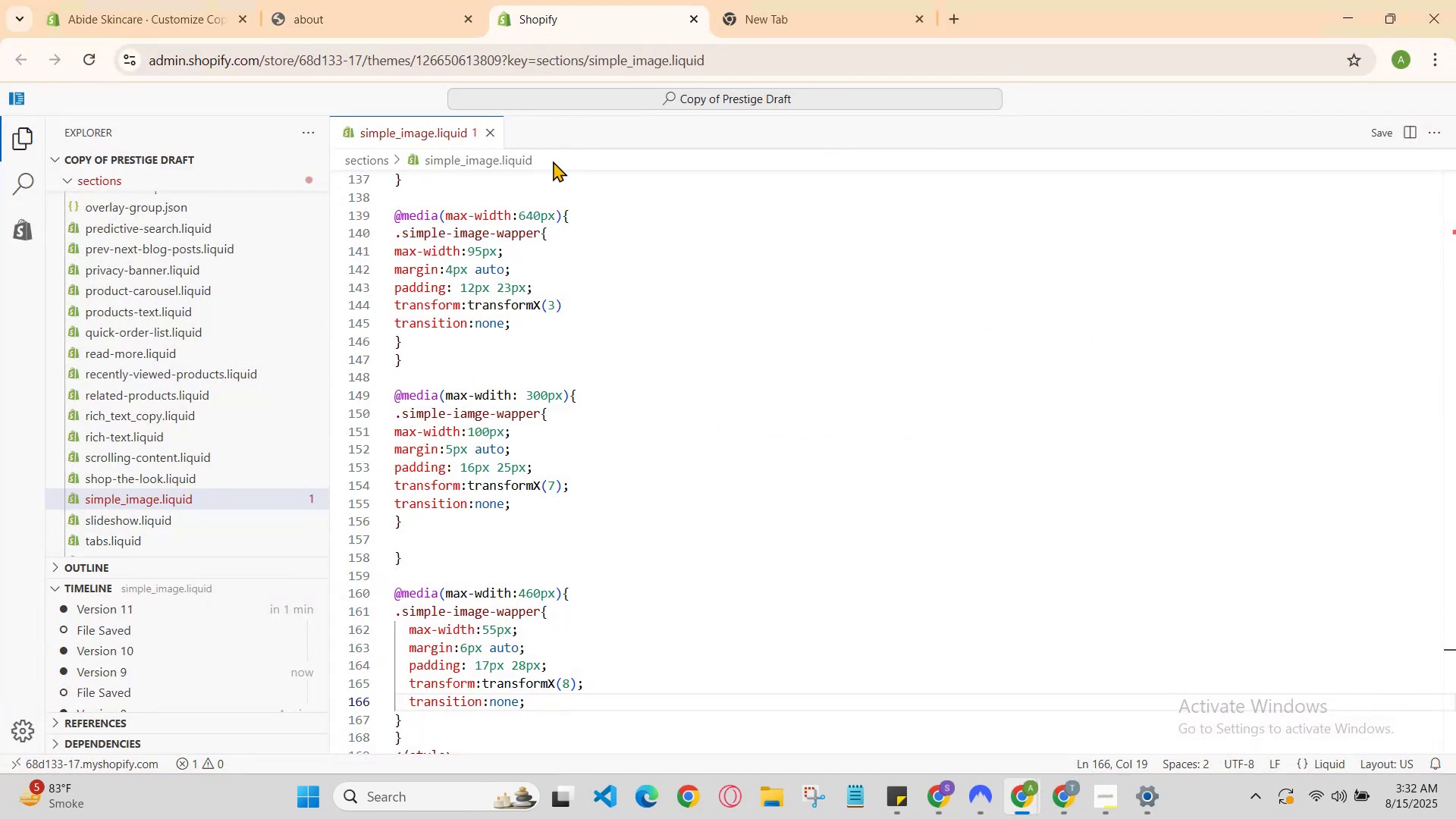 
scroll: coordinate [600, 423], scroll_direction: down, amount: 6.0
 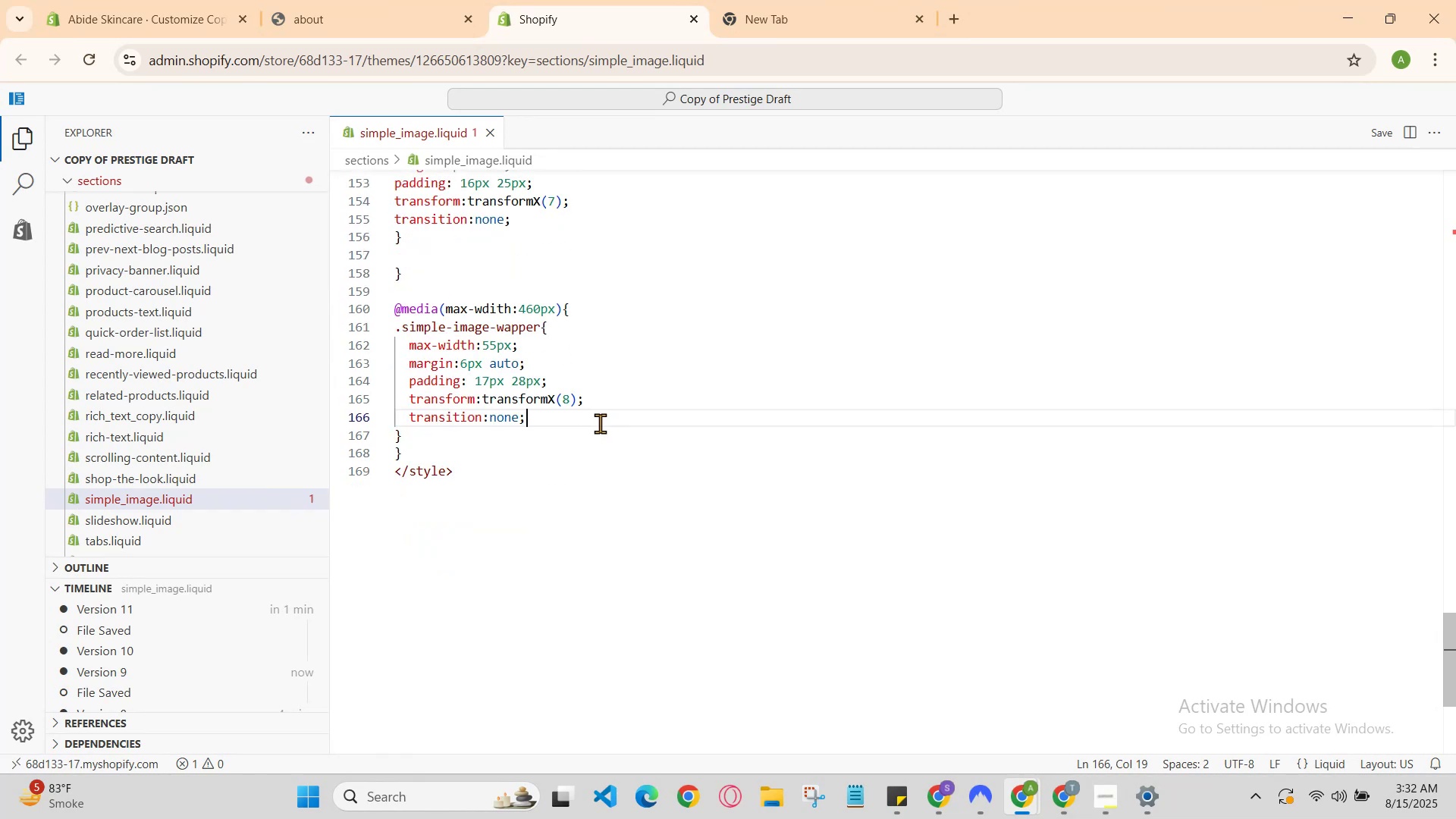 
scroll: coordinate [600, 423], scroll_direction: up, amount: 1.0
 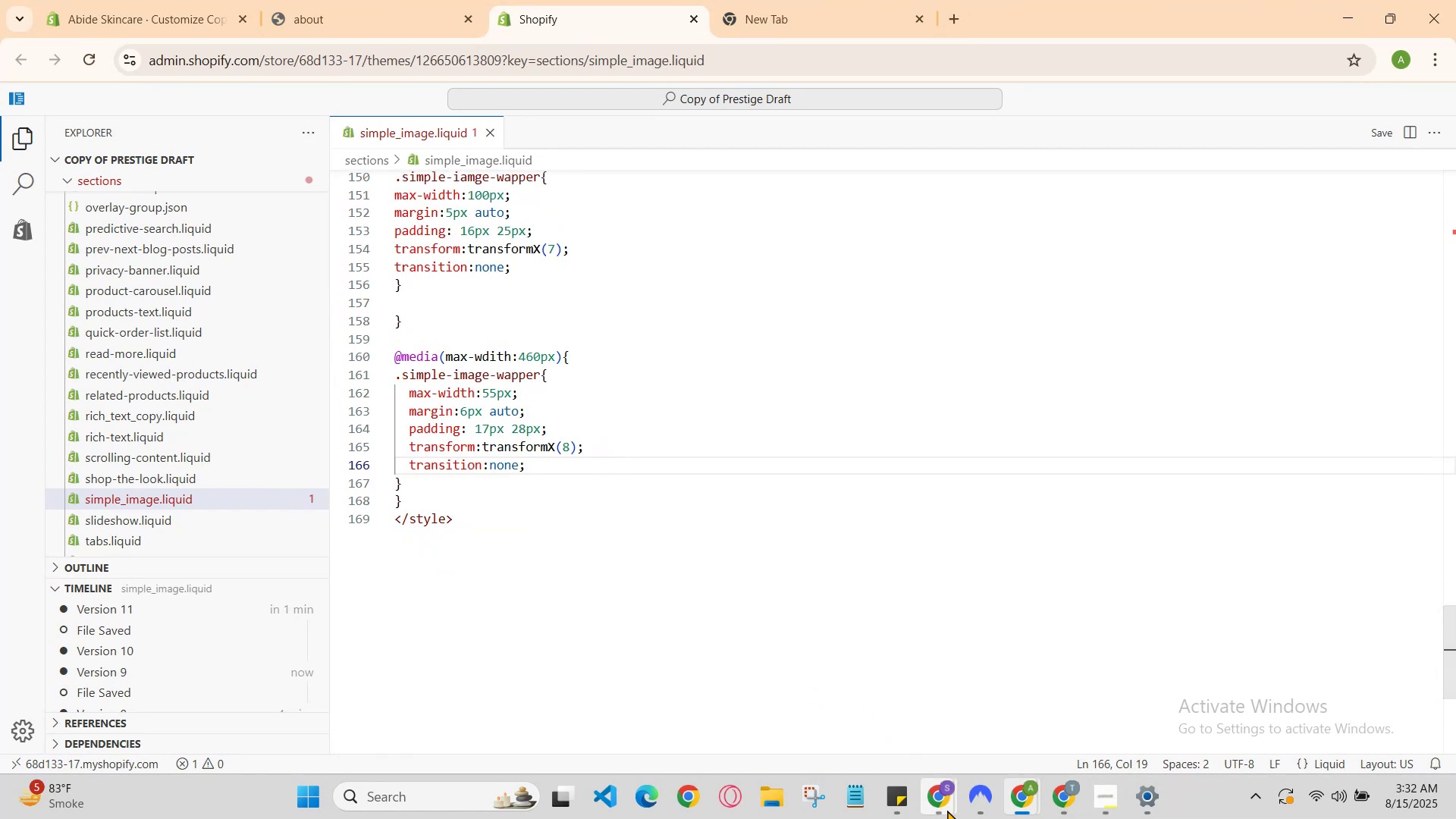 
left_click([899, 737])
 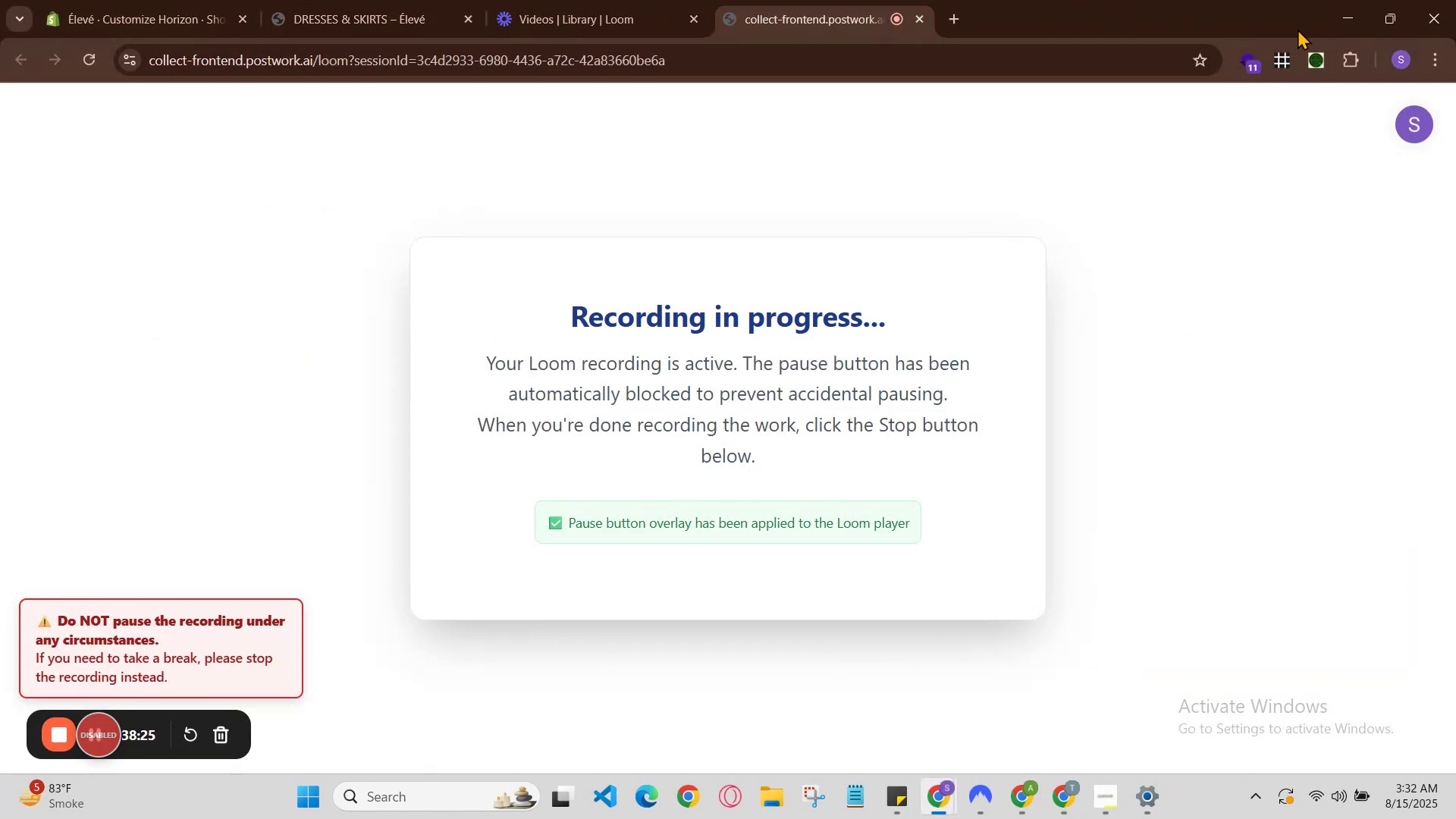 
left_click([1342, 24])
 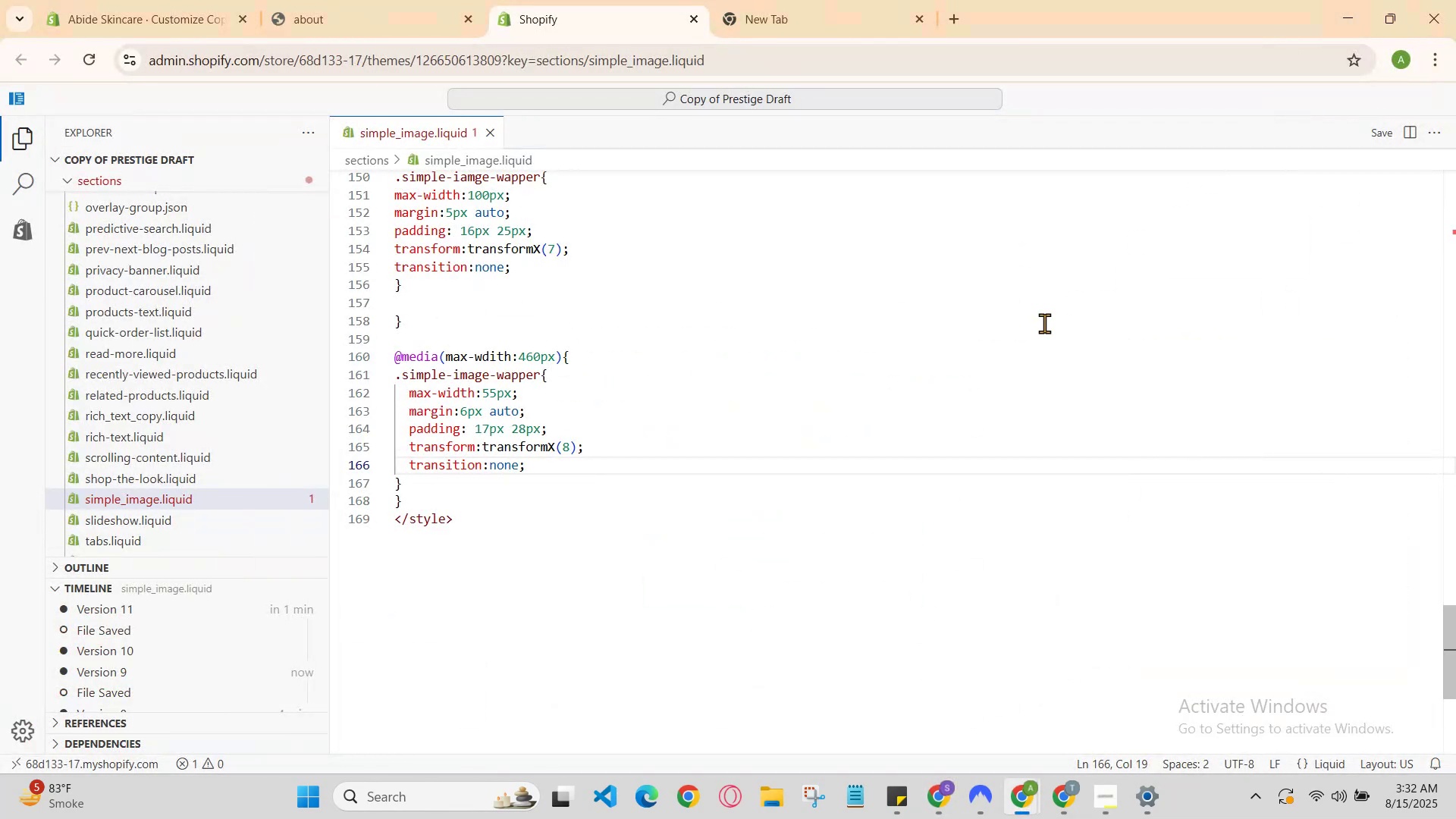 
scroll: coordinate [930, 397], scroll_direction: up, amount: 5.0
 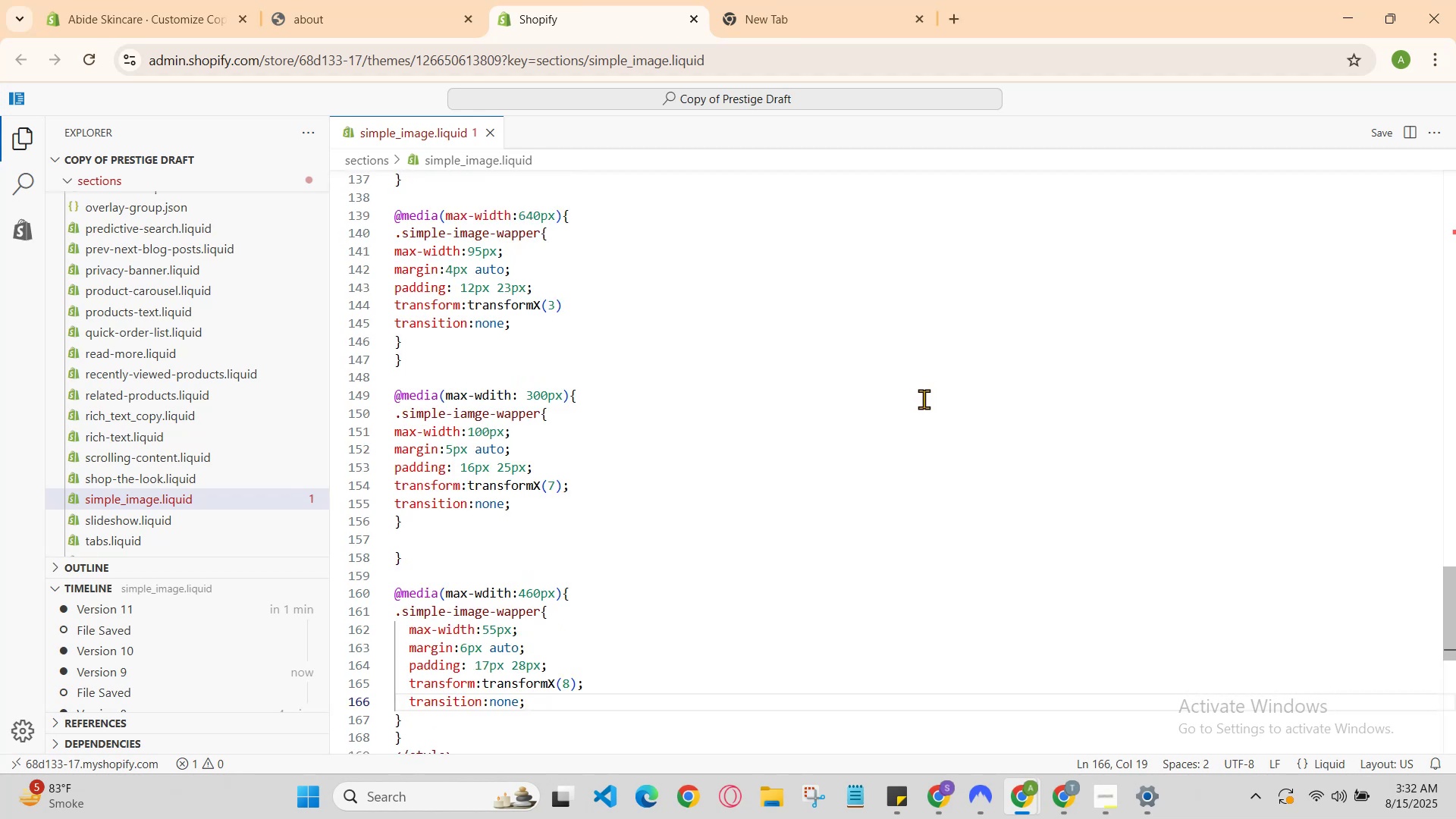 
scroll: coordinate [865, 434], scroll_direction: down, amount: 5.0
 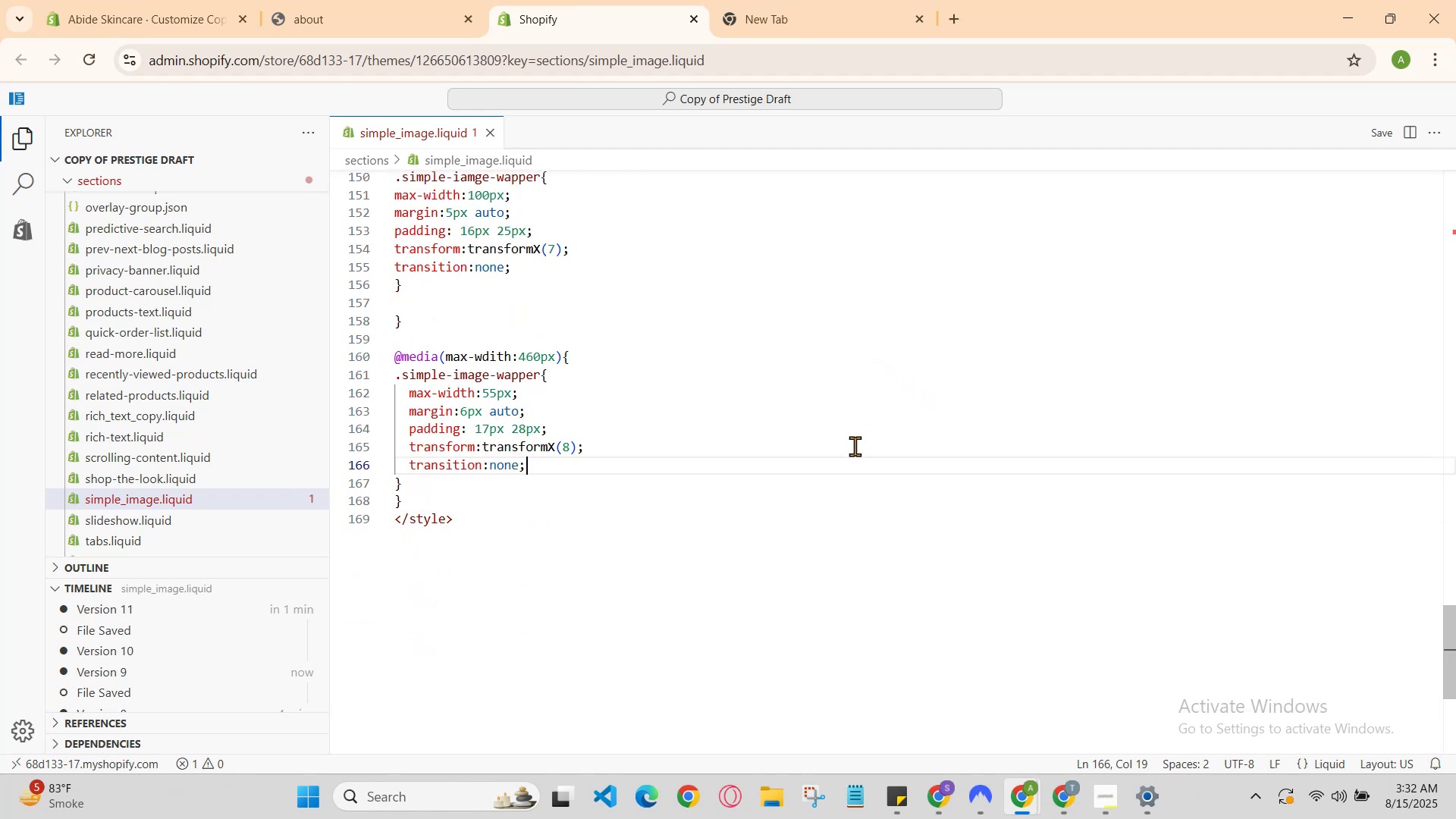 
scroll: coordinate [851, 446], scroll_direction: none, amount: 0.0
 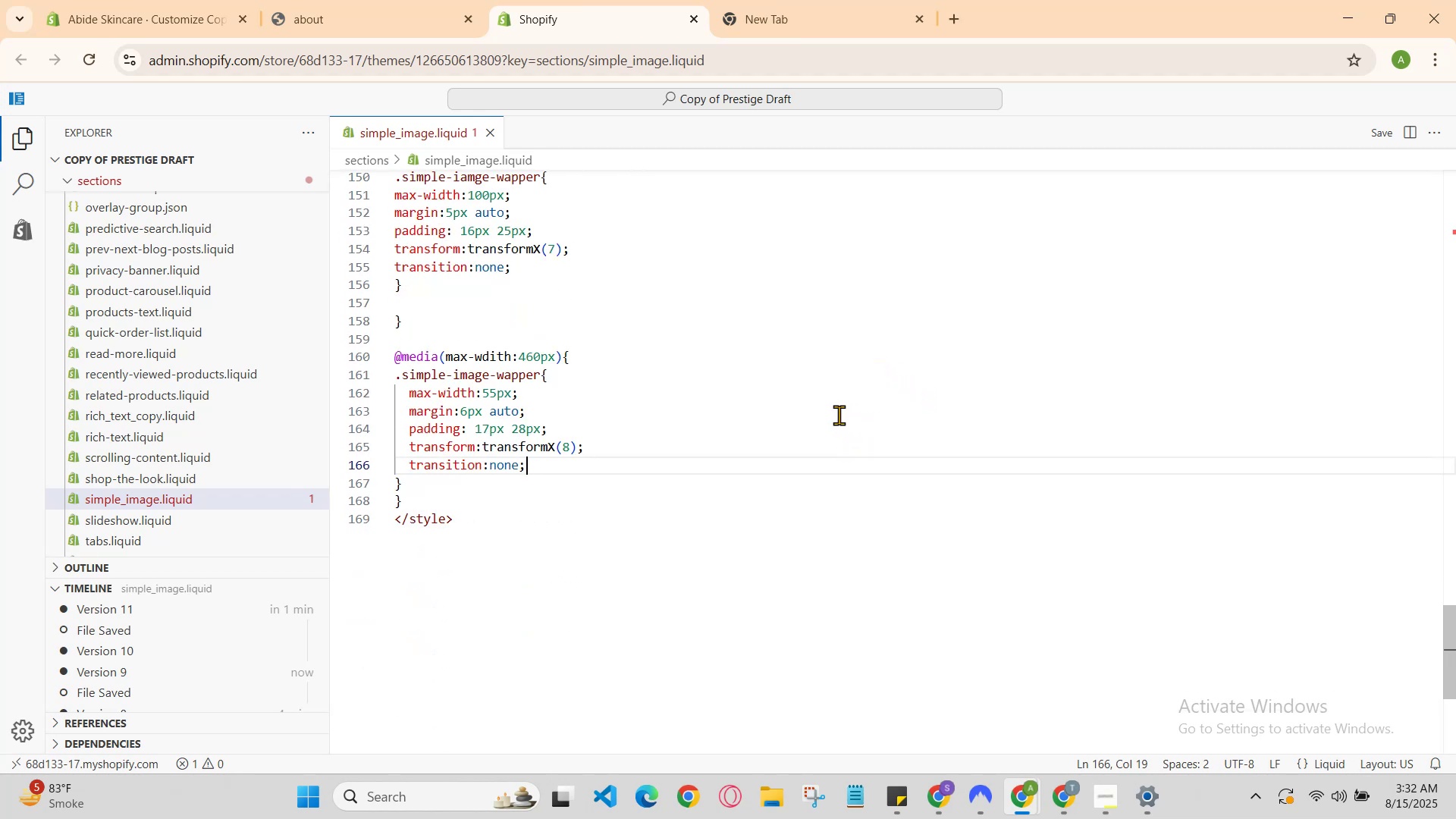 
scroll: coordinate [831, 387], scroll_direction: up, amount: 2.0
 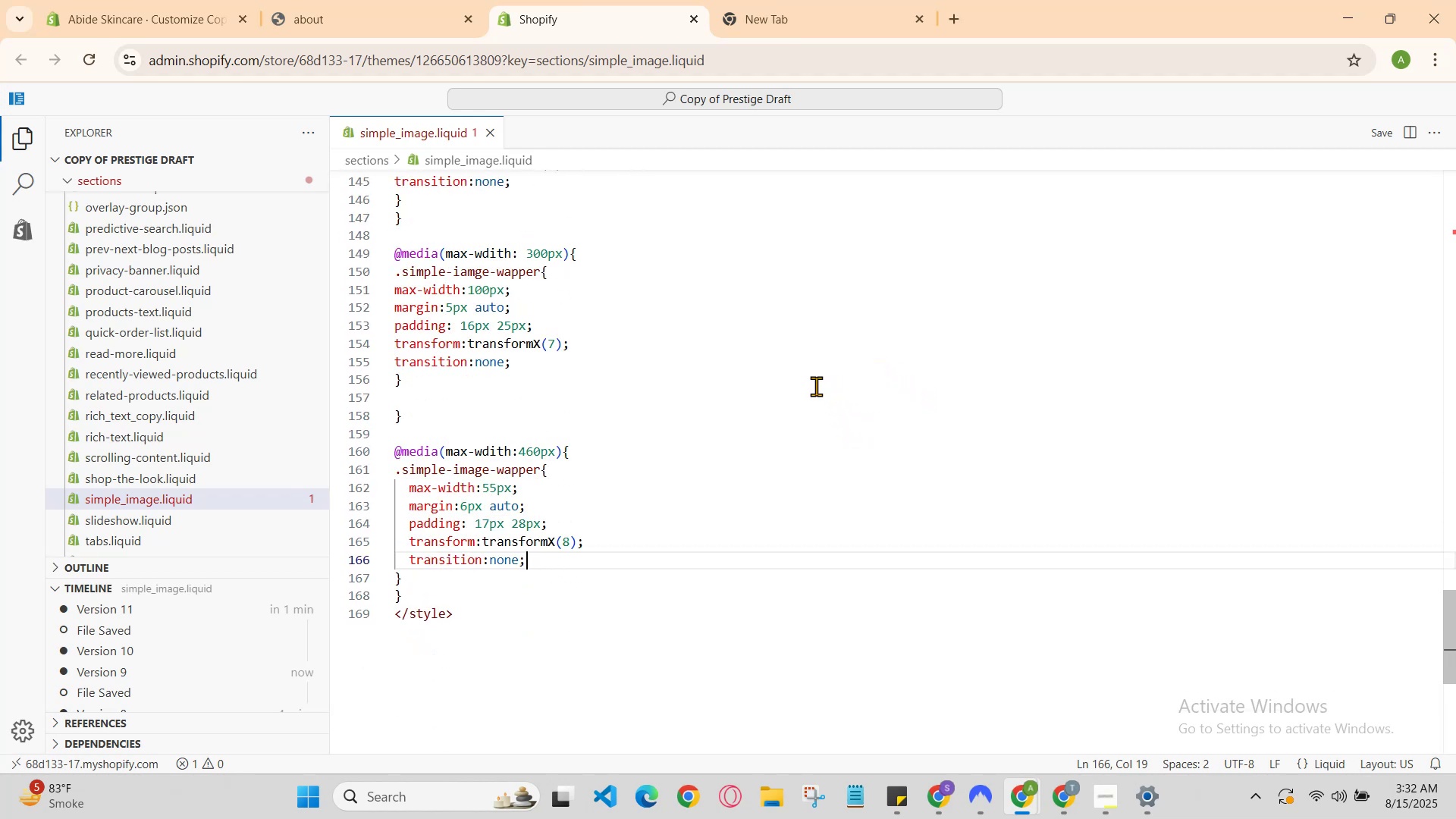 
scroll: coordinate [783, 353], scroll_direction: down, amount: 5.0
 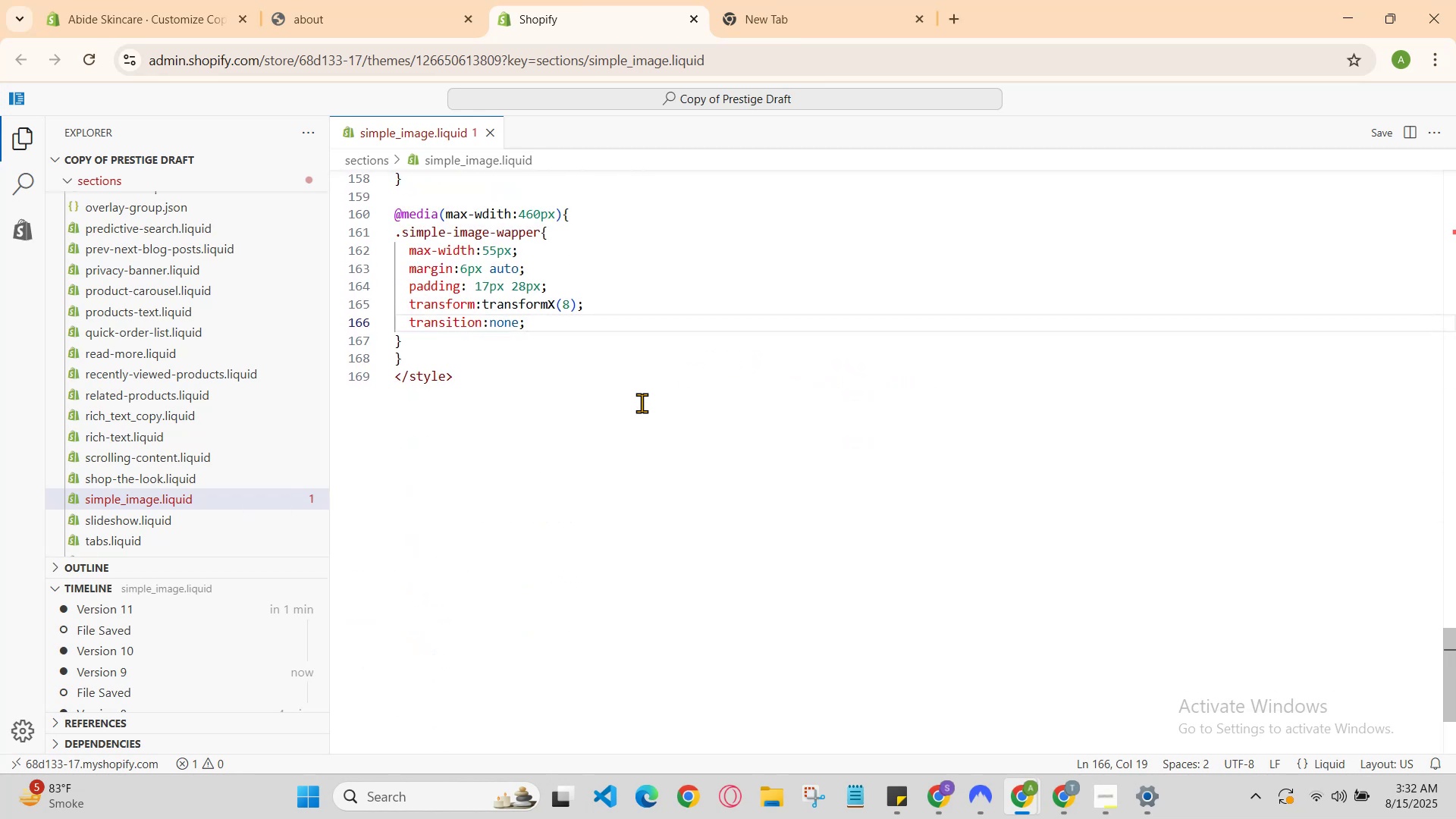 
scroll: coordinate [605, 419], scroll_direction: up, amount: 1.0
 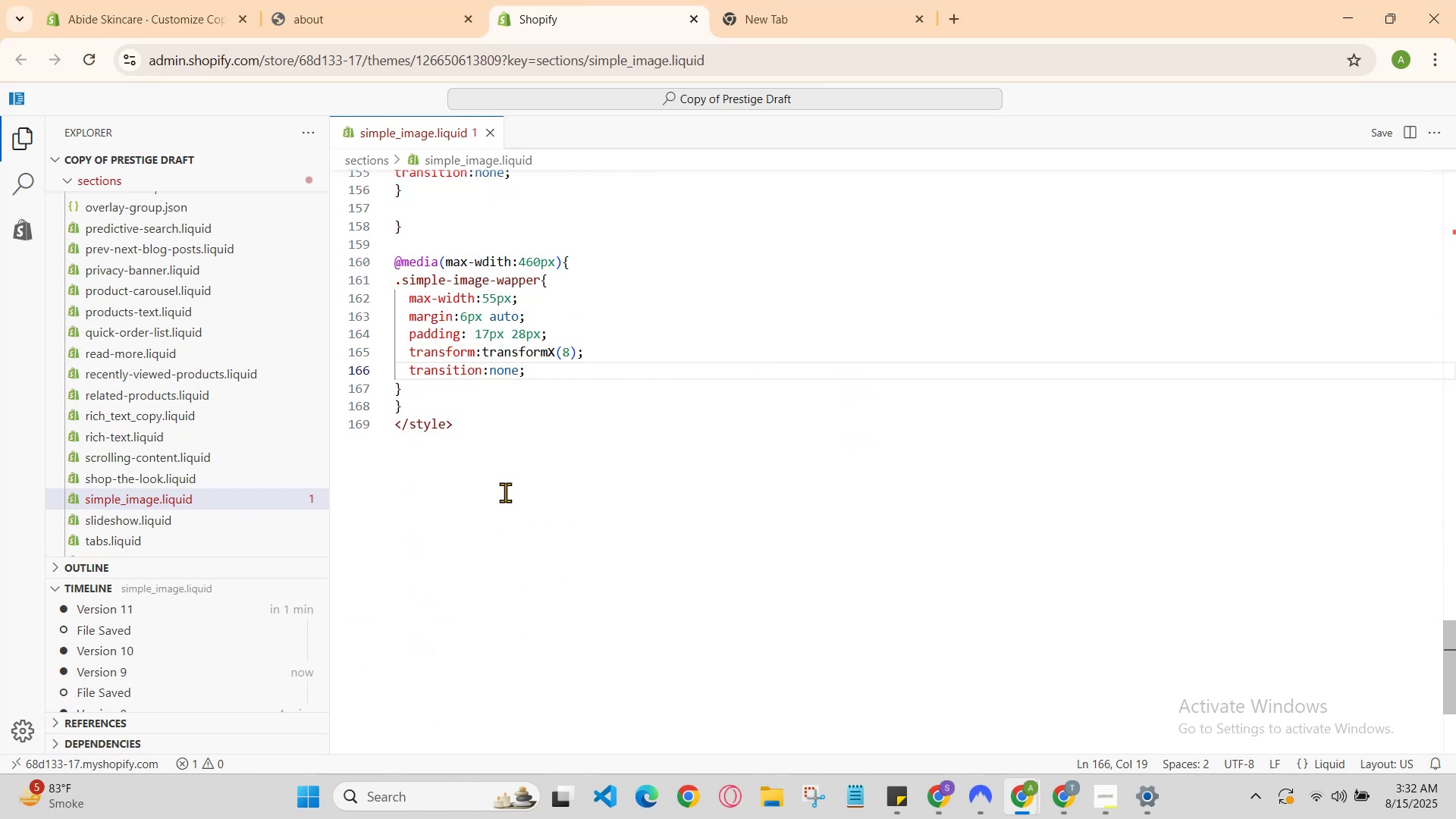 
scroll: coordinate [472, 403], scroll_direction: none, amount: 0.0
 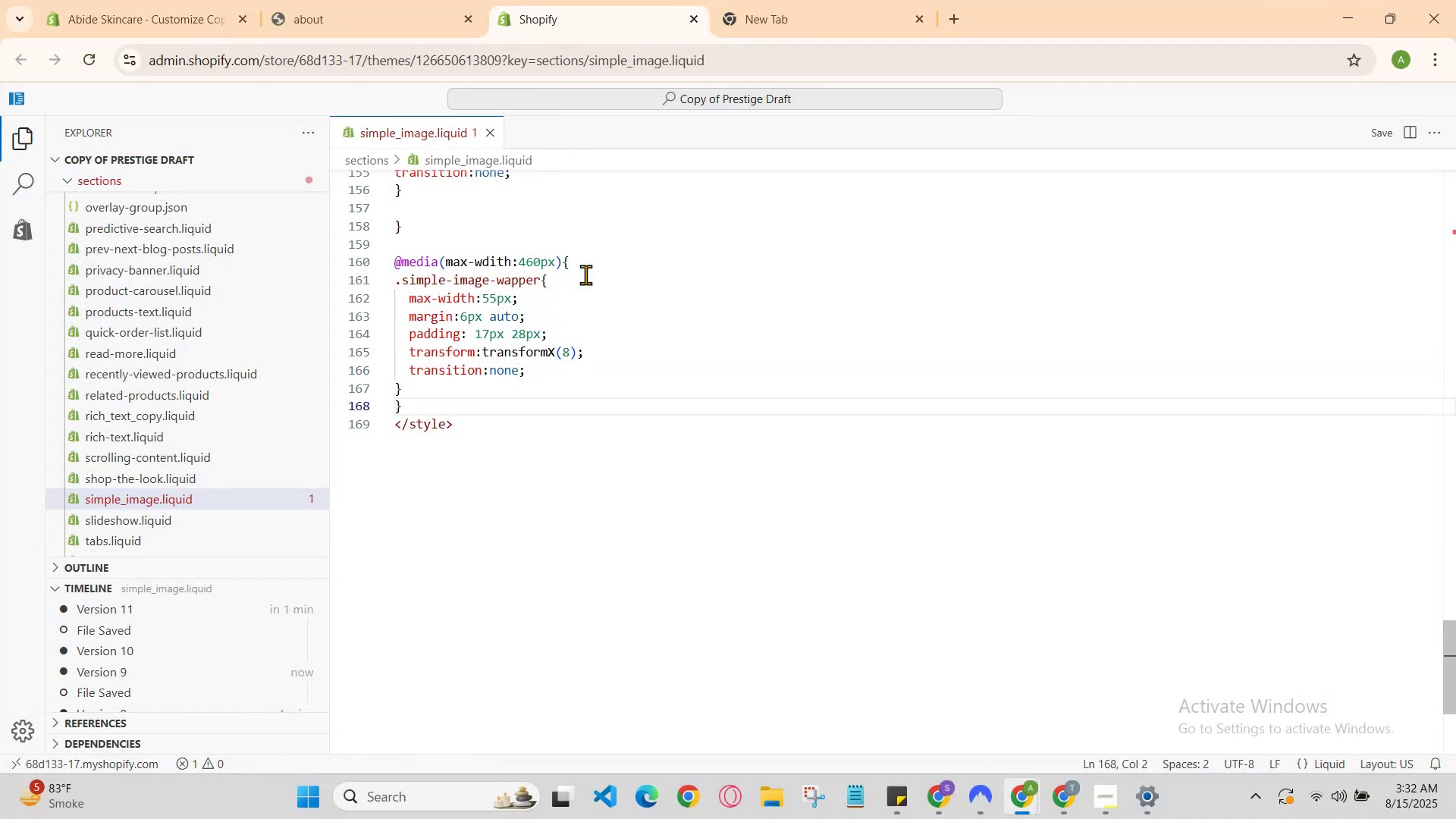 
key(Enter)
 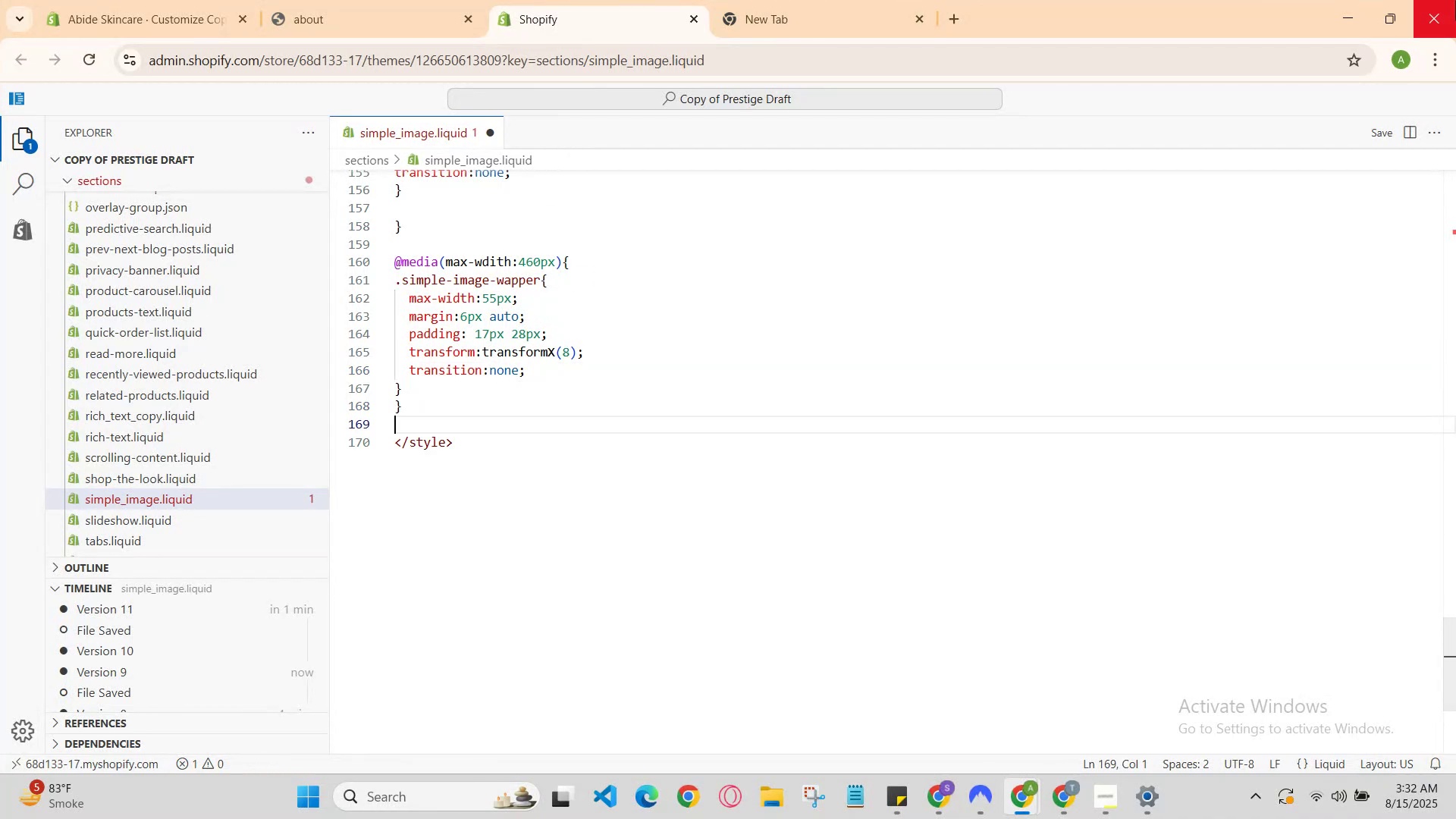 
key(Enter)
 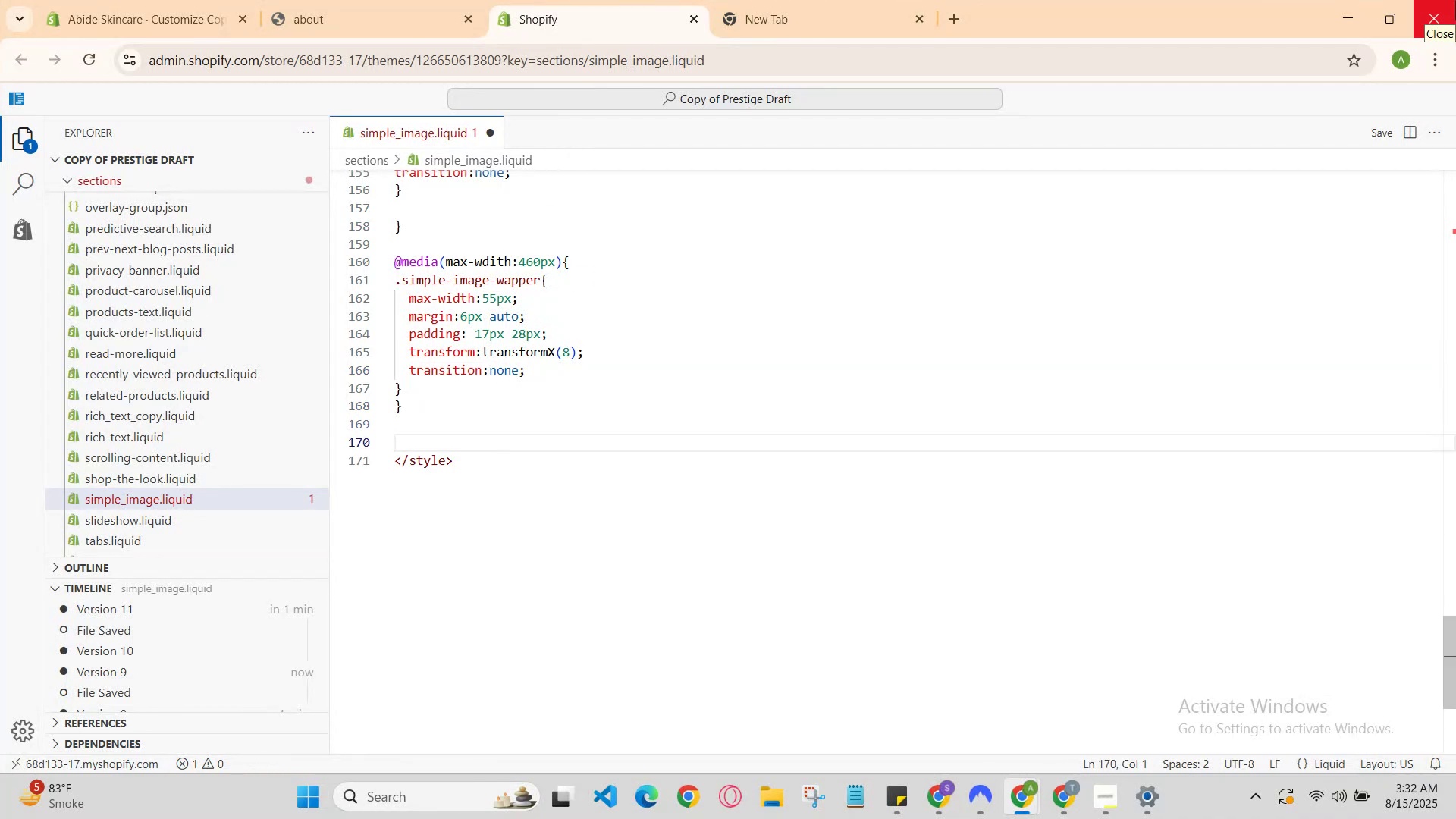 
type(@media{)
key(Backspace)
type(()
 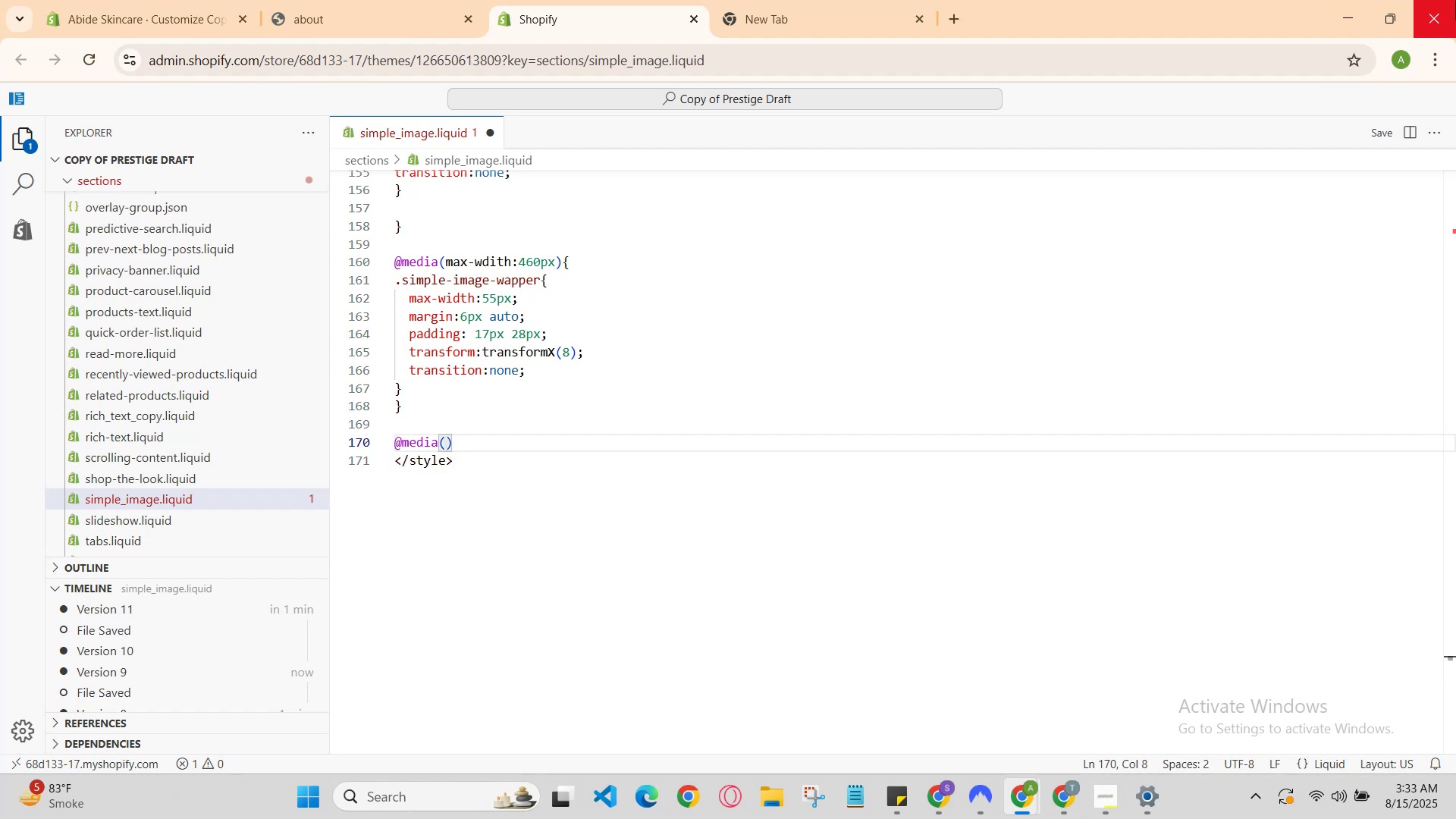 
key(ArrowUp)
 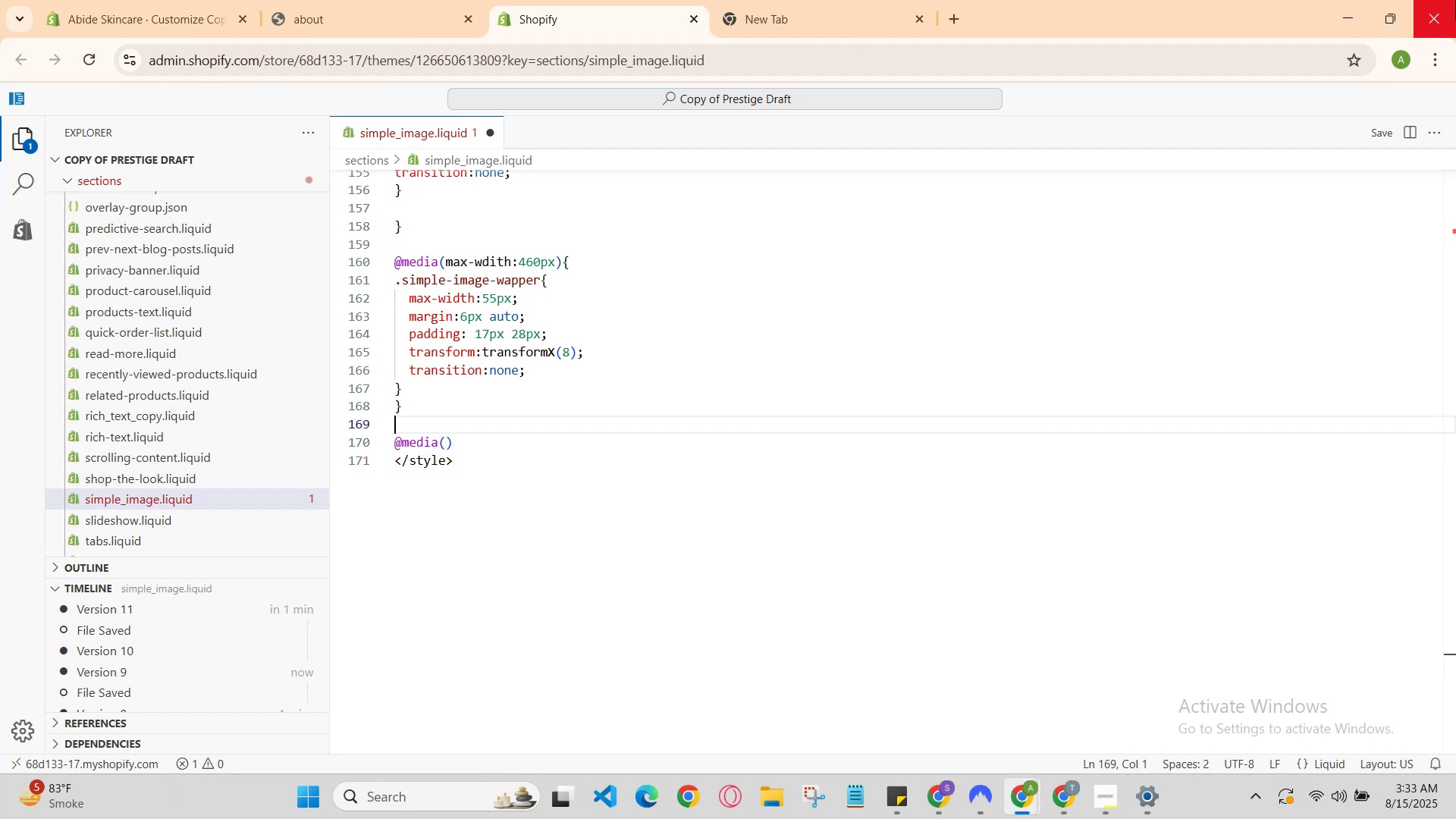 
key(ArrowUp)
 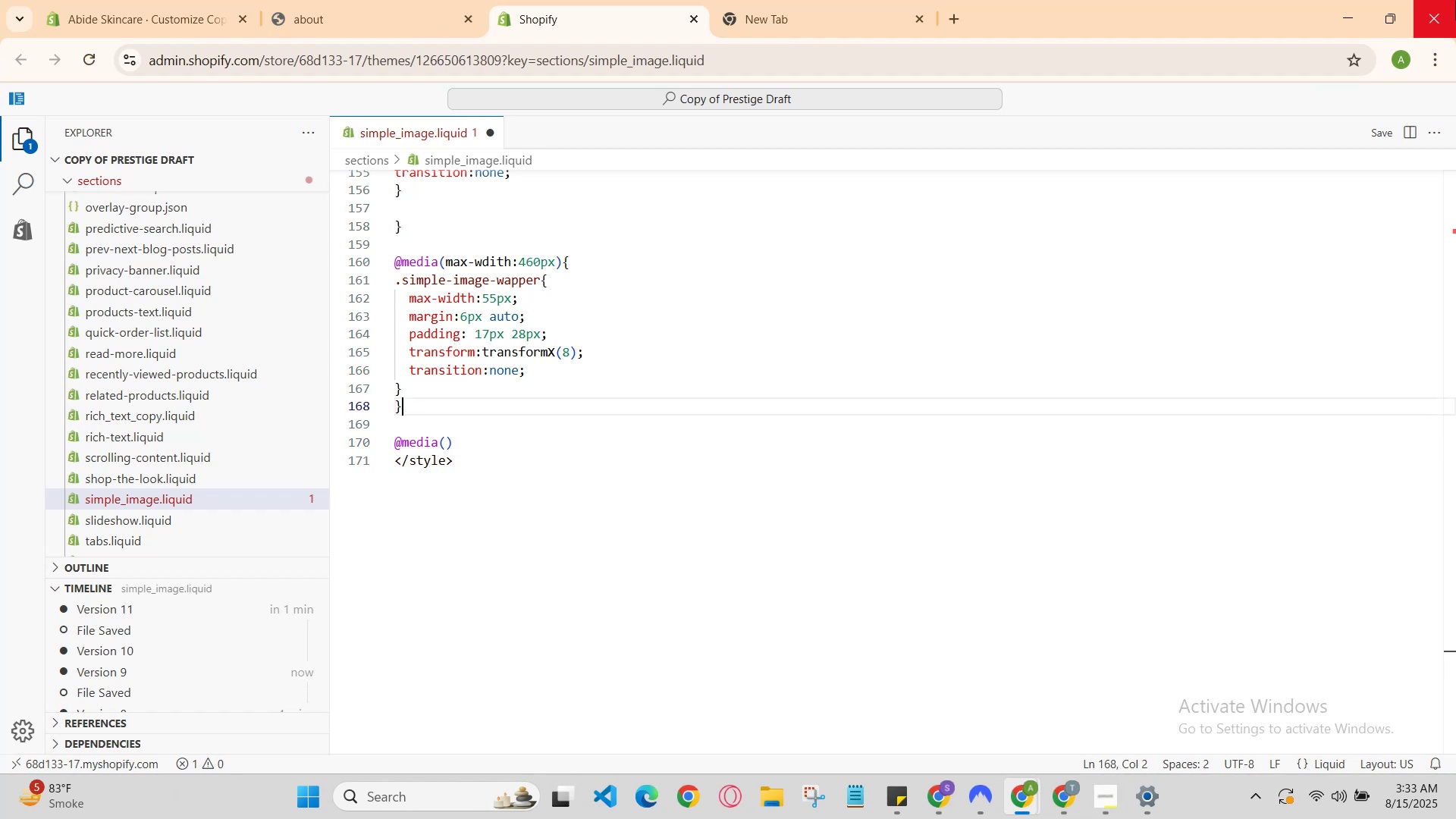 
key(ArrowUp)
 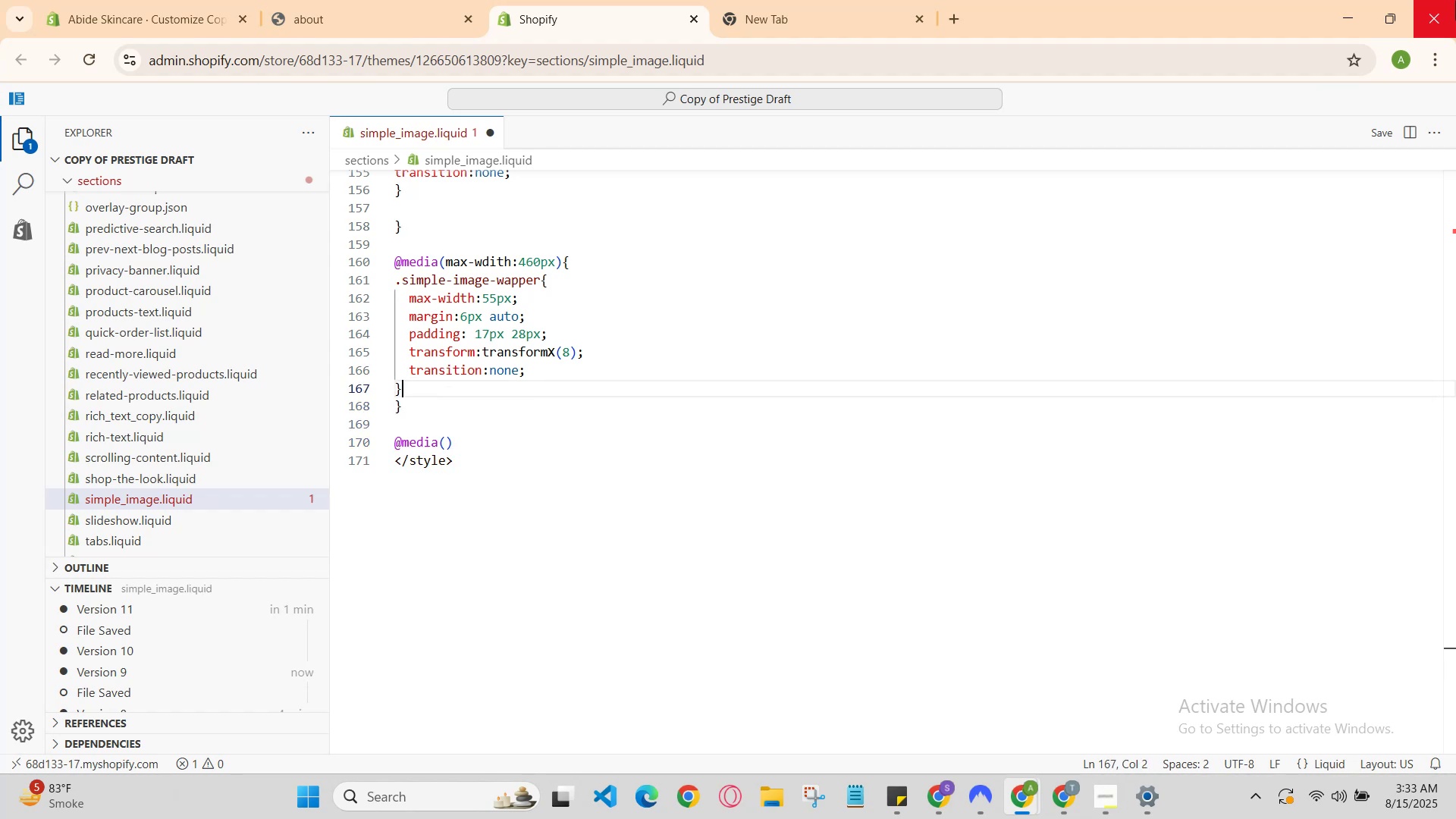 
key(ArrowUp)
 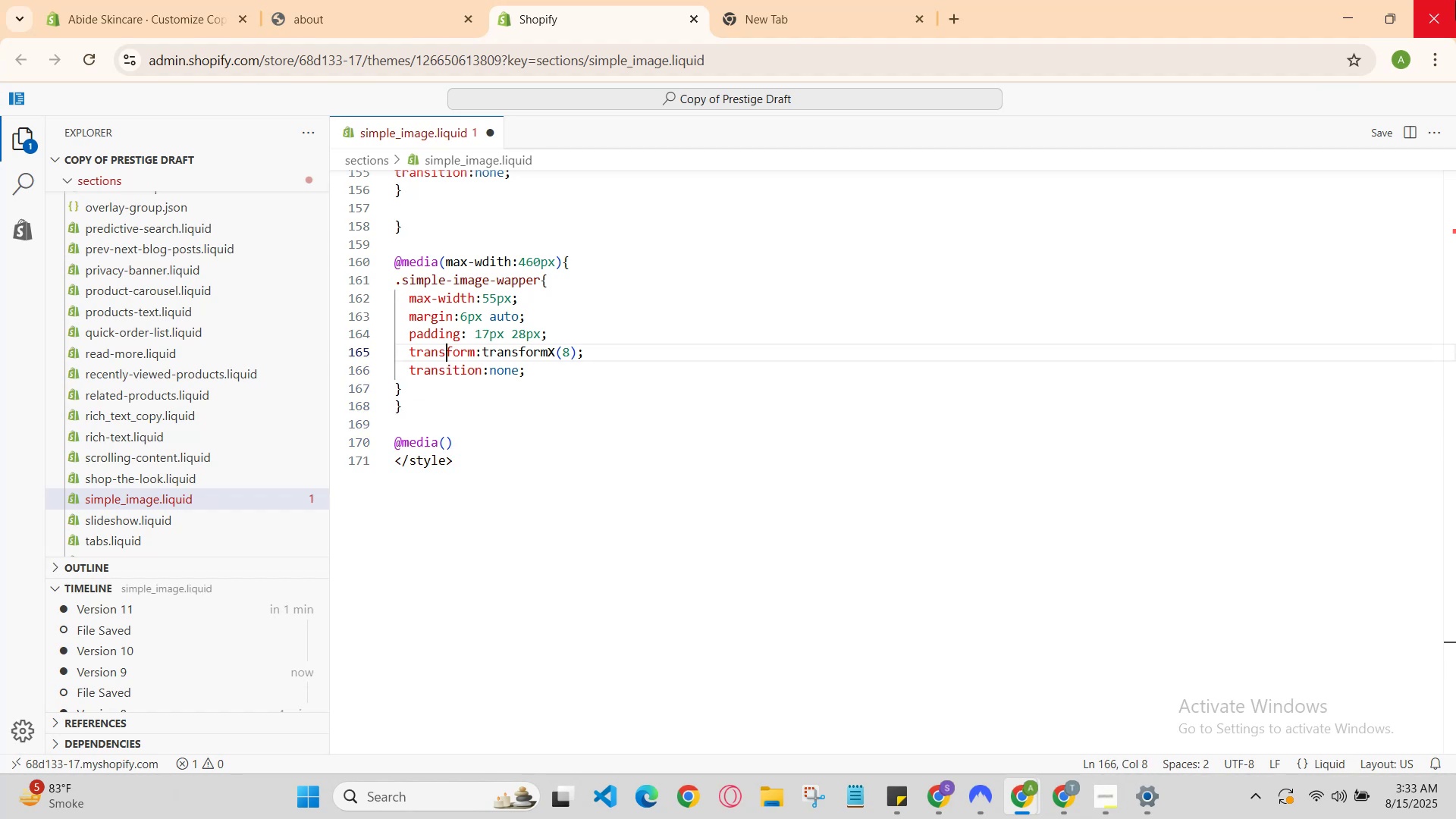 
key(ArrowUp)
 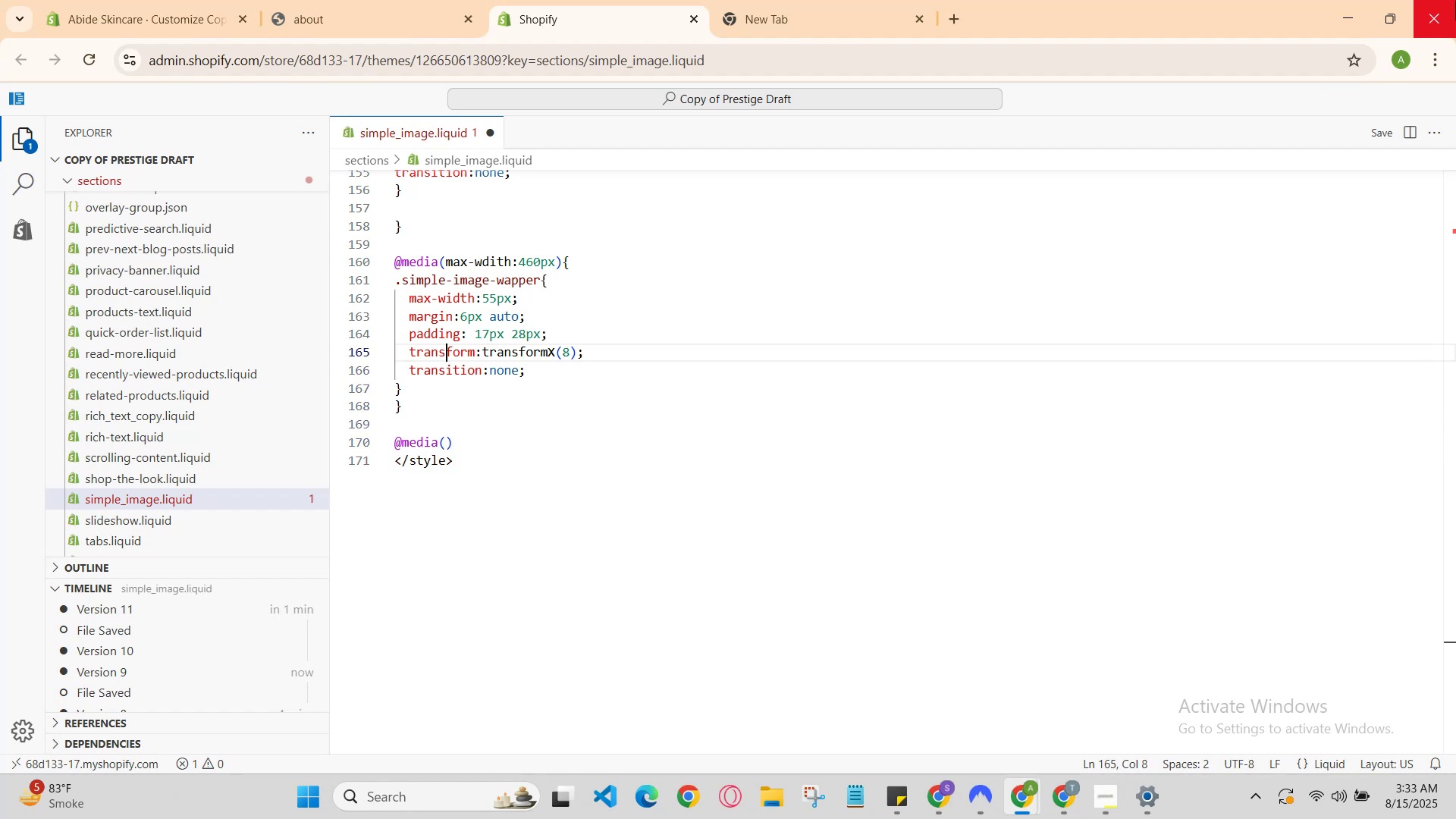 
key(ArrowUp)
 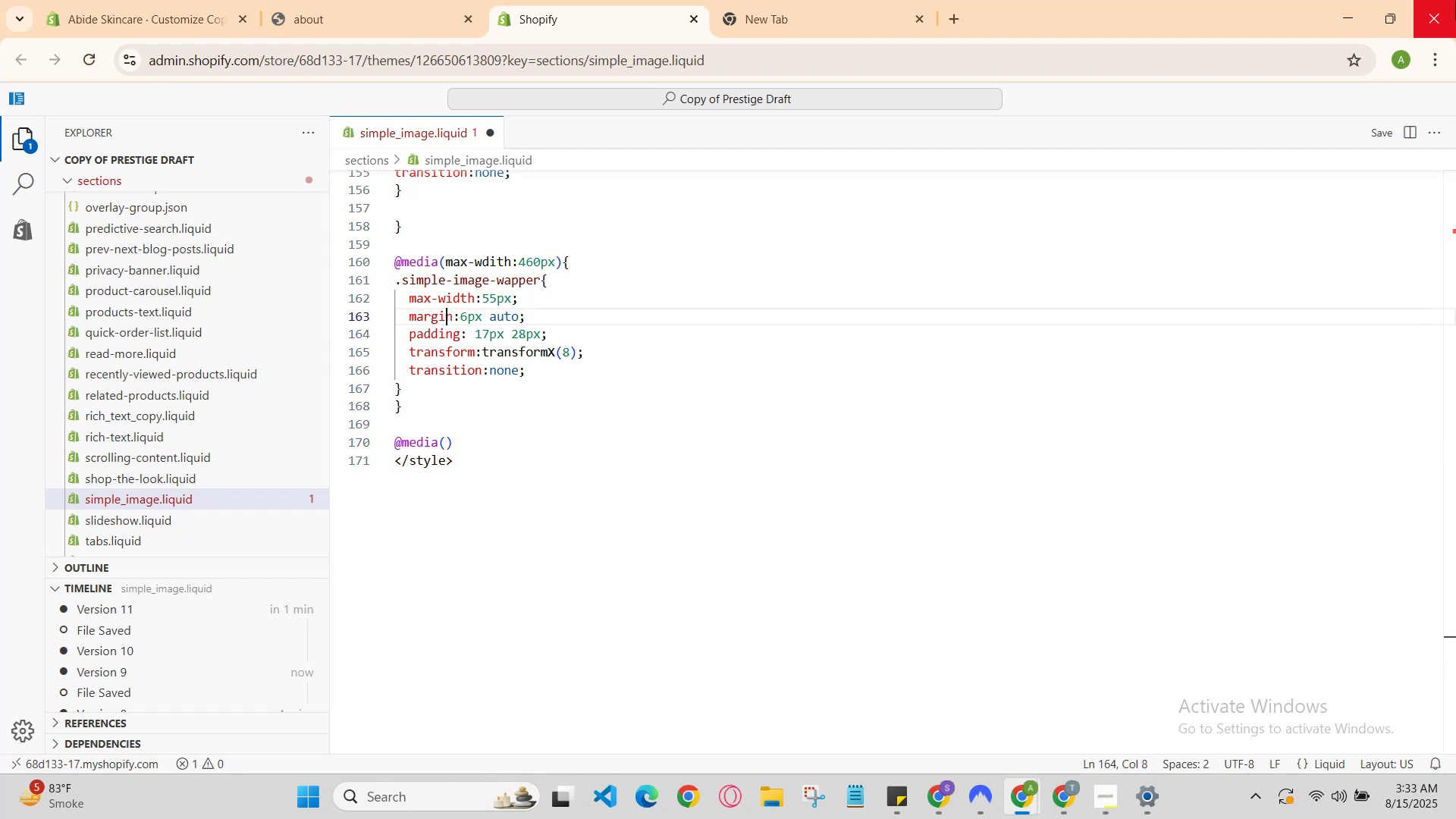 
key(ArrowUp)
 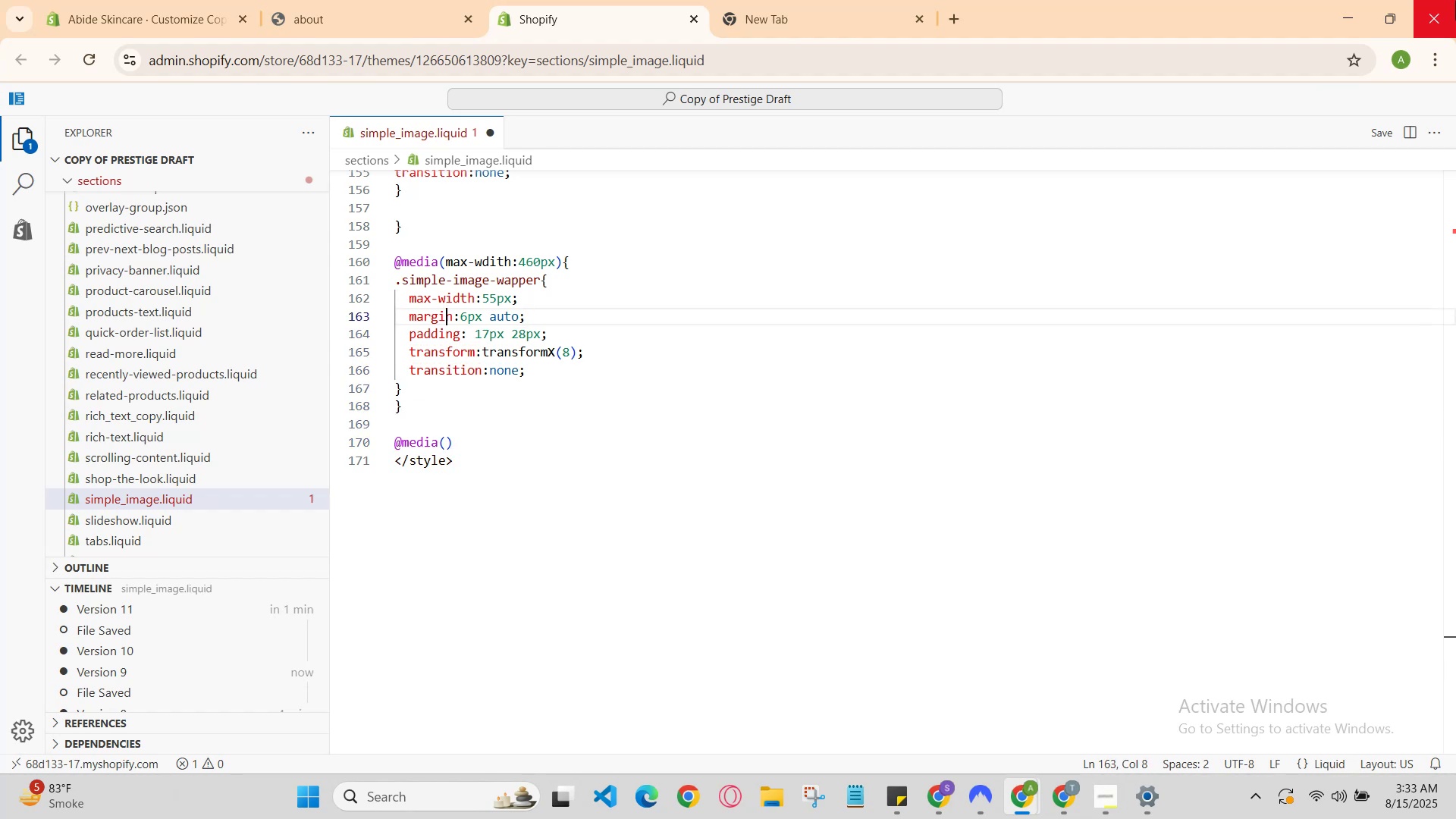 
key(ArrowUp)
 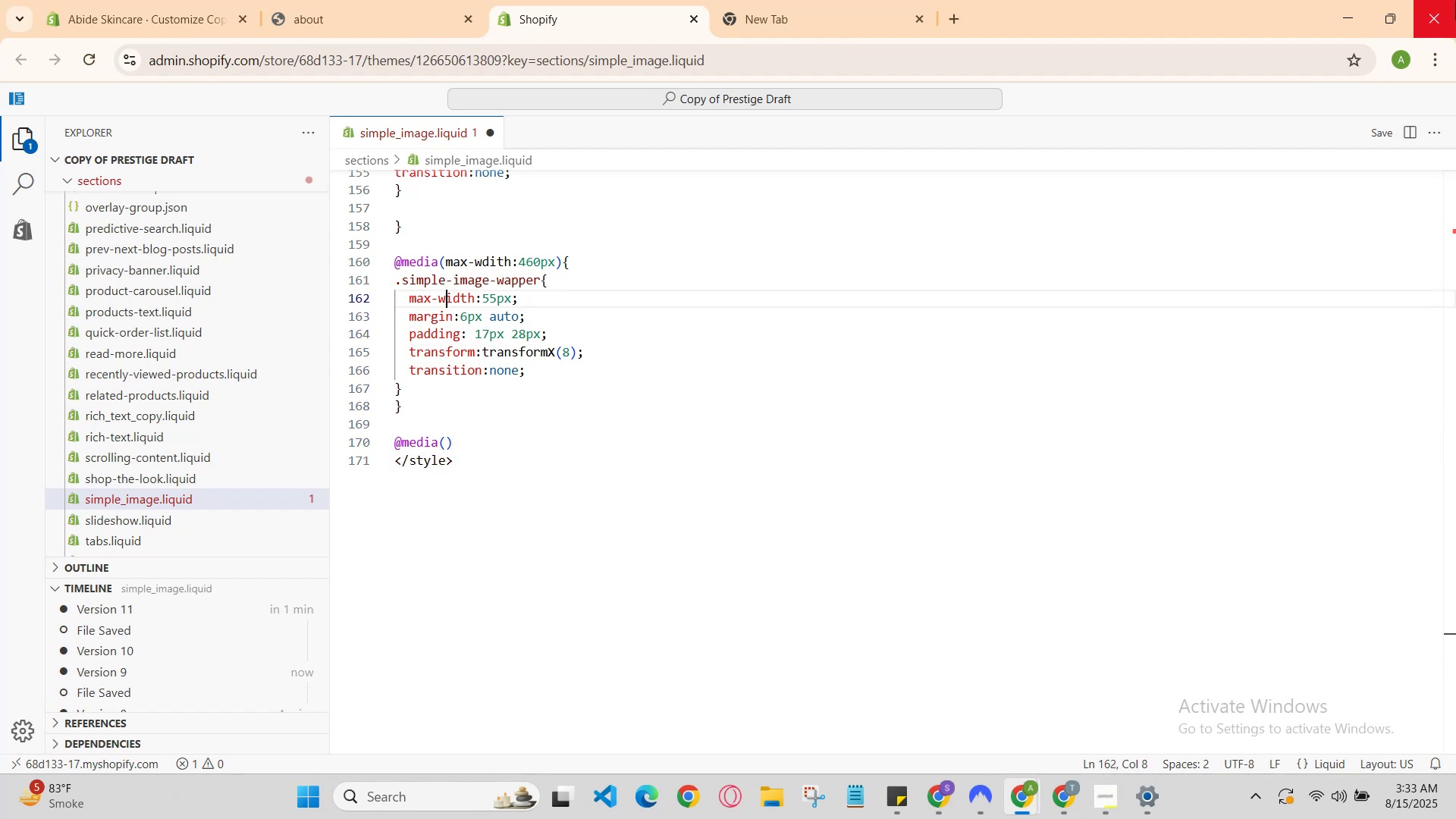 
key(ArrowUp)
 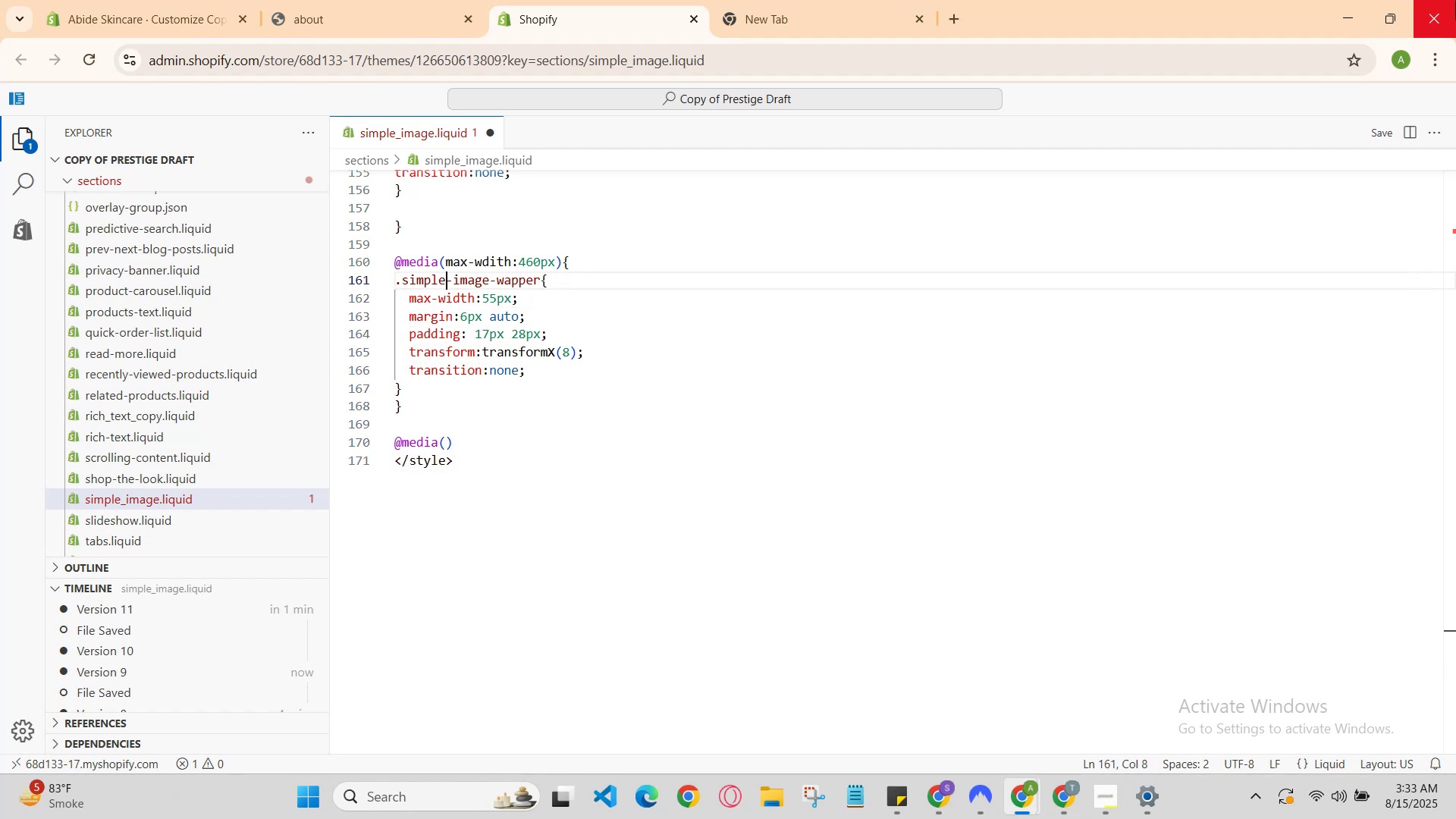 
key(ArrowUp)
 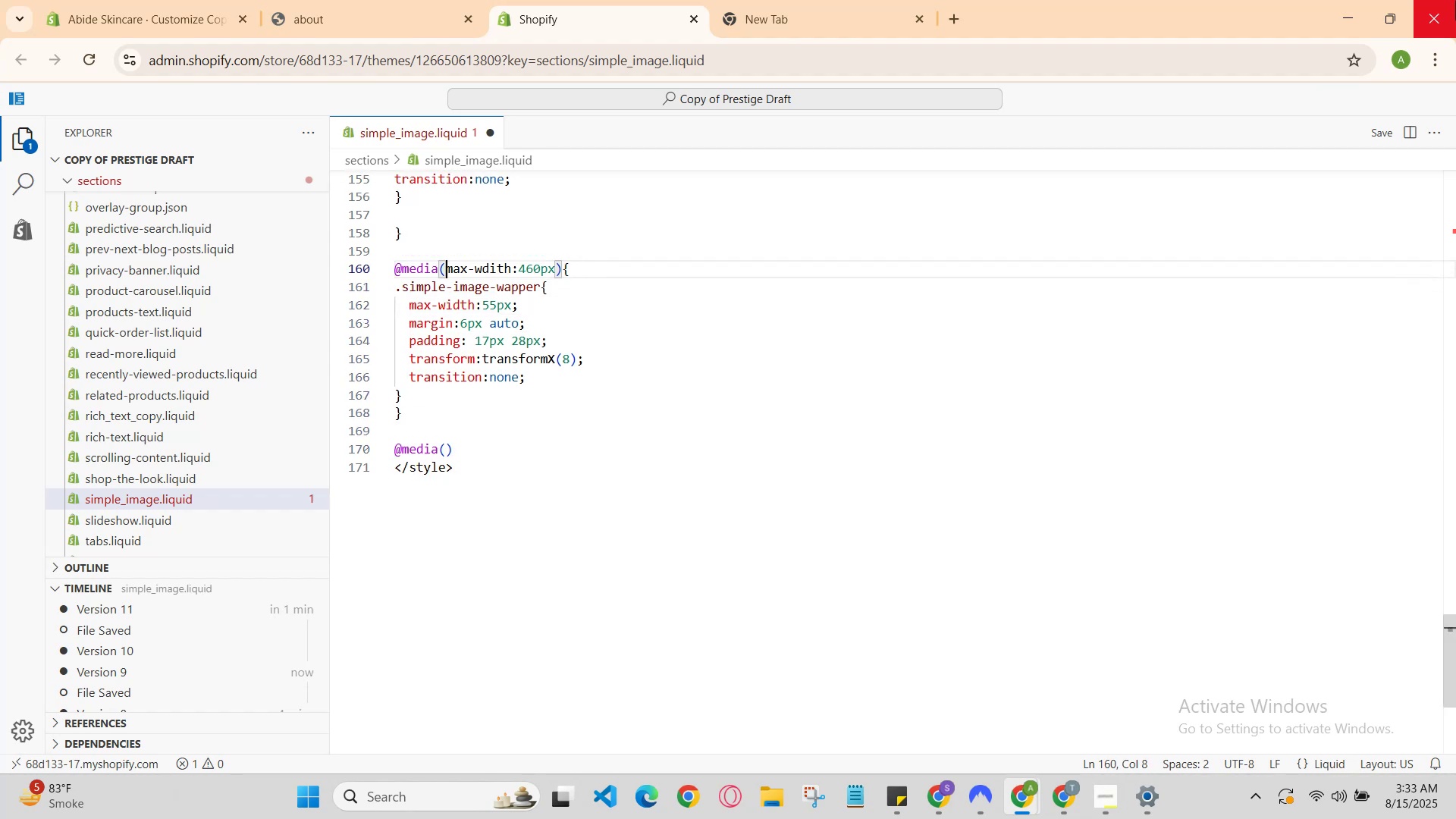 
key(ArrowUp)
 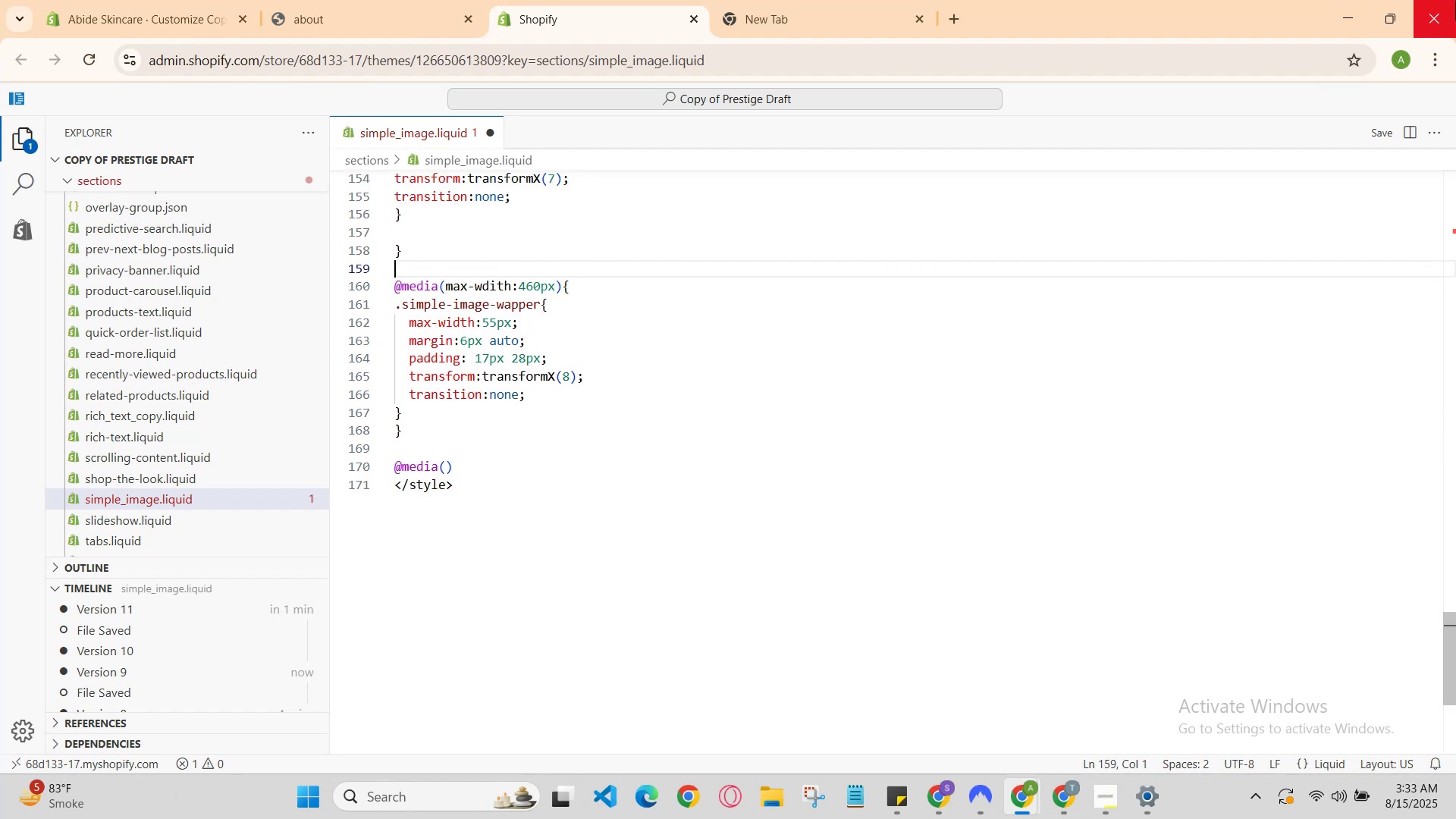 
key(ArrowRight)
 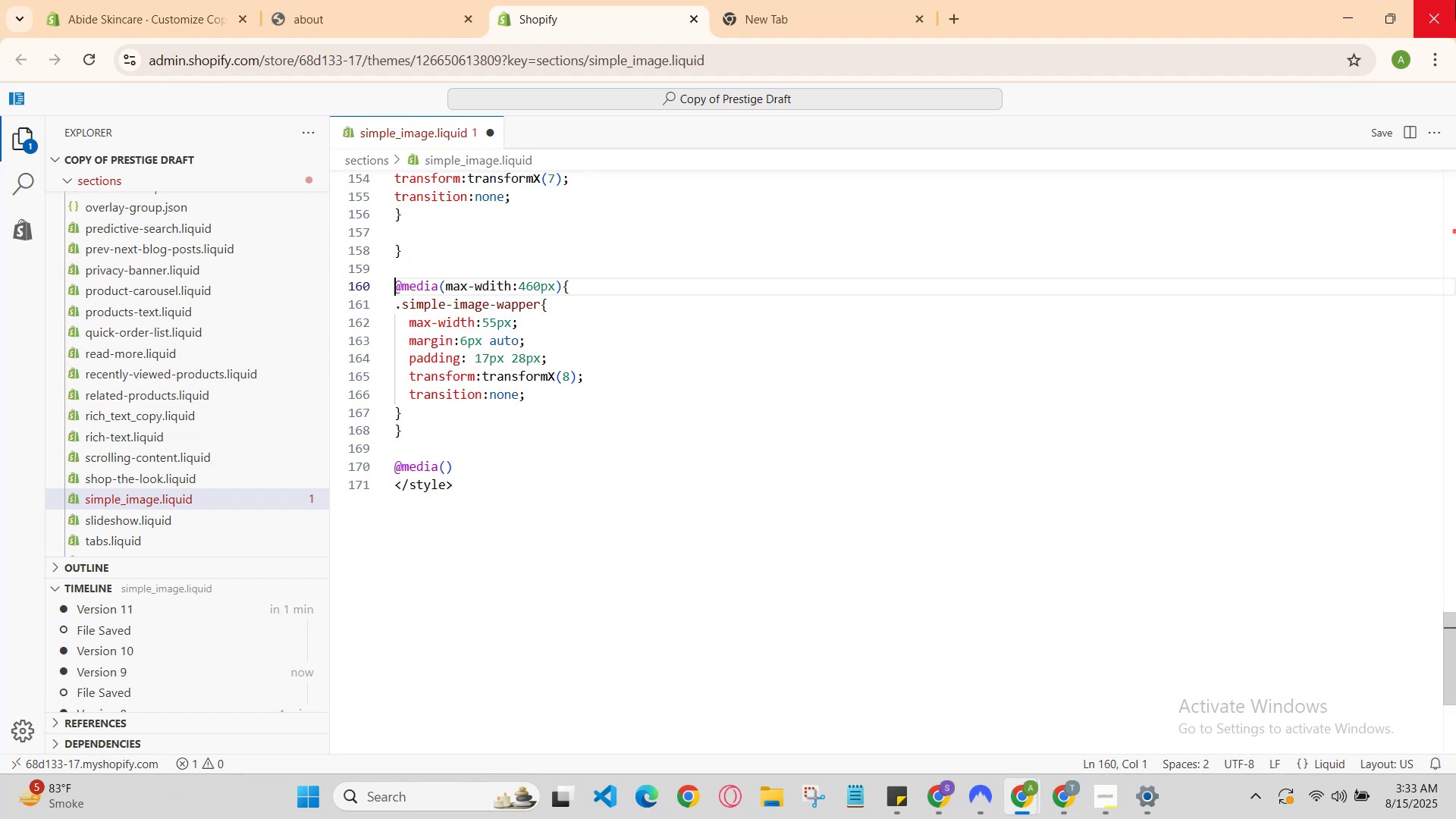 
key(ArrowRight)
 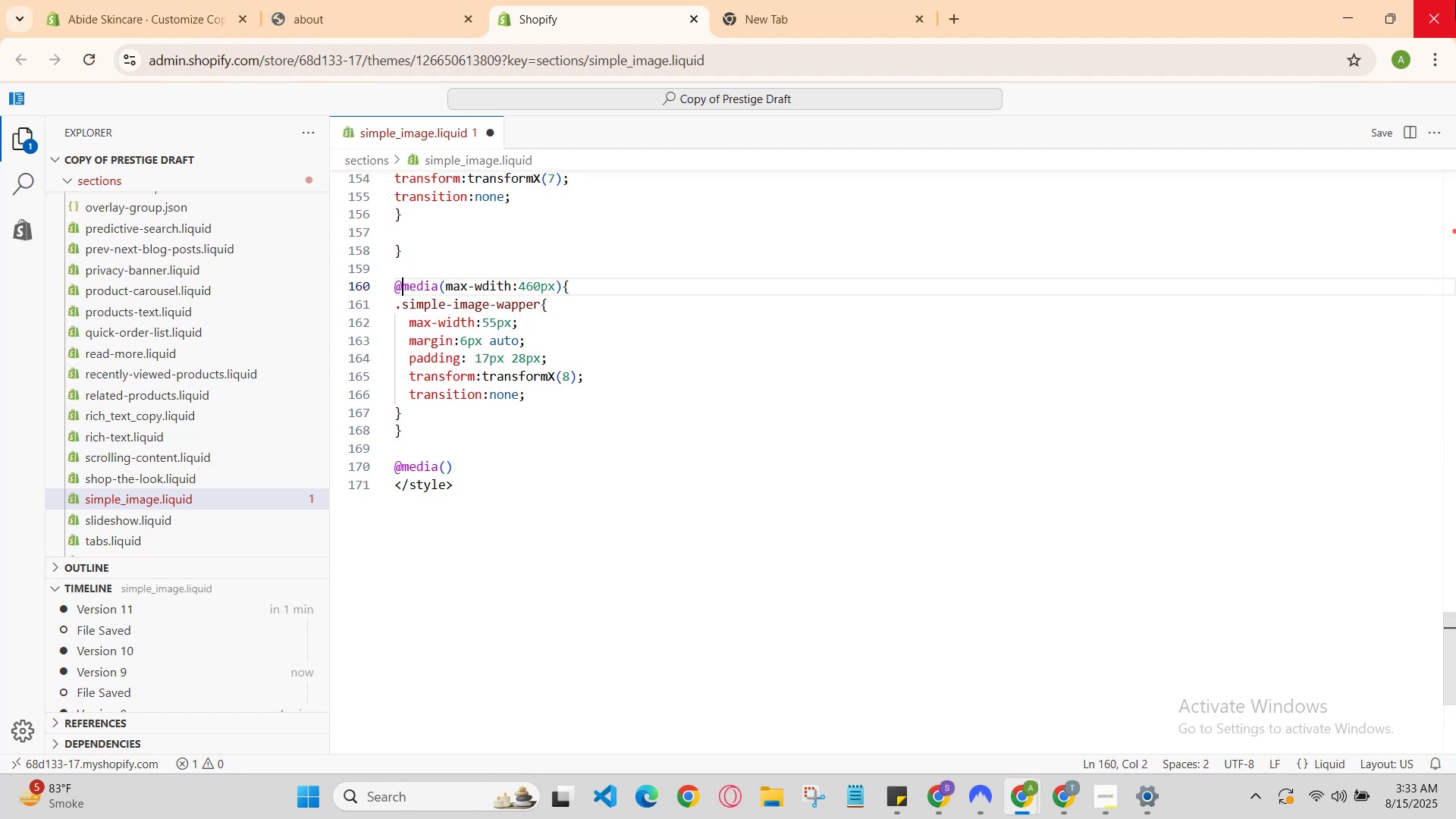 
hold_key(key=ArrowRight, duration=0.8)
 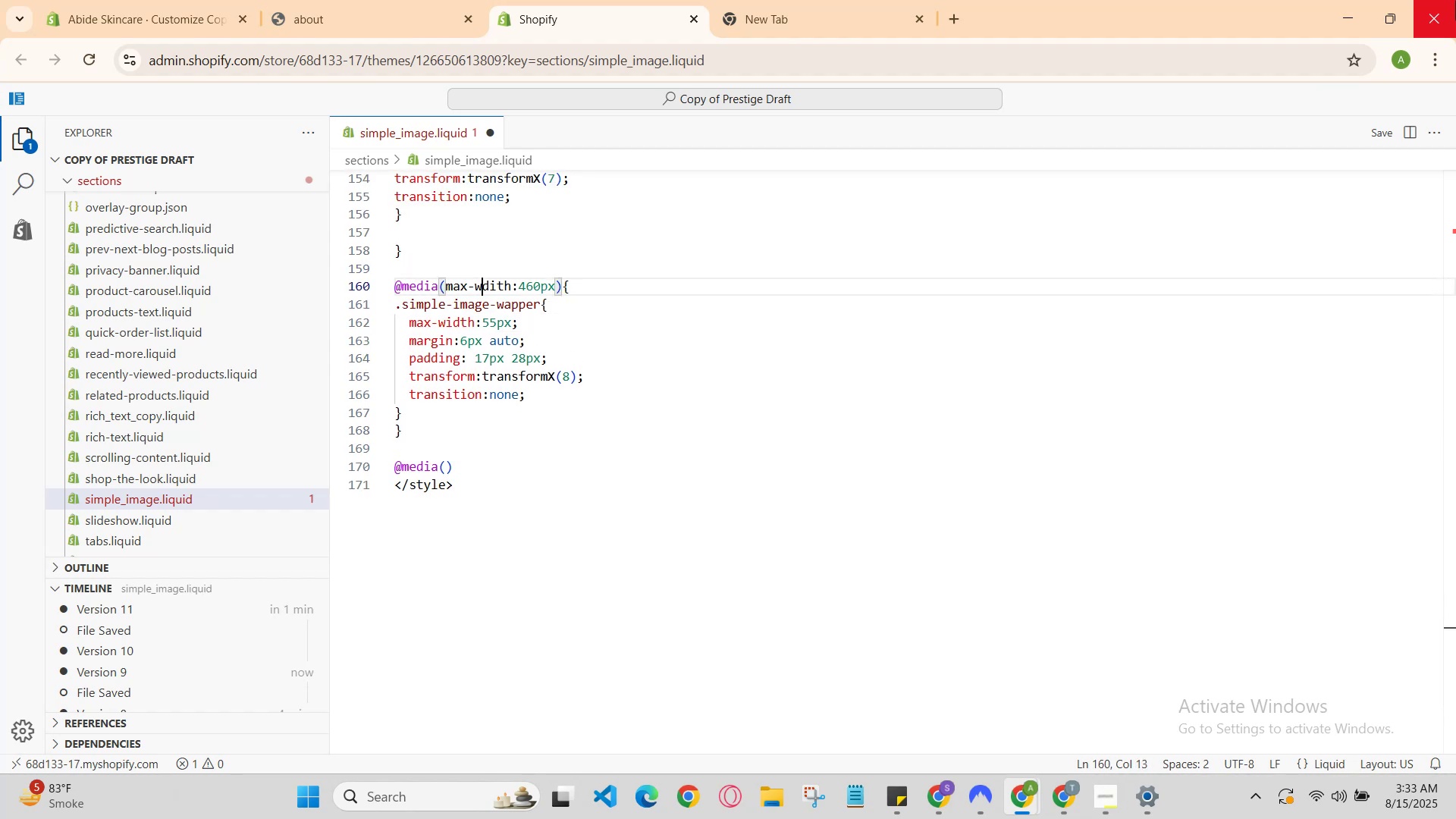 
key(ArrowRight)
 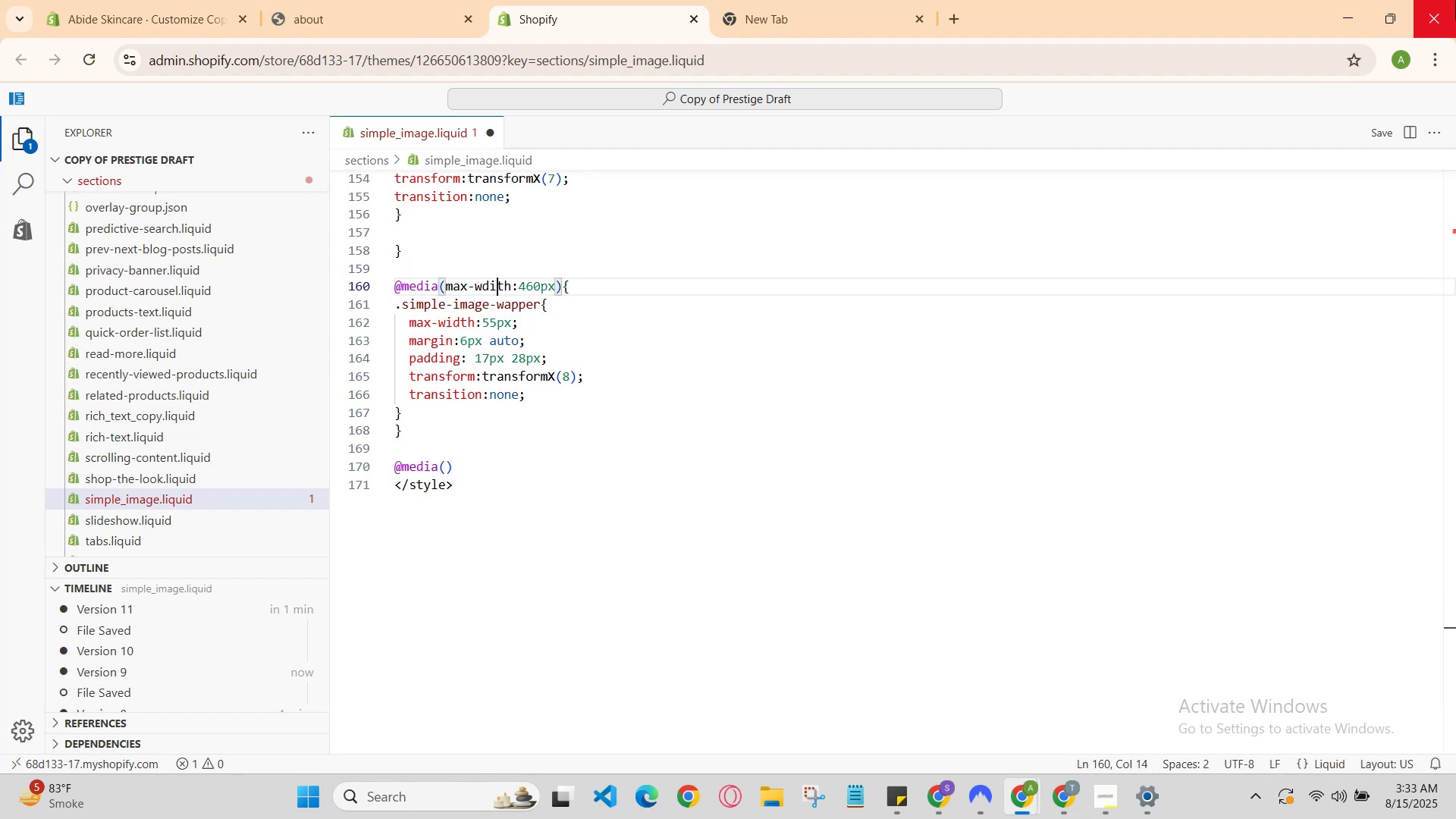 
key(ArrowRight)
 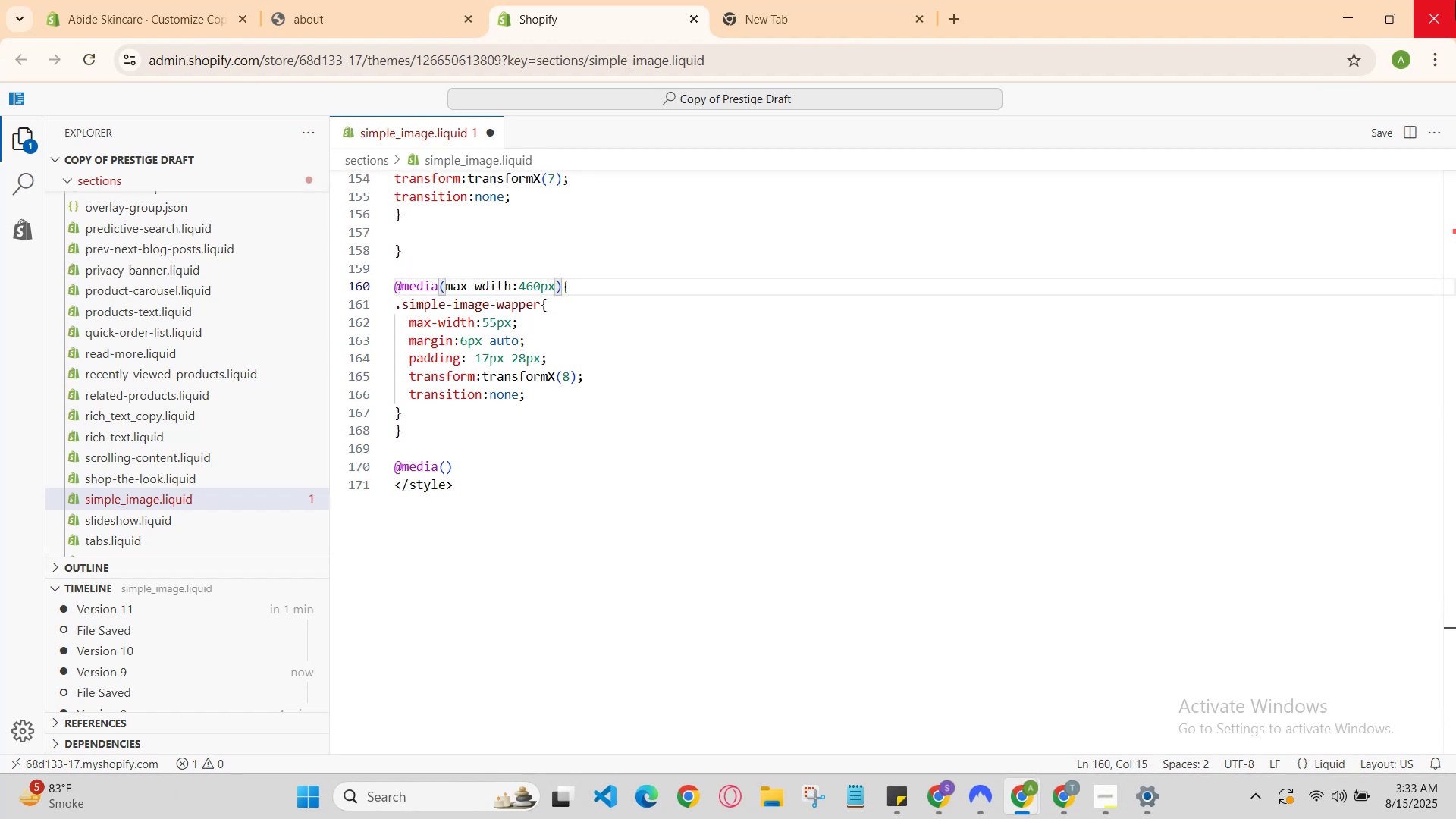 
key(Backspace)
key(Backspace)
type(id)
 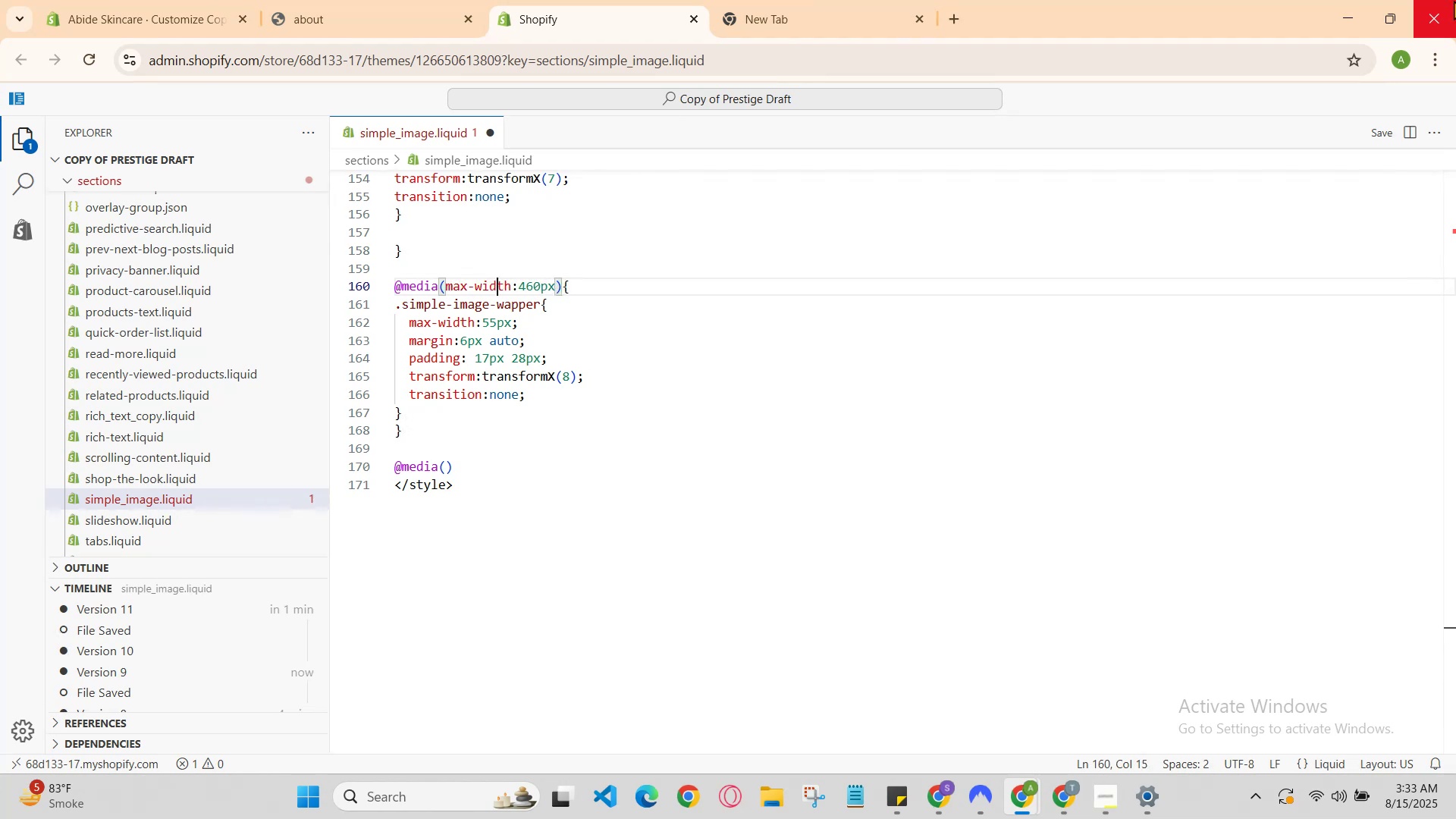 
scroll: coordinate [799, 325], scroll_direction: up, amount: 4.0
 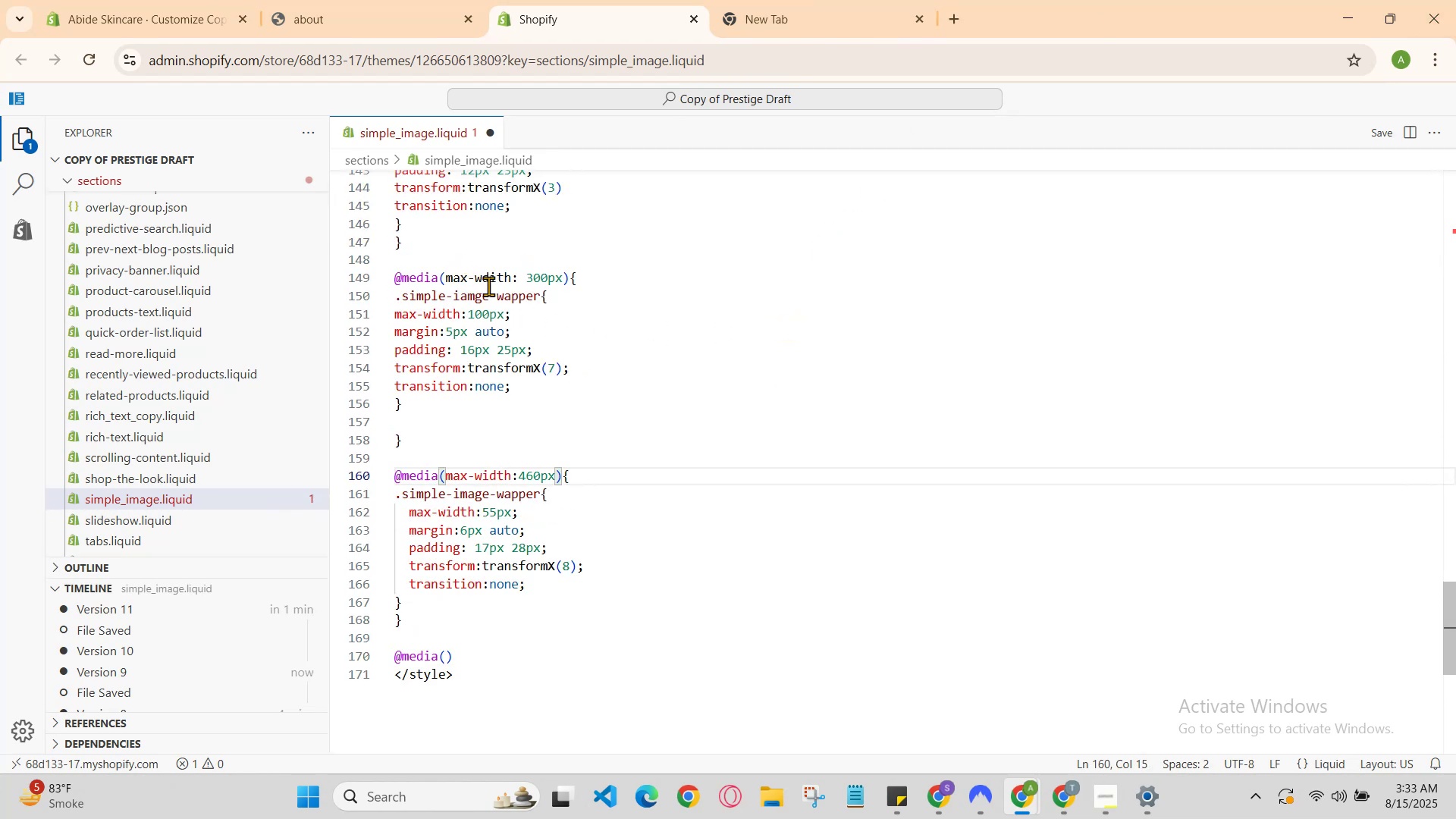 
left_click([497, 284])
 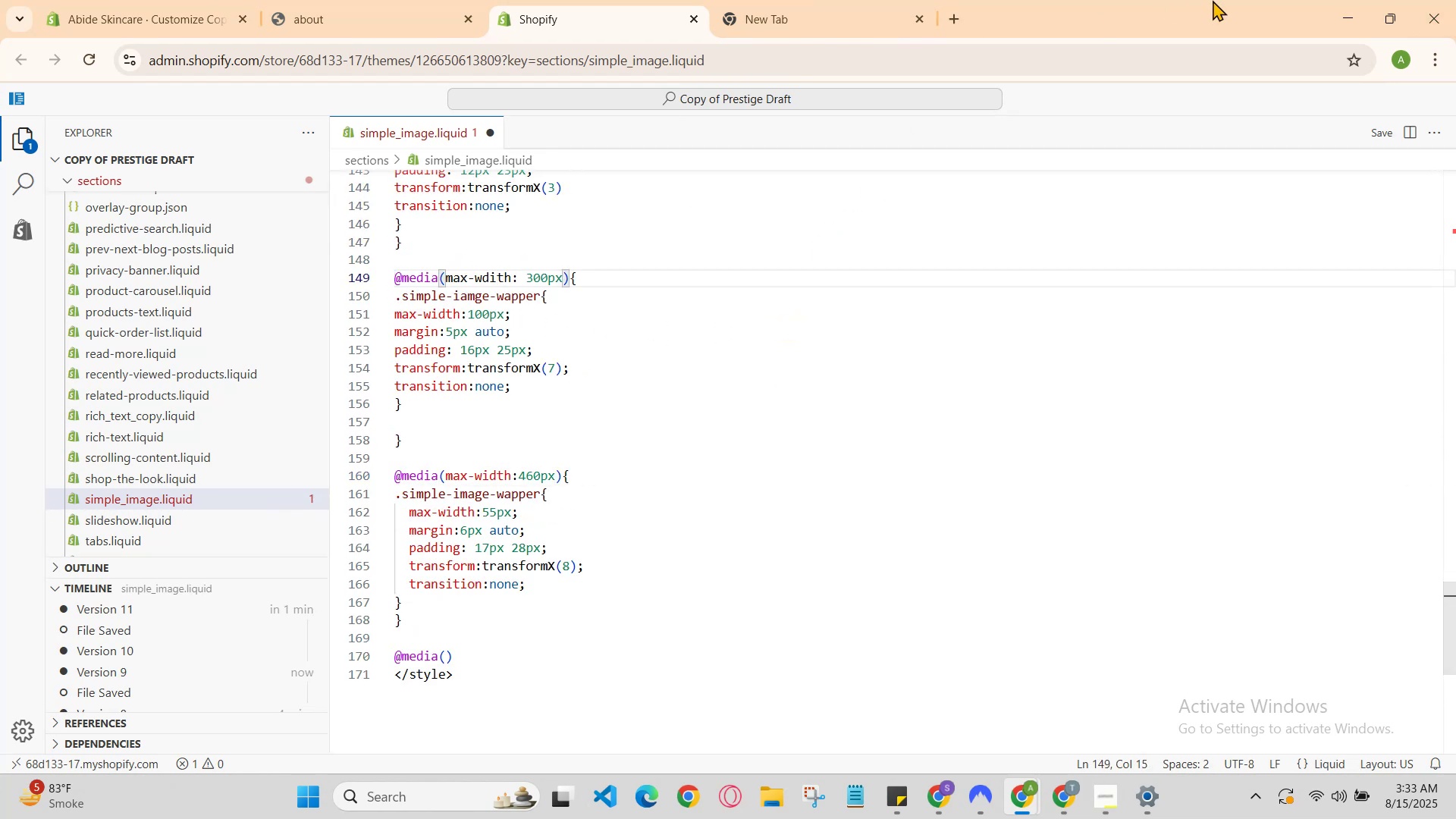 
key(ArrowLeft)
 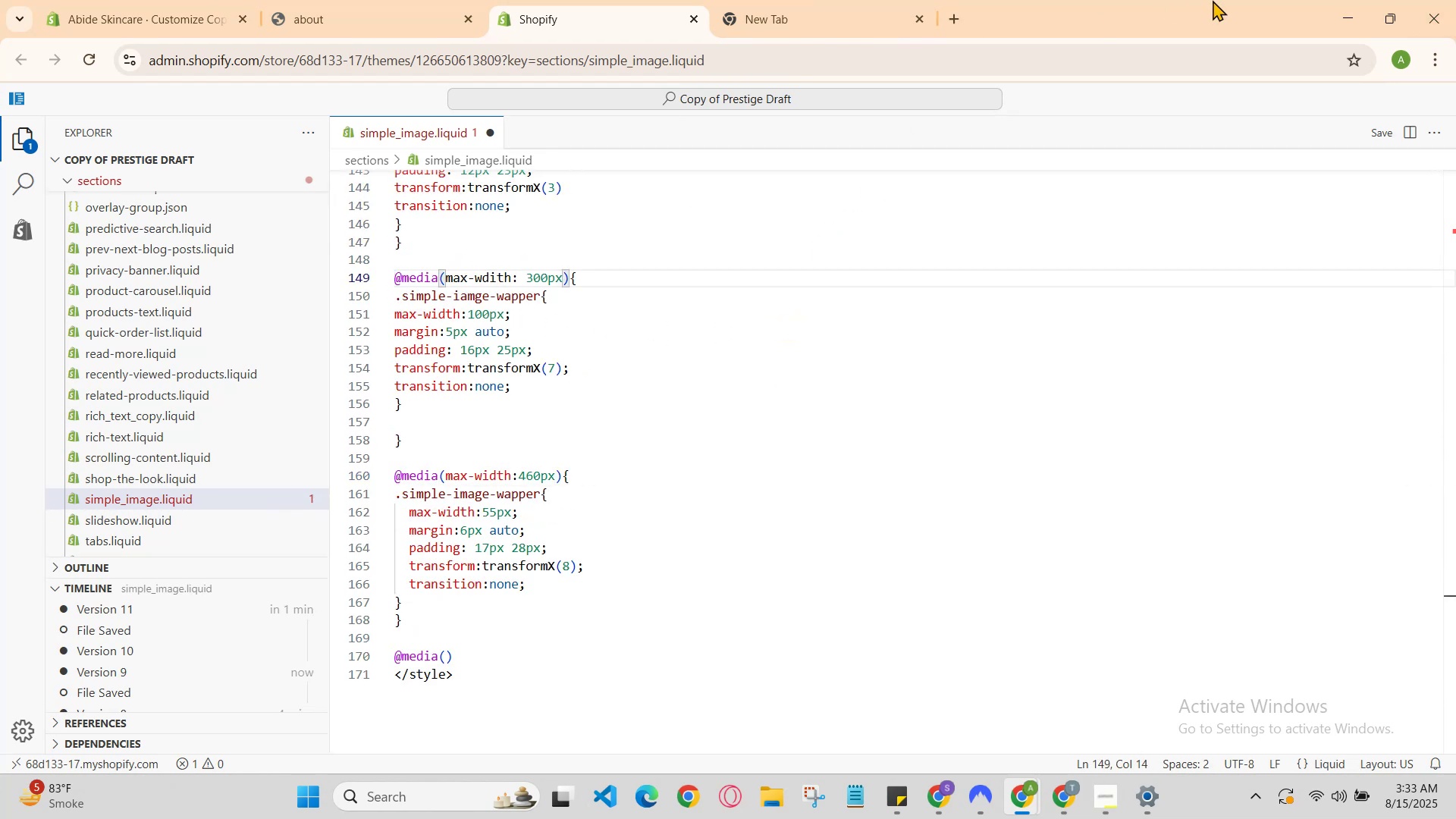 
key(ArrowRight)
 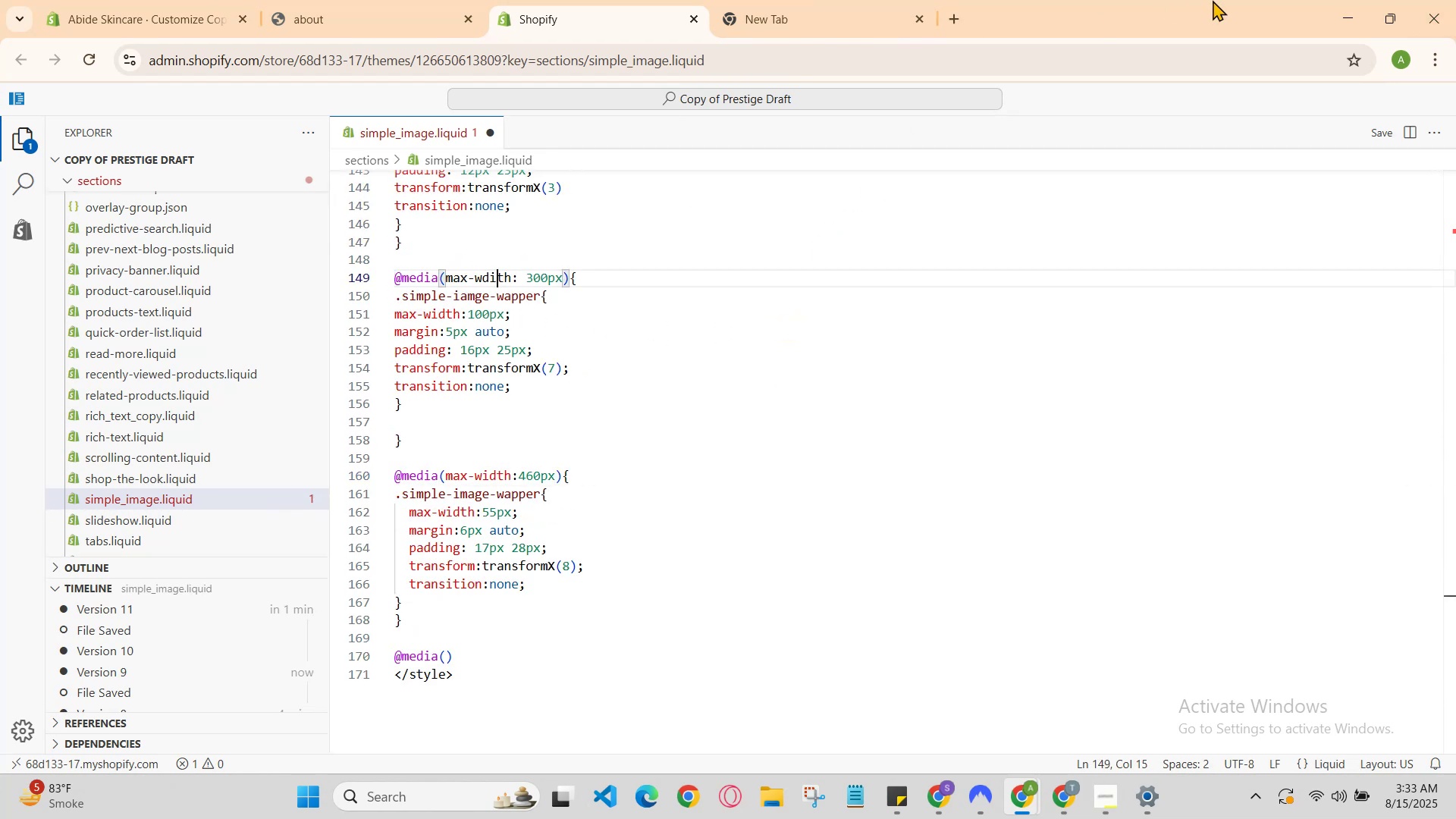 
key(Backspace)
key(Backspace)
type(id)
 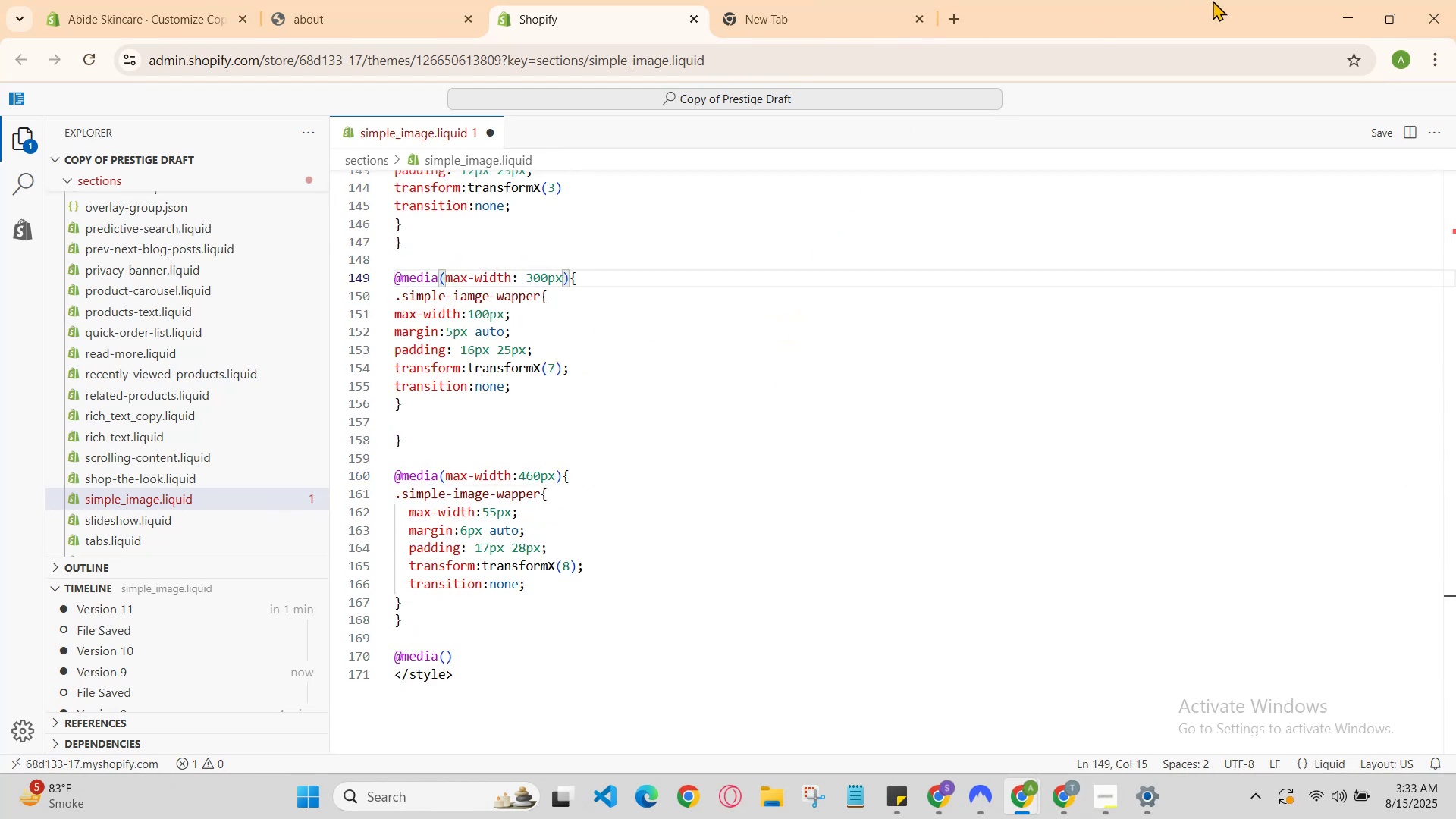 
scroll: coordinate [611, 360], scroll_direction: up, amount: 52.0
 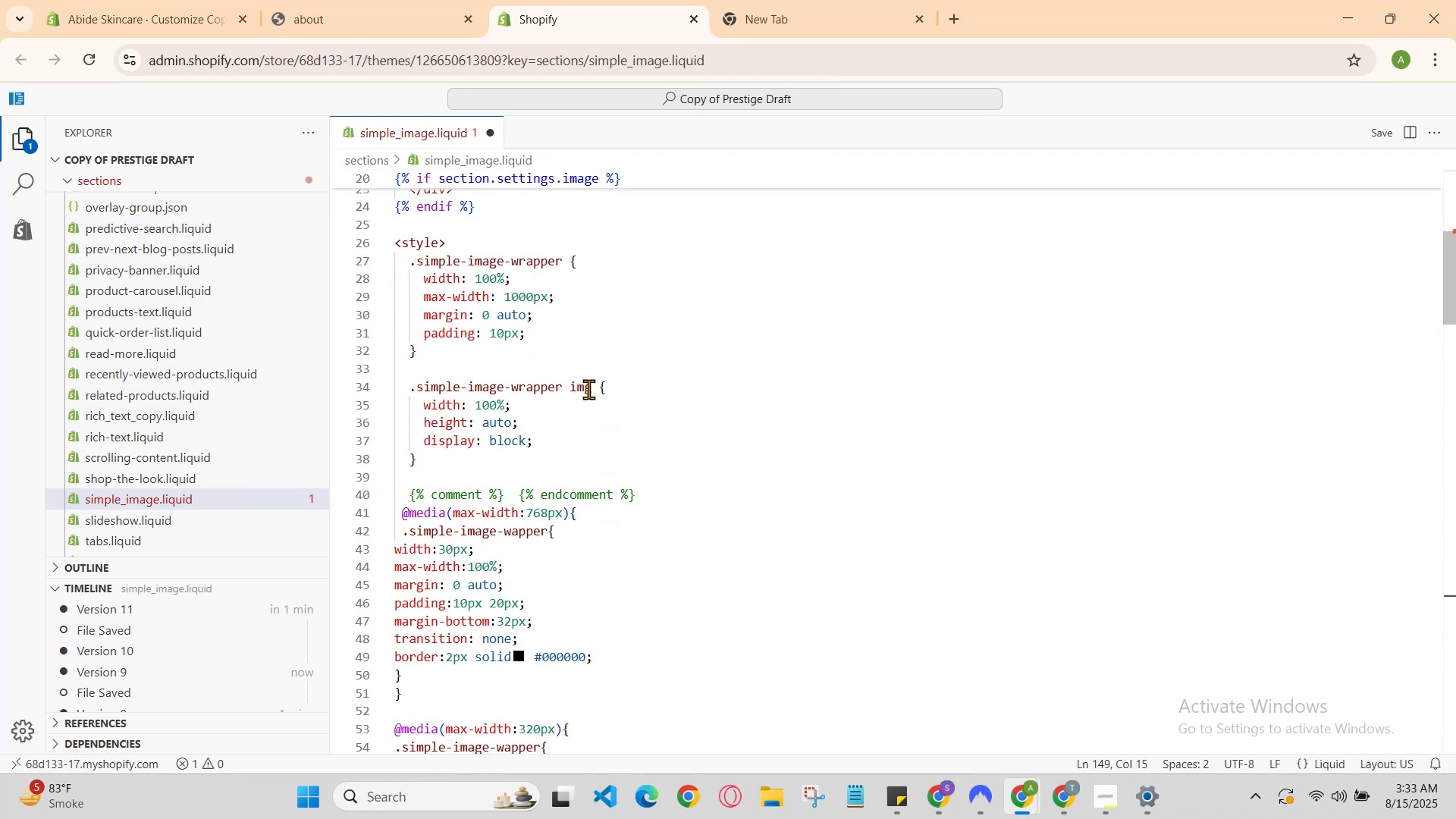 
left_click_drag(start_coordinate=[595, 388], to_coordinate=[468, 392])
 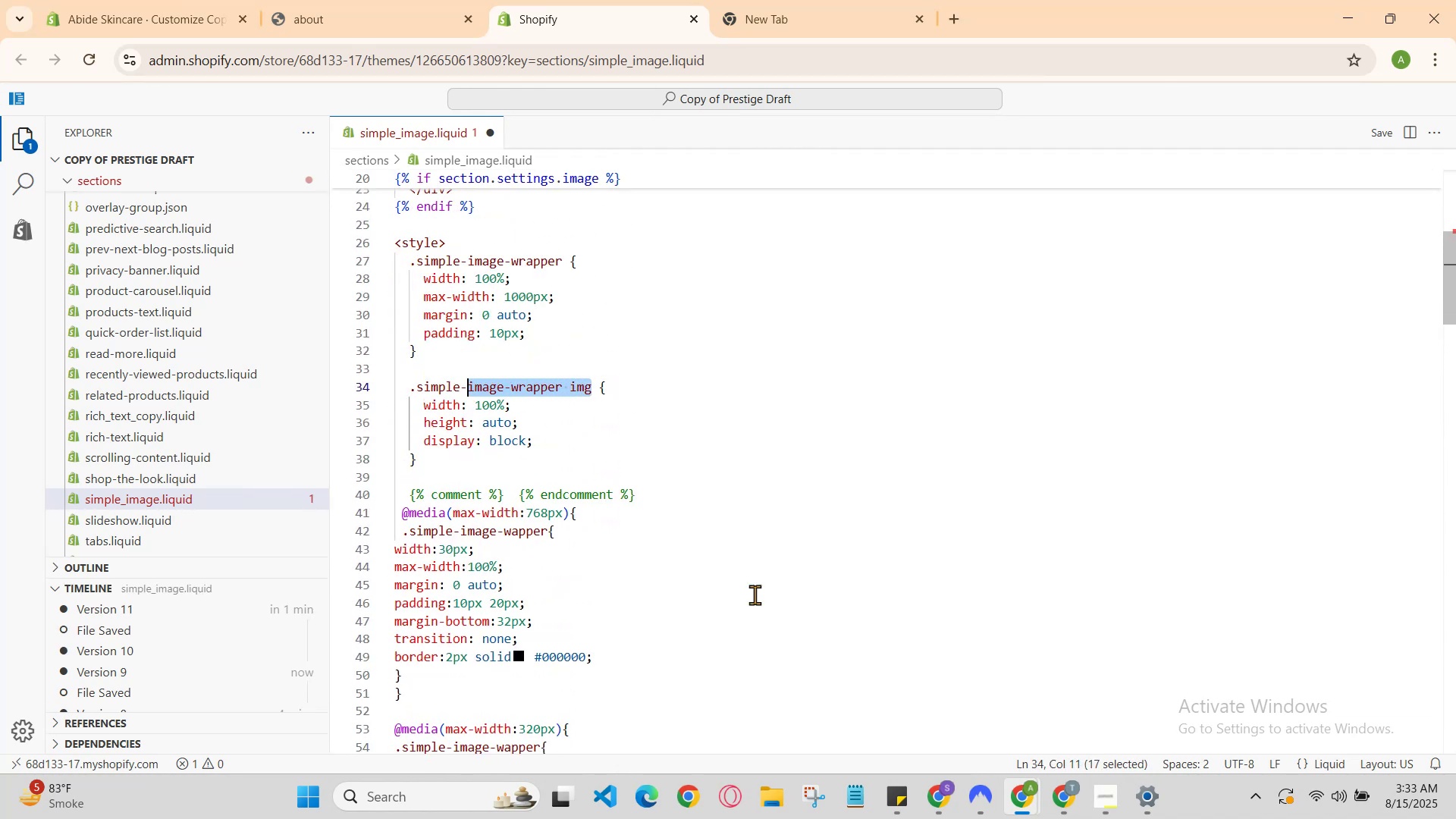 
scroll: coordinate [800, 634], scroll_direction: down, amount: 3.0
 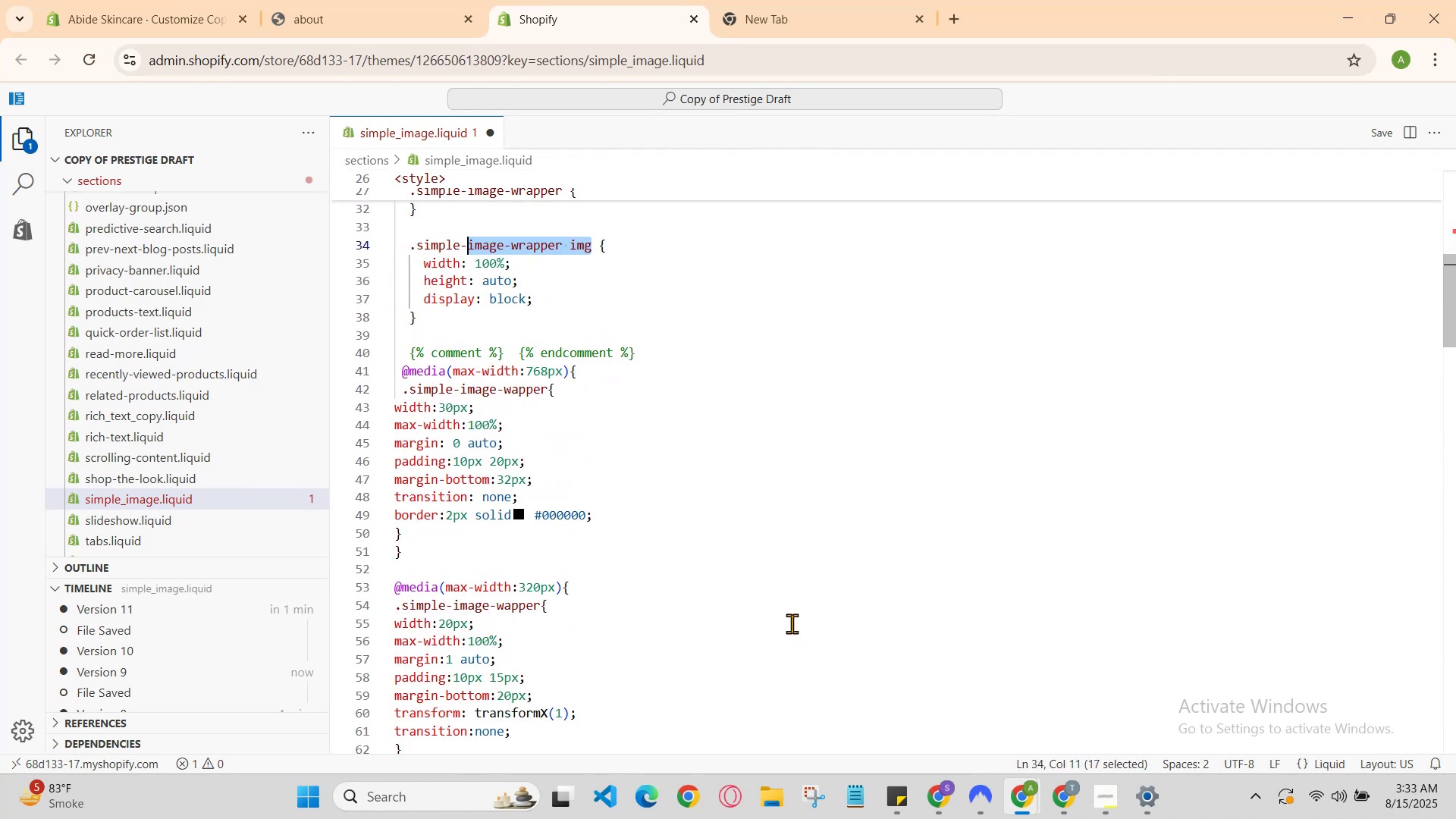 
scroll: coordinate [729, 574], scroll_direction: up, amount: 2.0
 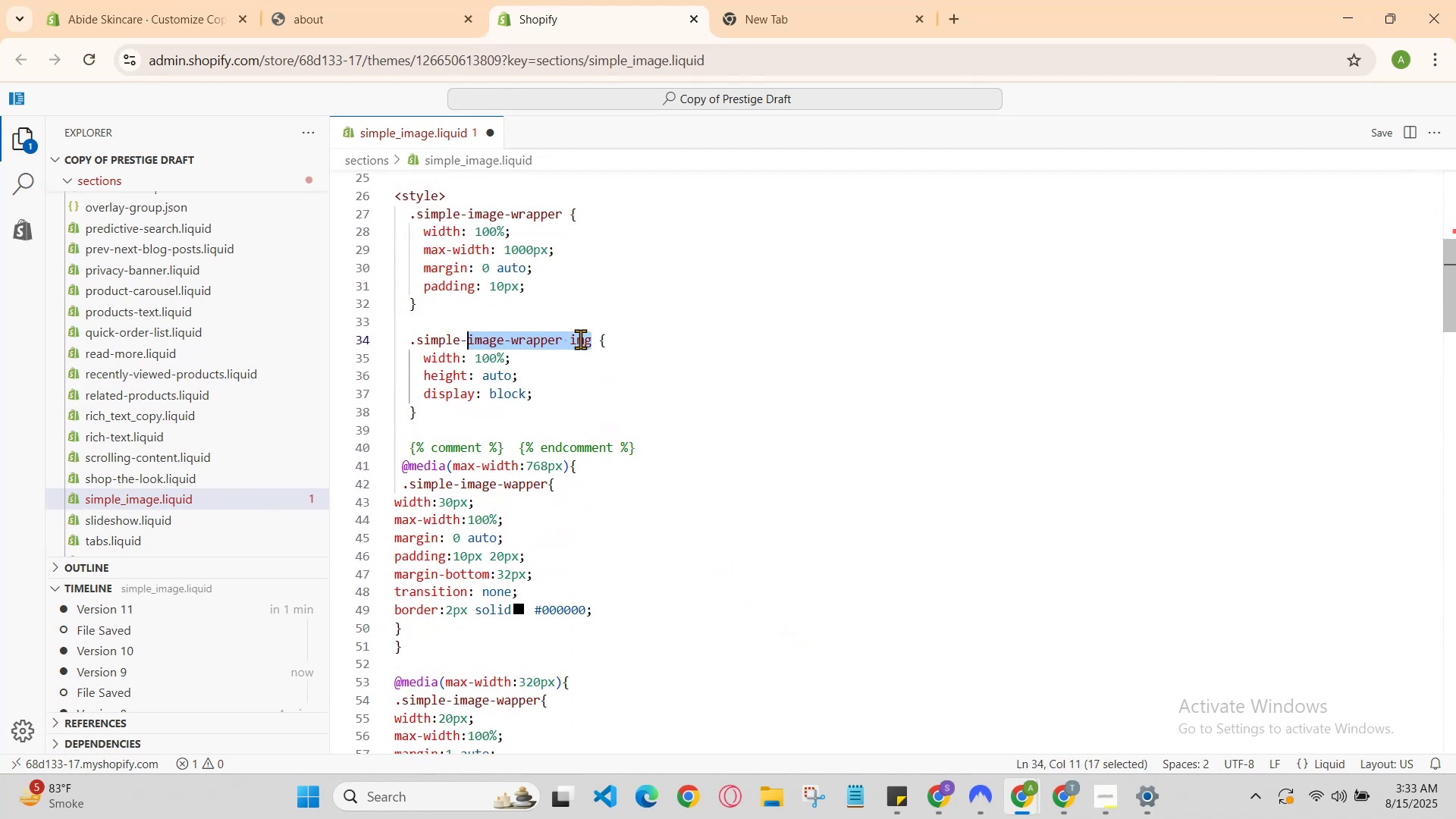 
left_click([582, 352])
 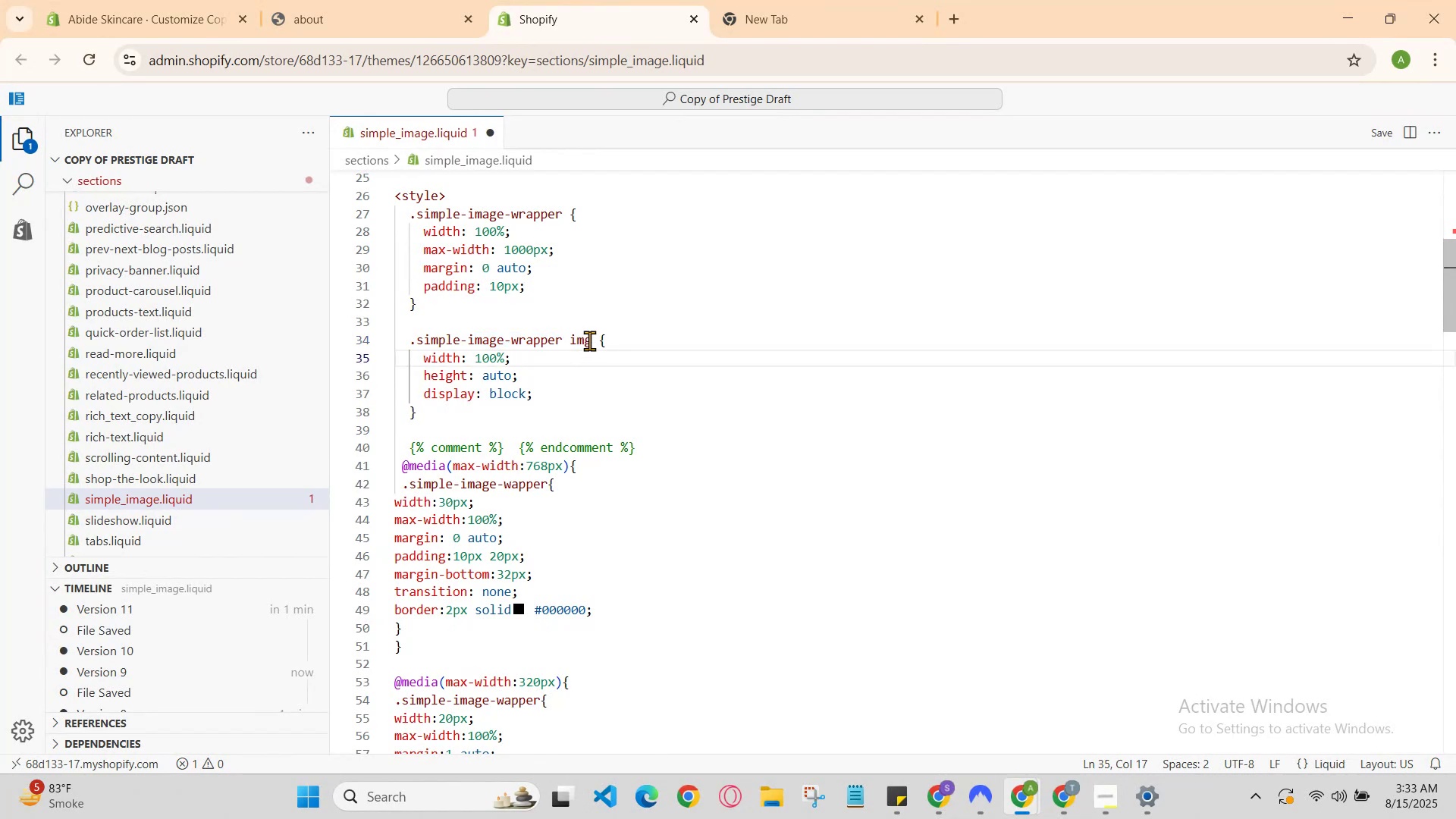 
left_click_drag(start_coordinate=[589, 340], to_coordinate=[400, 339])
 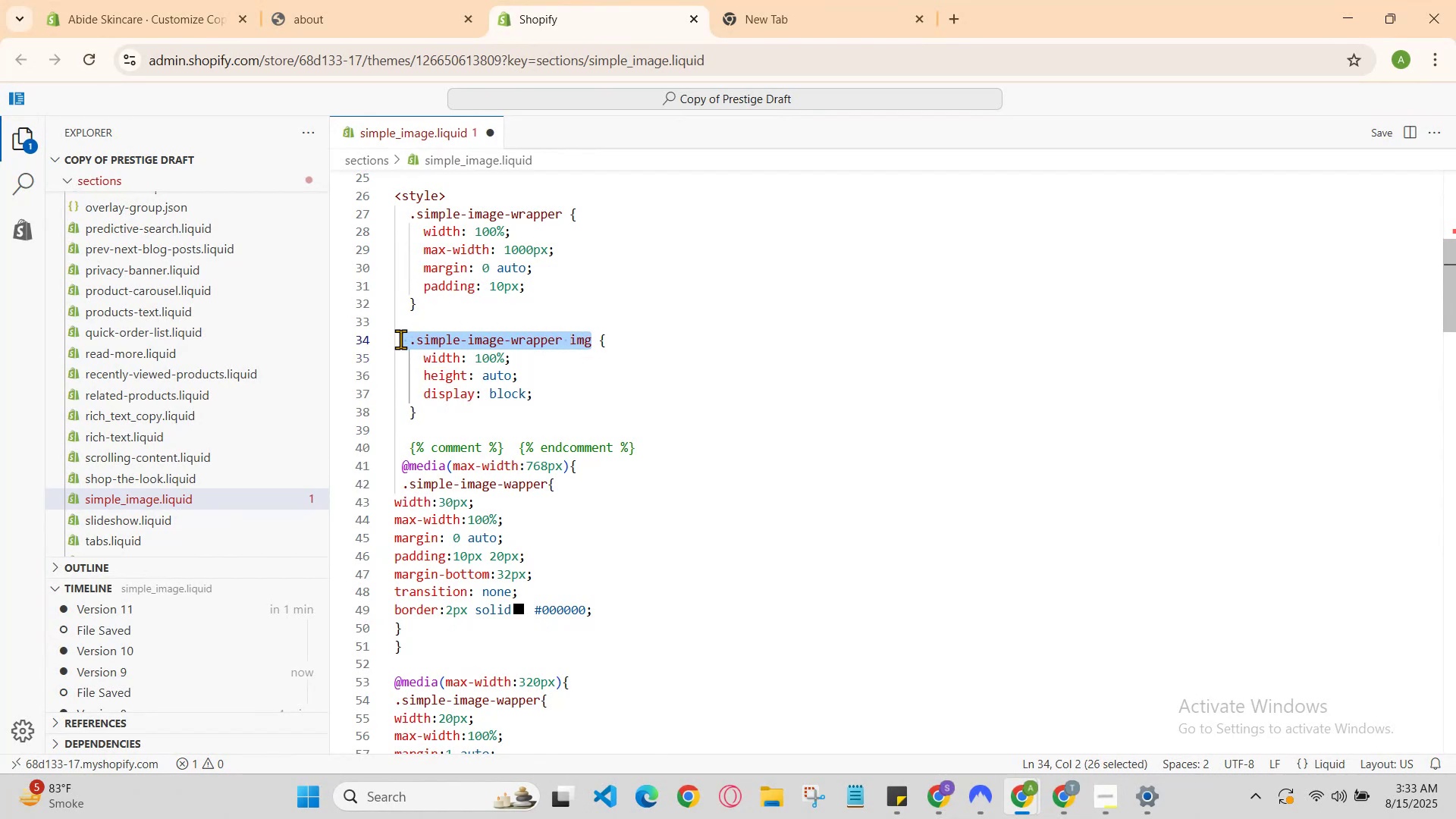 
key(Control+C)
 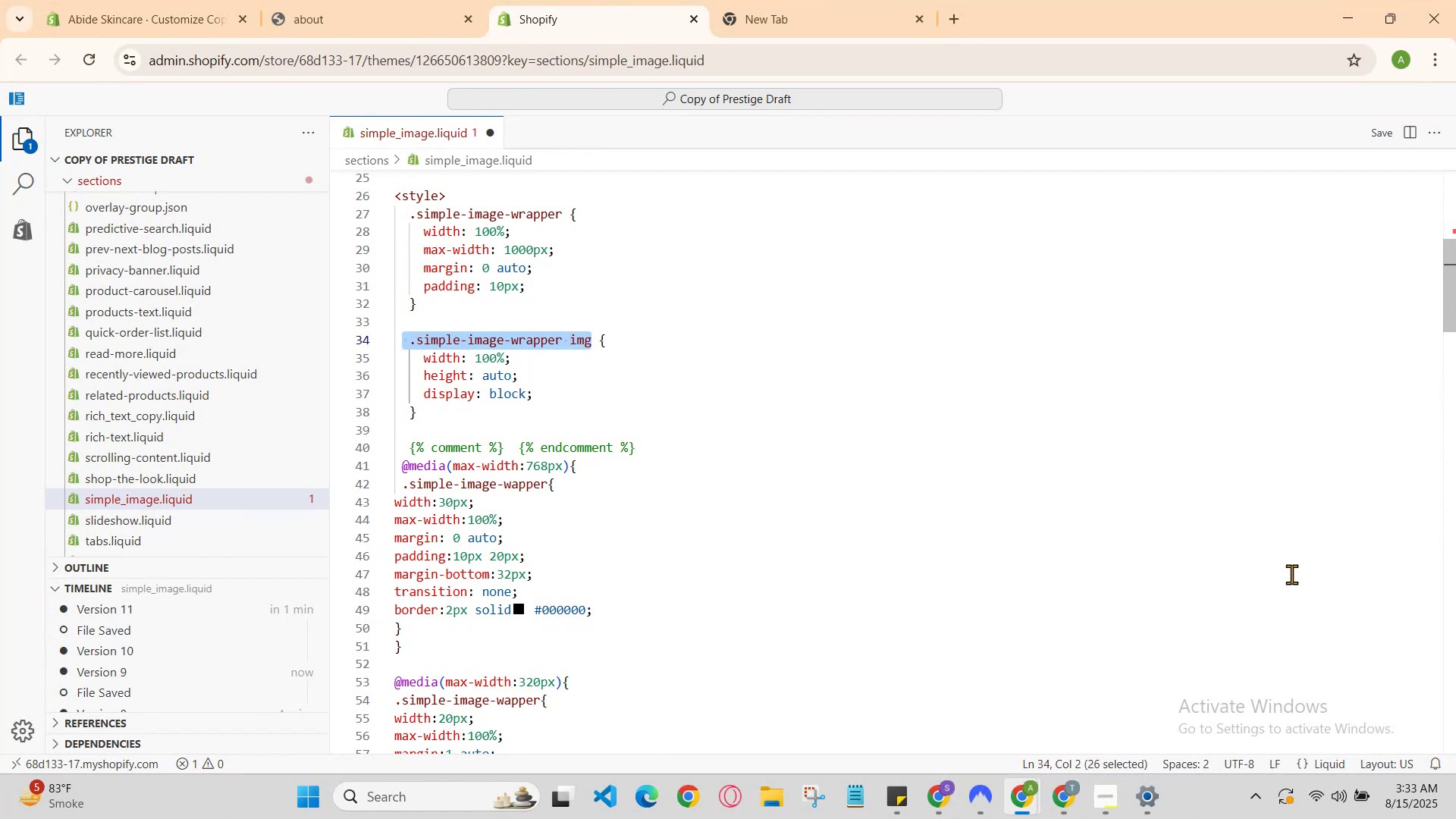 
scroll: coordinate [1192, 545], scroll_direction: down, amount: 51.0
 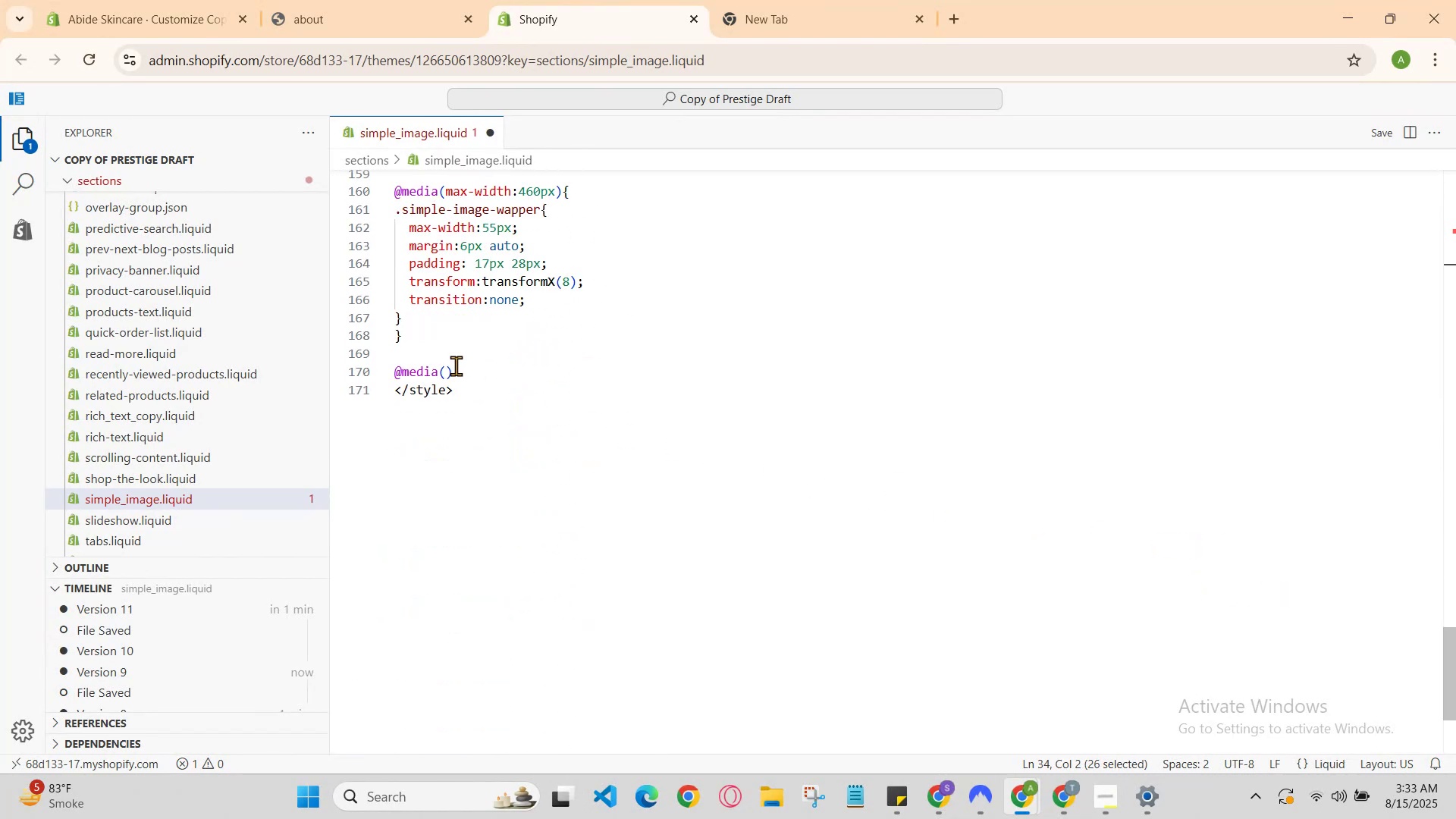 
left_click([444, 371])
 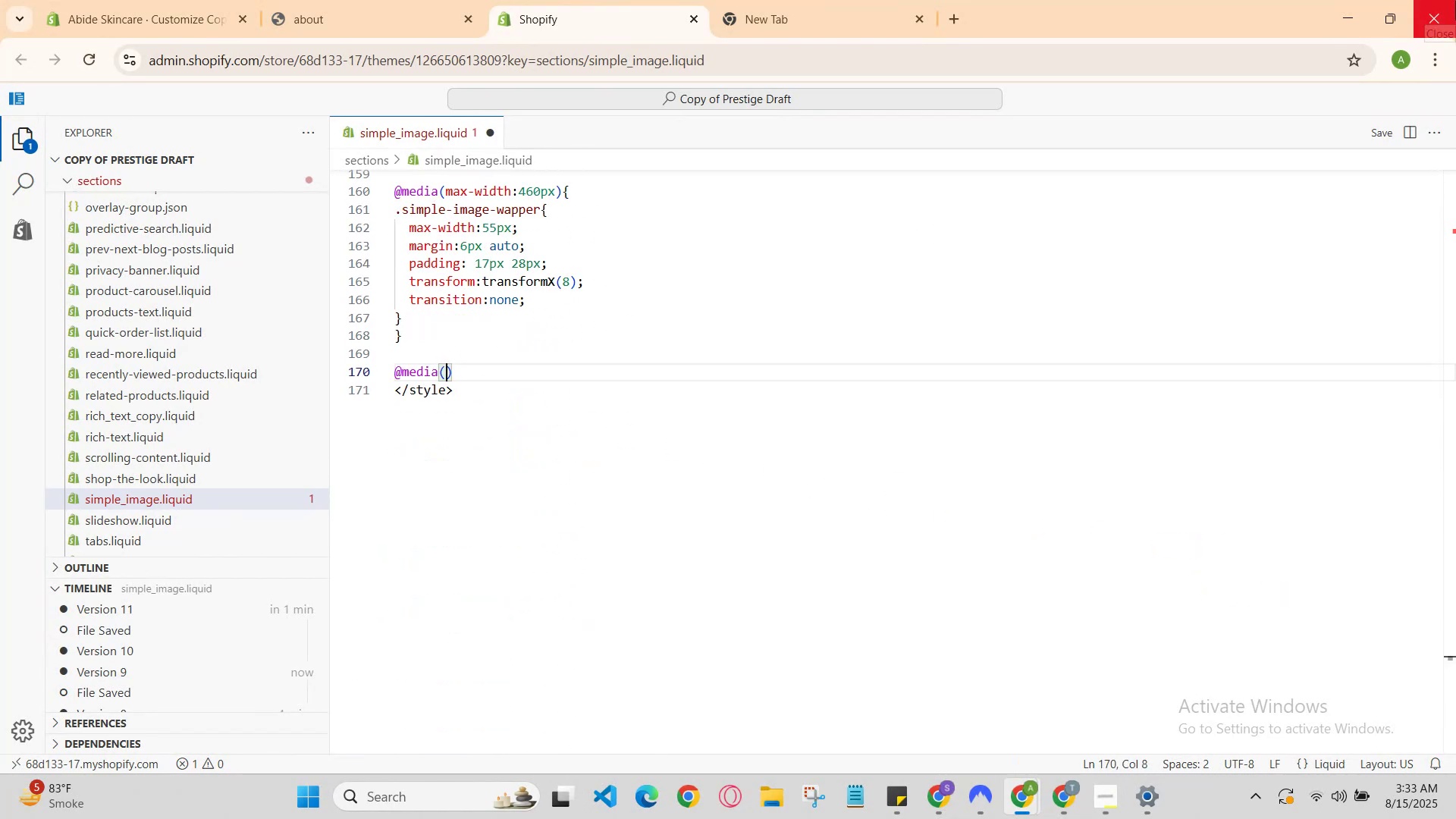 
type(40px)
key(Backspace)
key(Backspace)
key(Backspace)
key(Backspace)
type(maxwidth)
key(Backspace)
key(Backspace)
key(Backspace)
key(Backspace)
type(idth)
 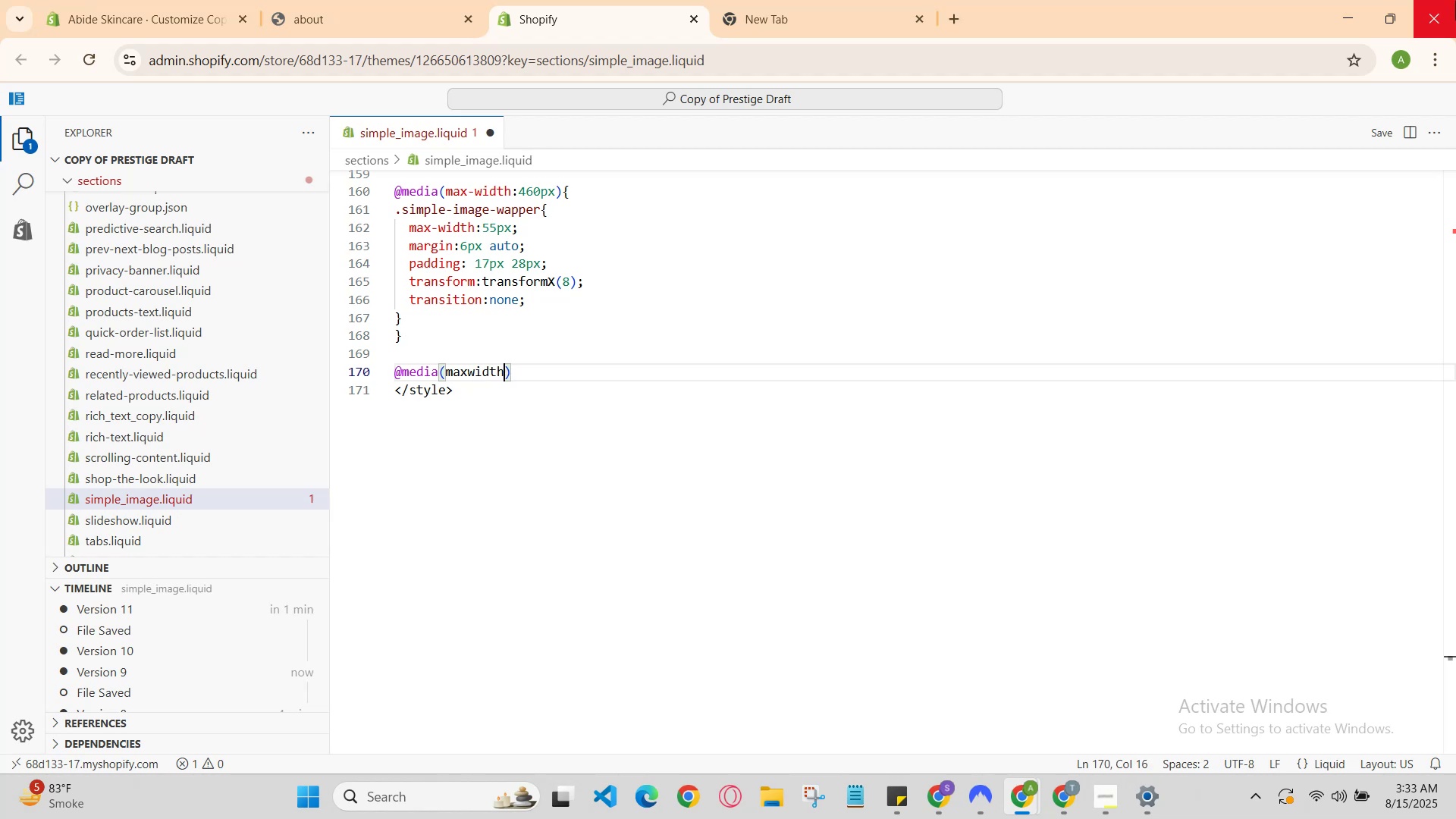 
key(ArrowLeft)
 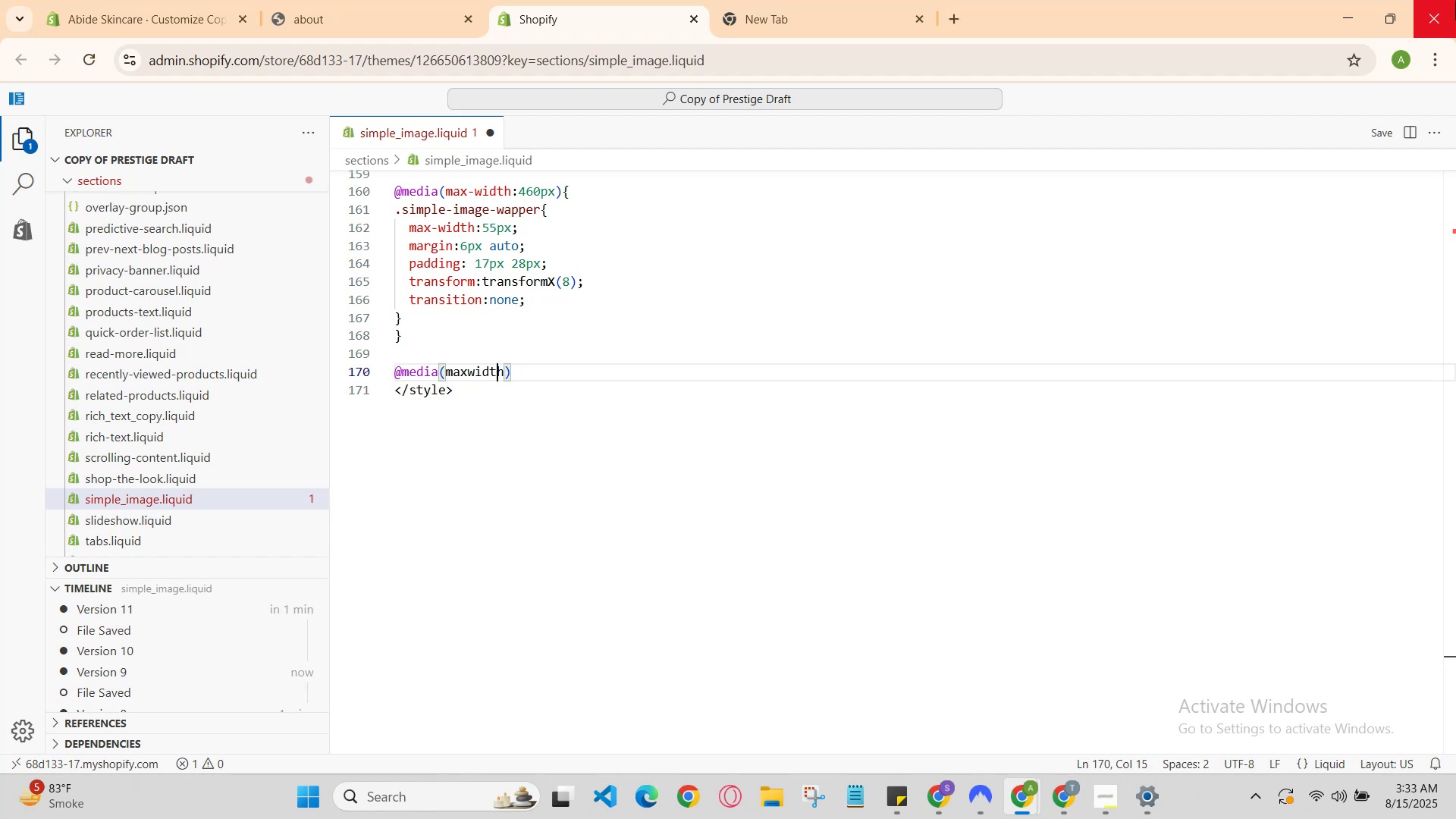 
key(ArrowLeft)
 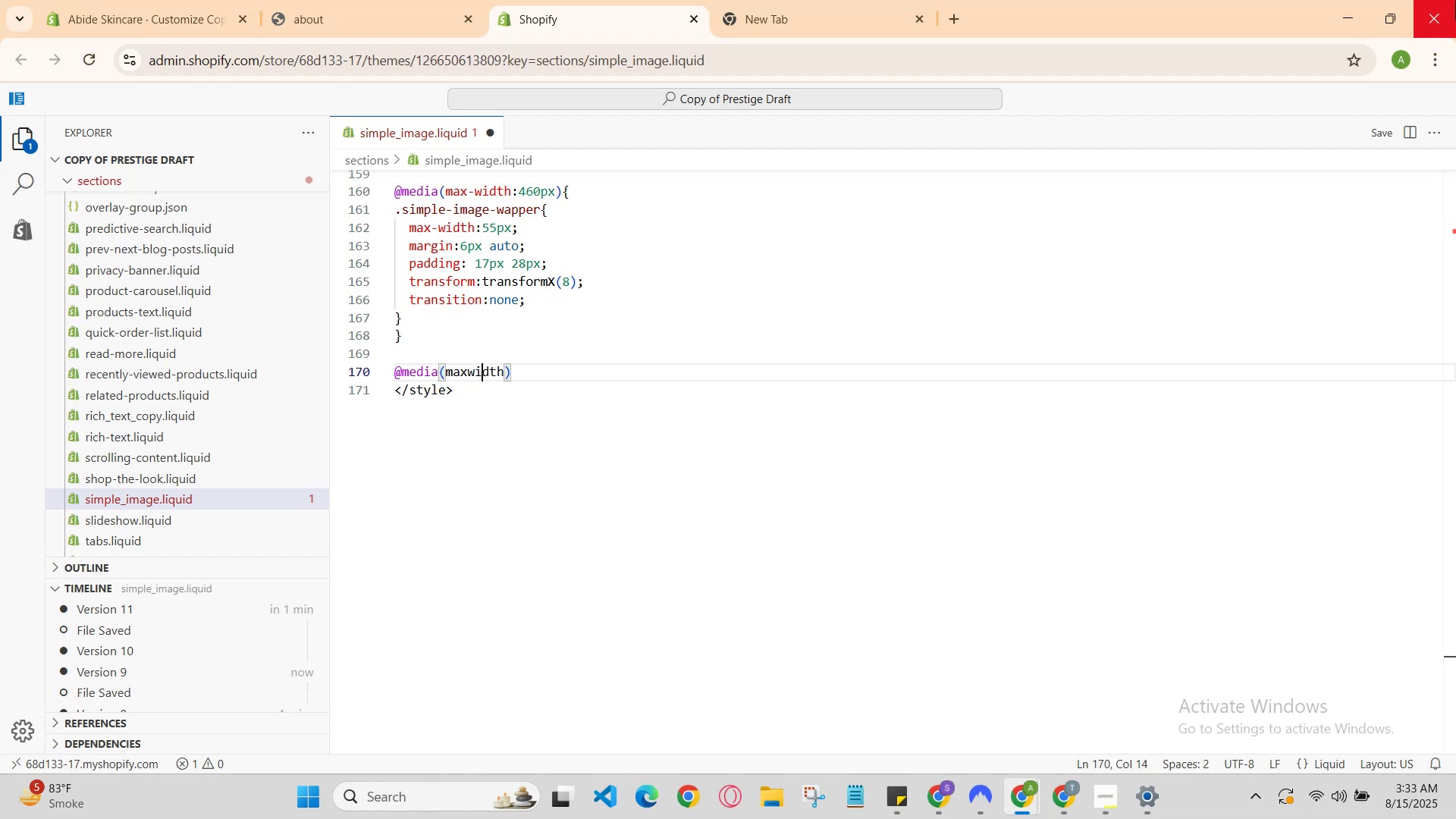 
key(ArrowLeft)
 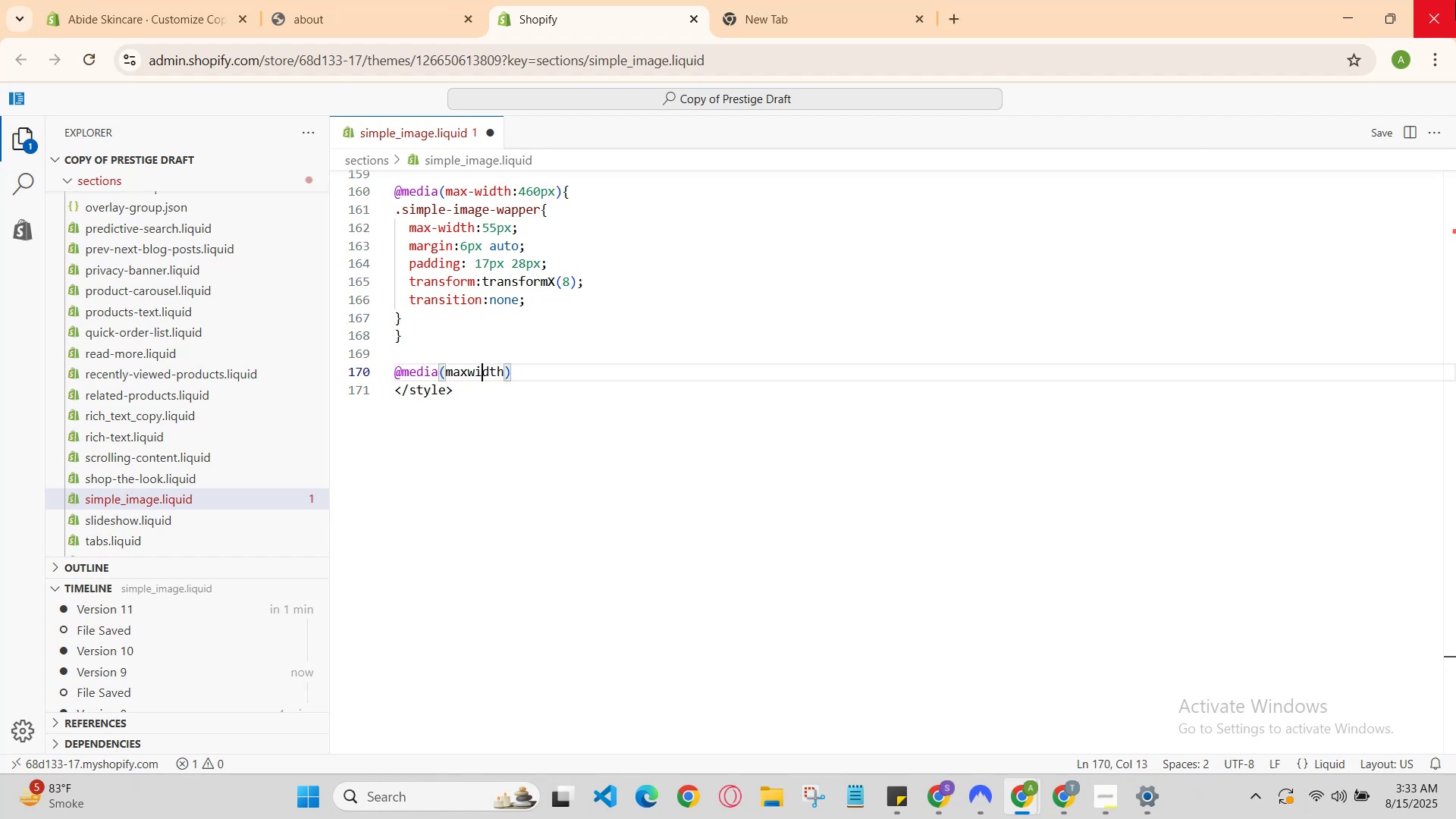 
key(ArrowLeft)
 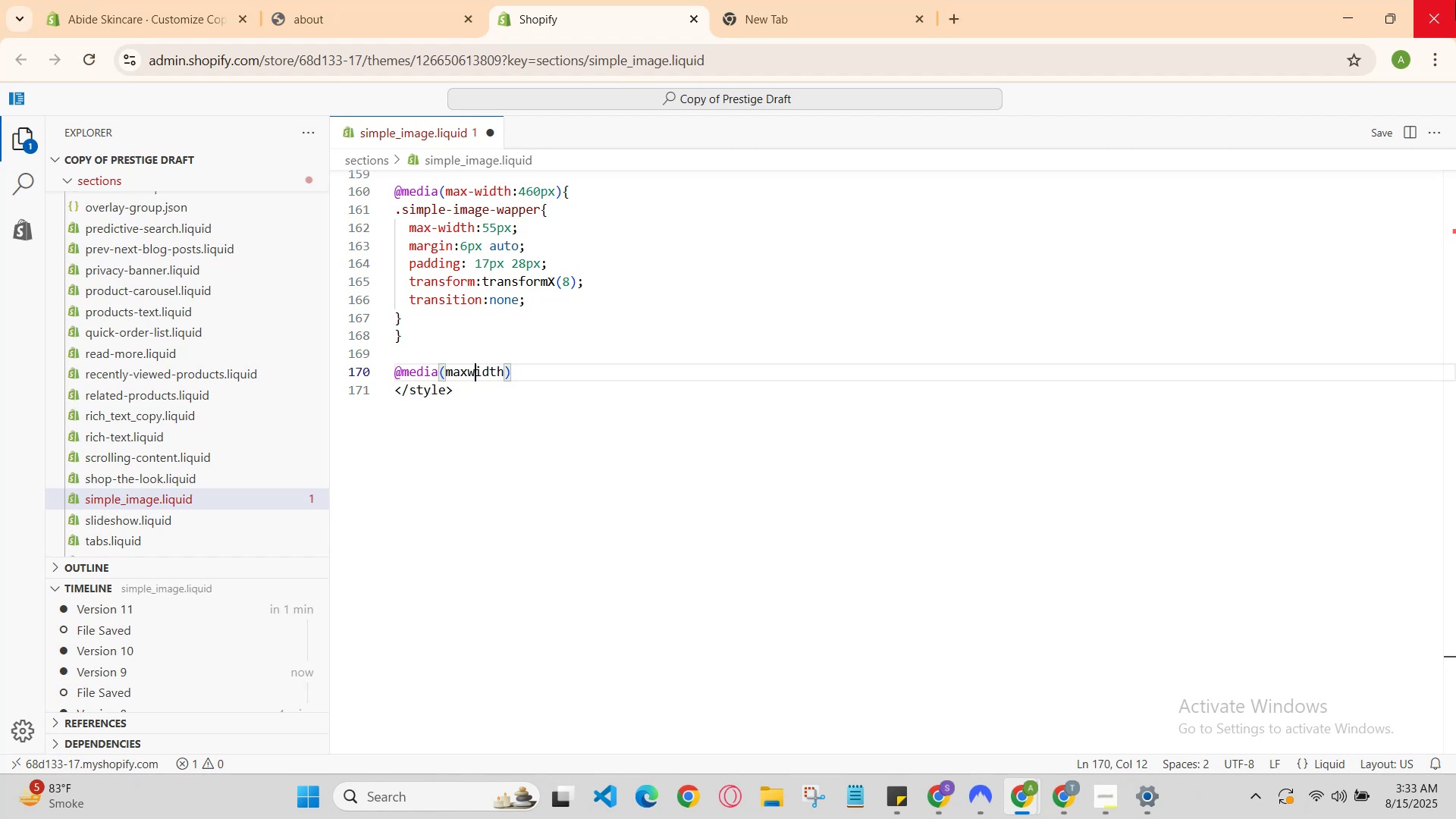 
key(ArrowLeft)
 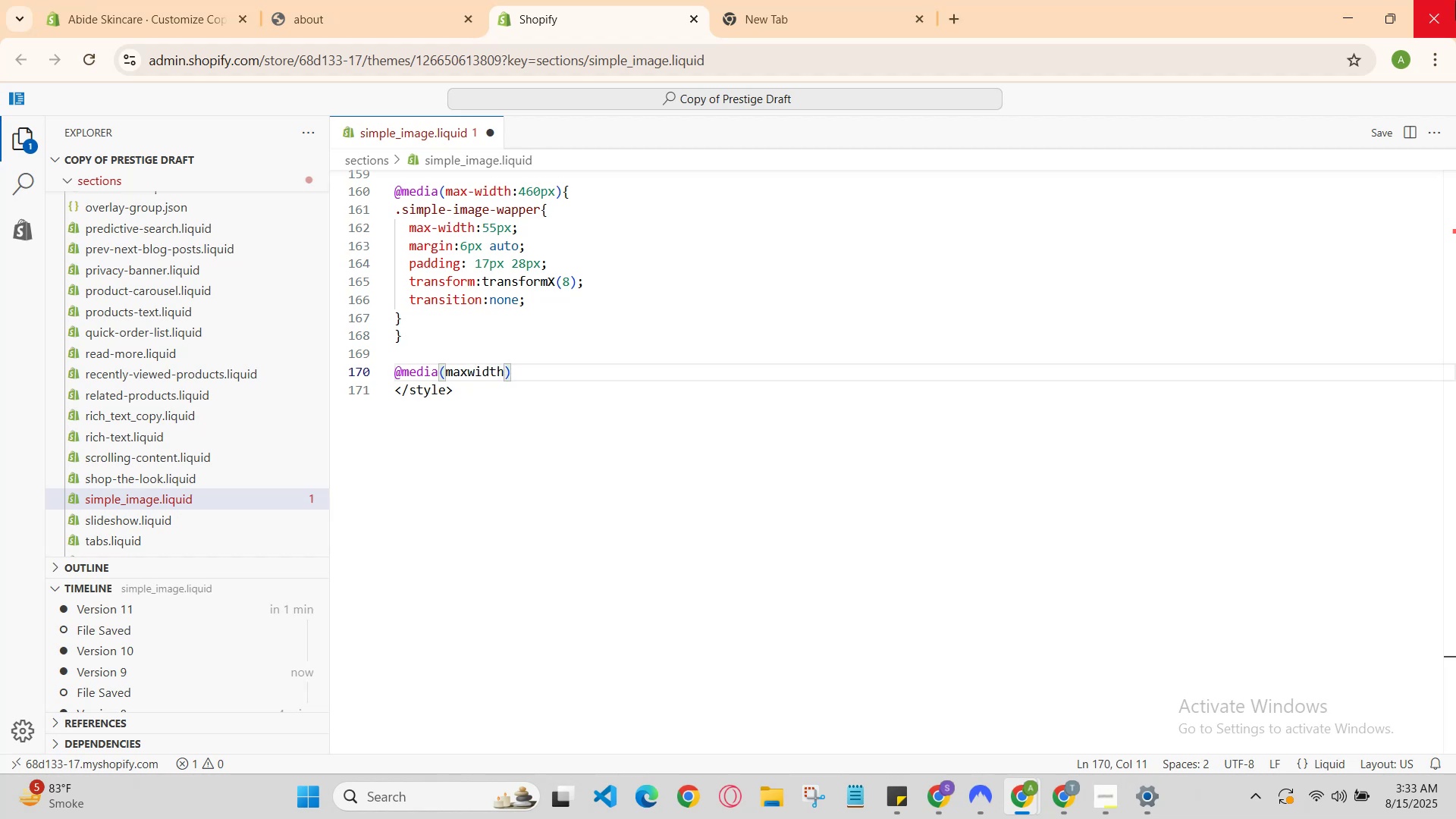 
key(Minus)
 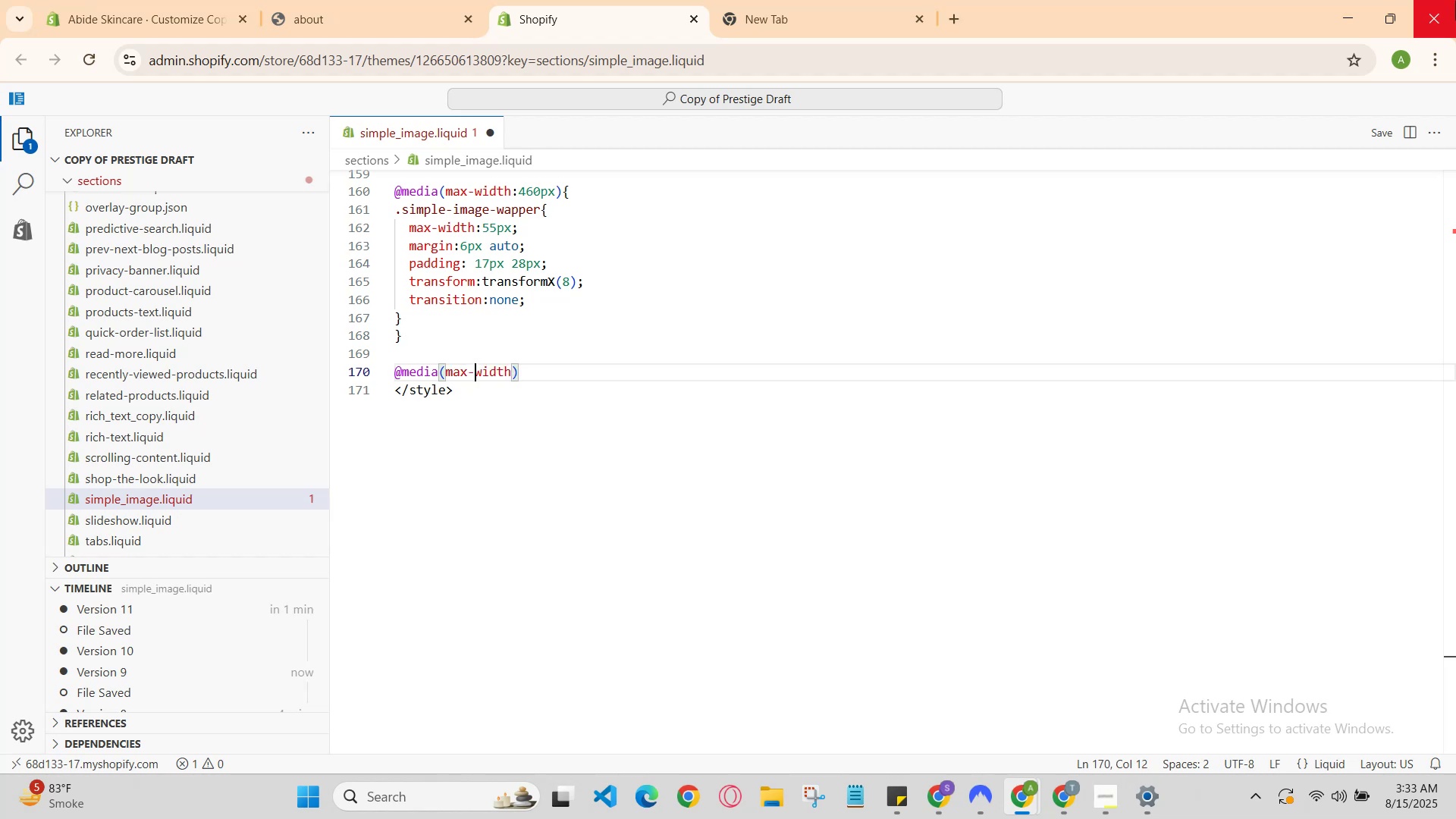 
key(ArrowRight)
 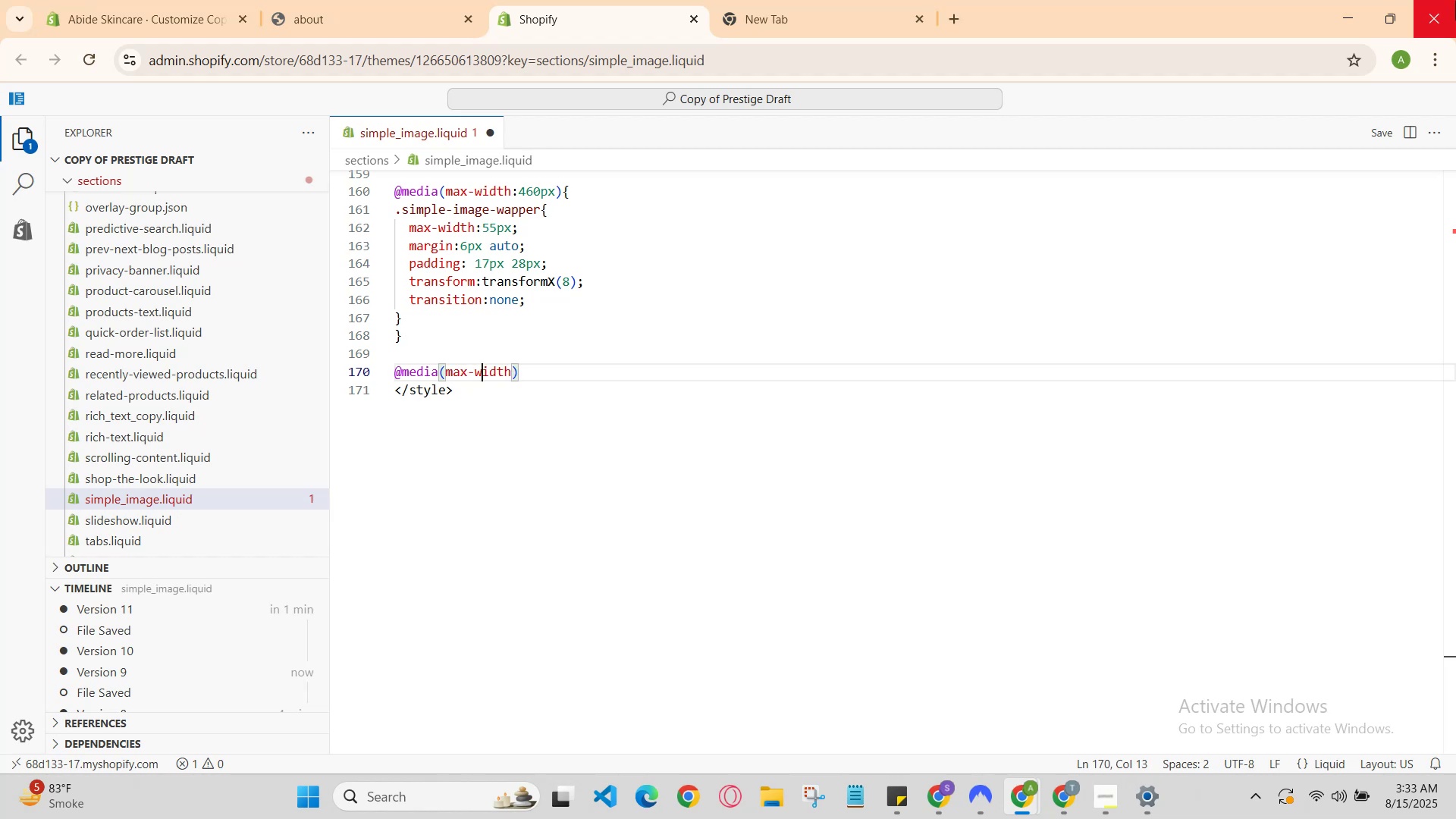 
key(ArrowRight)
 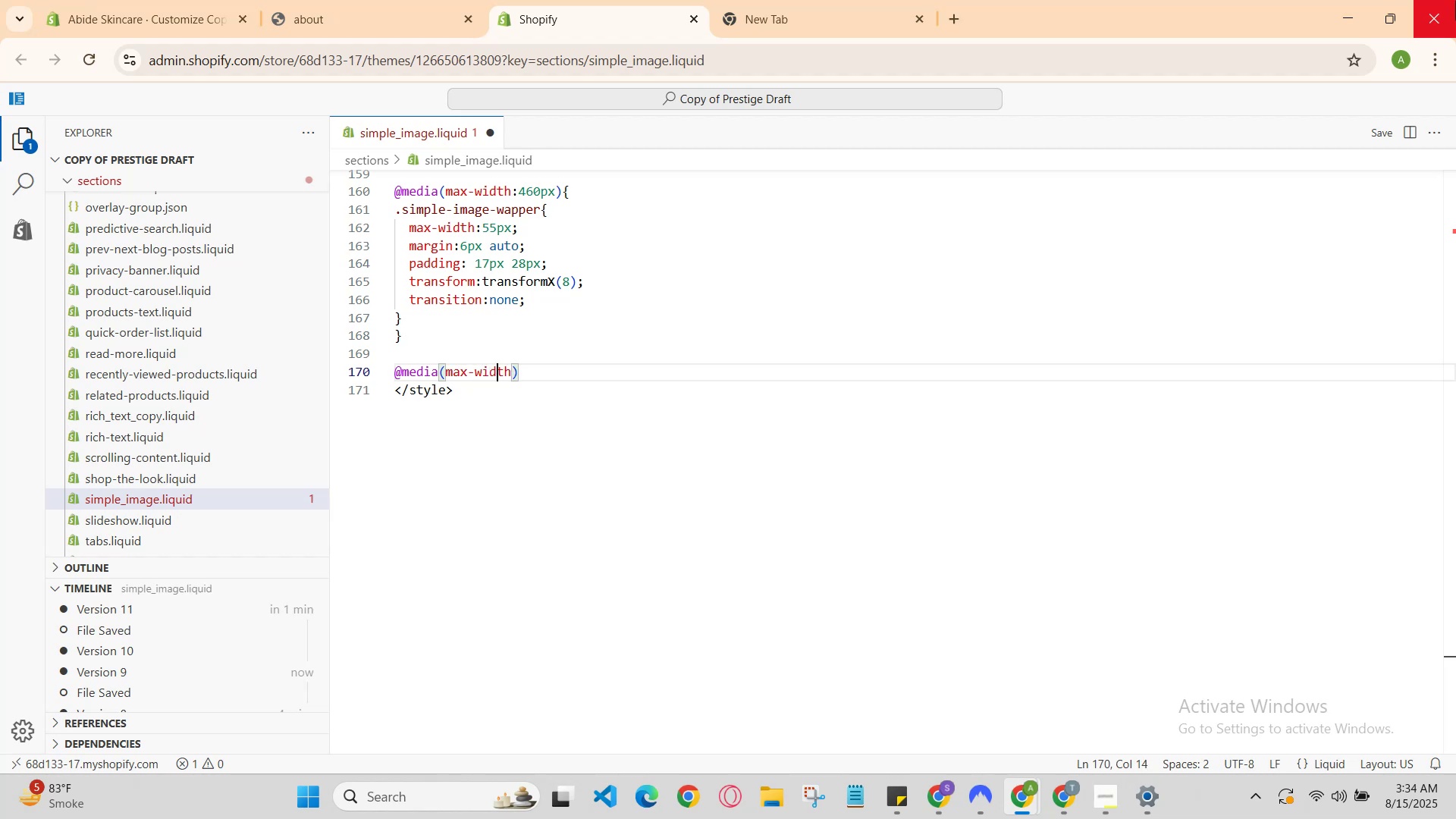 
key(ArrowRight)
 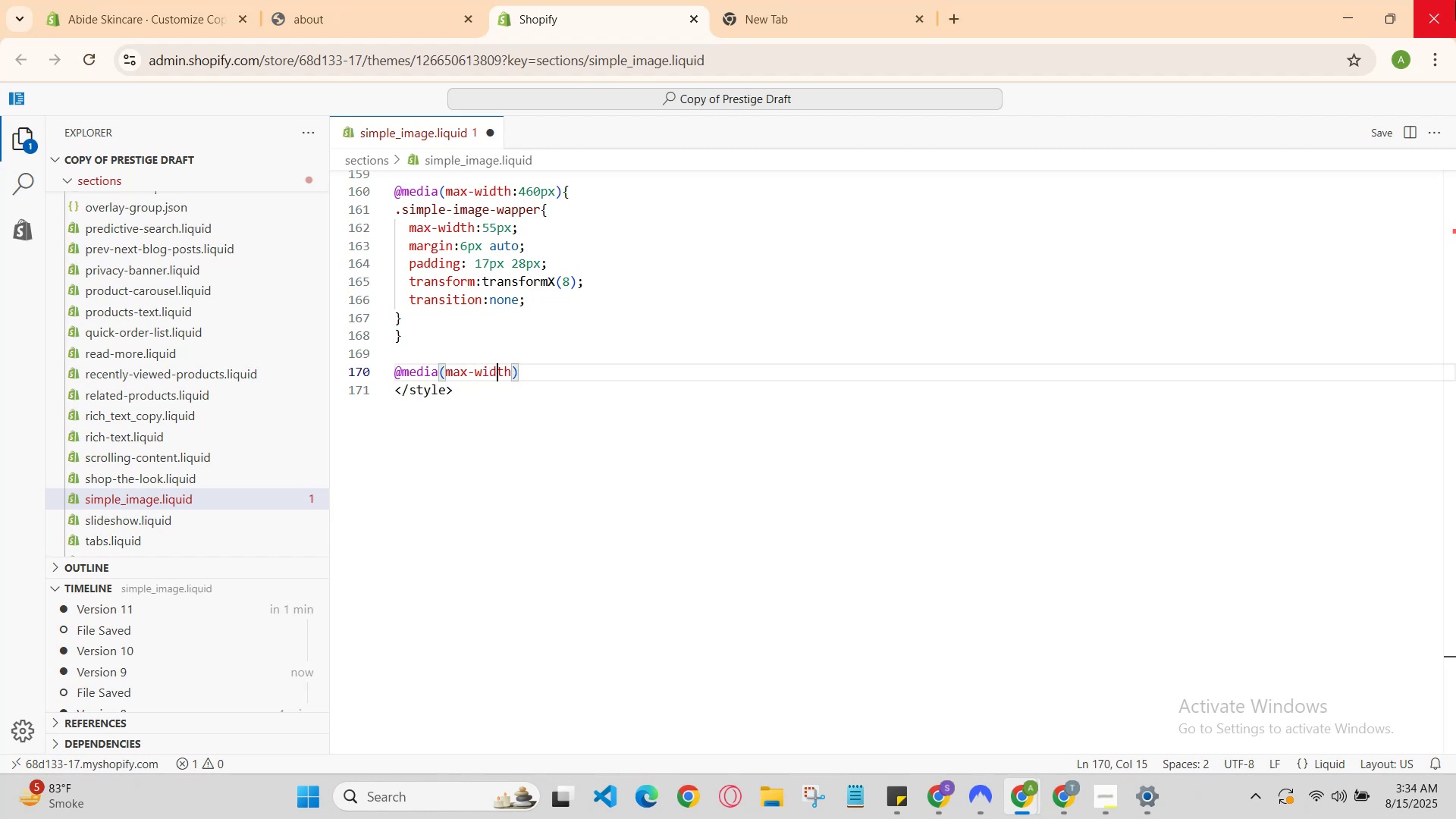 
key(ArrowRight)
 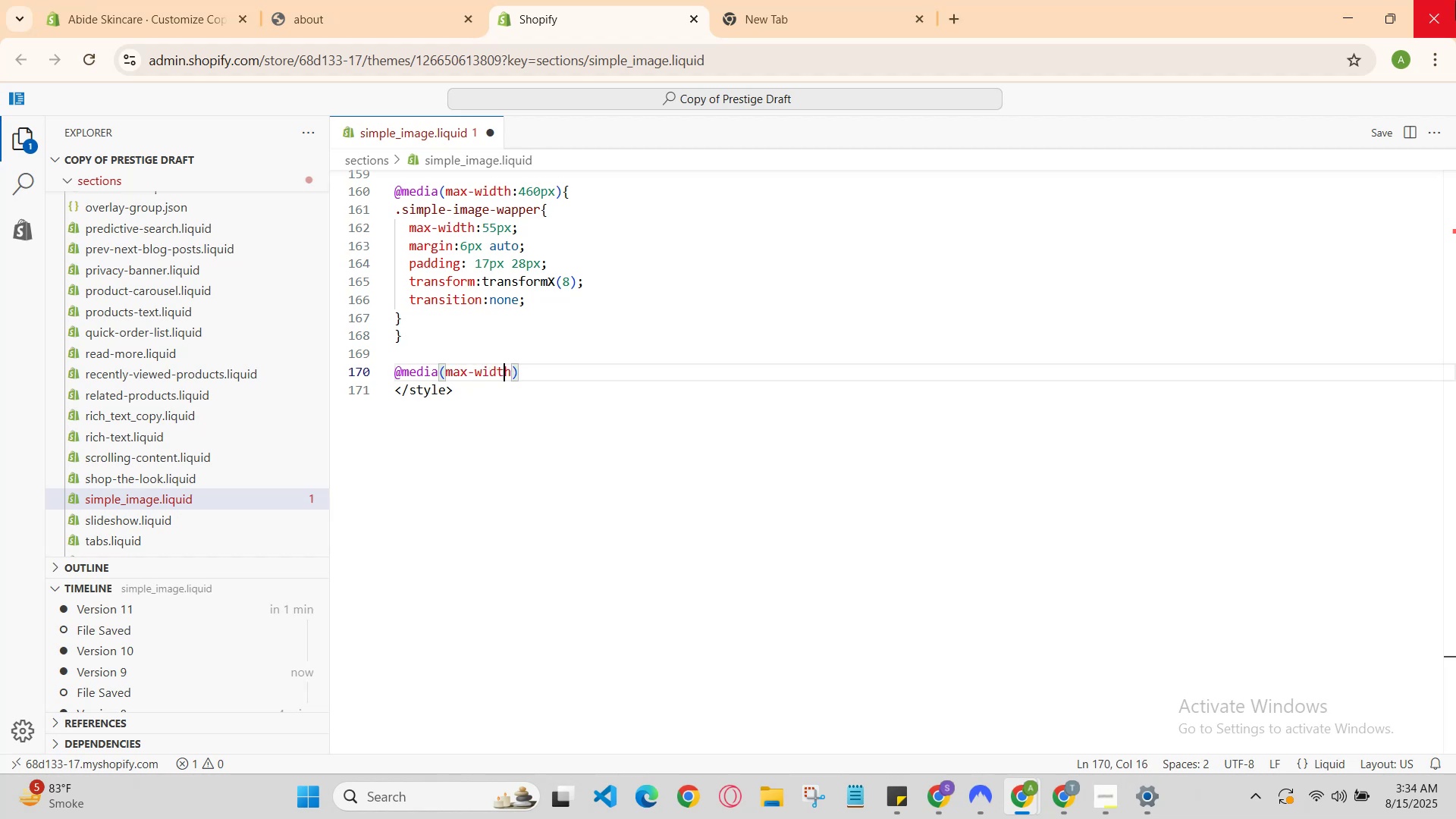 
key(ArrowRight)
 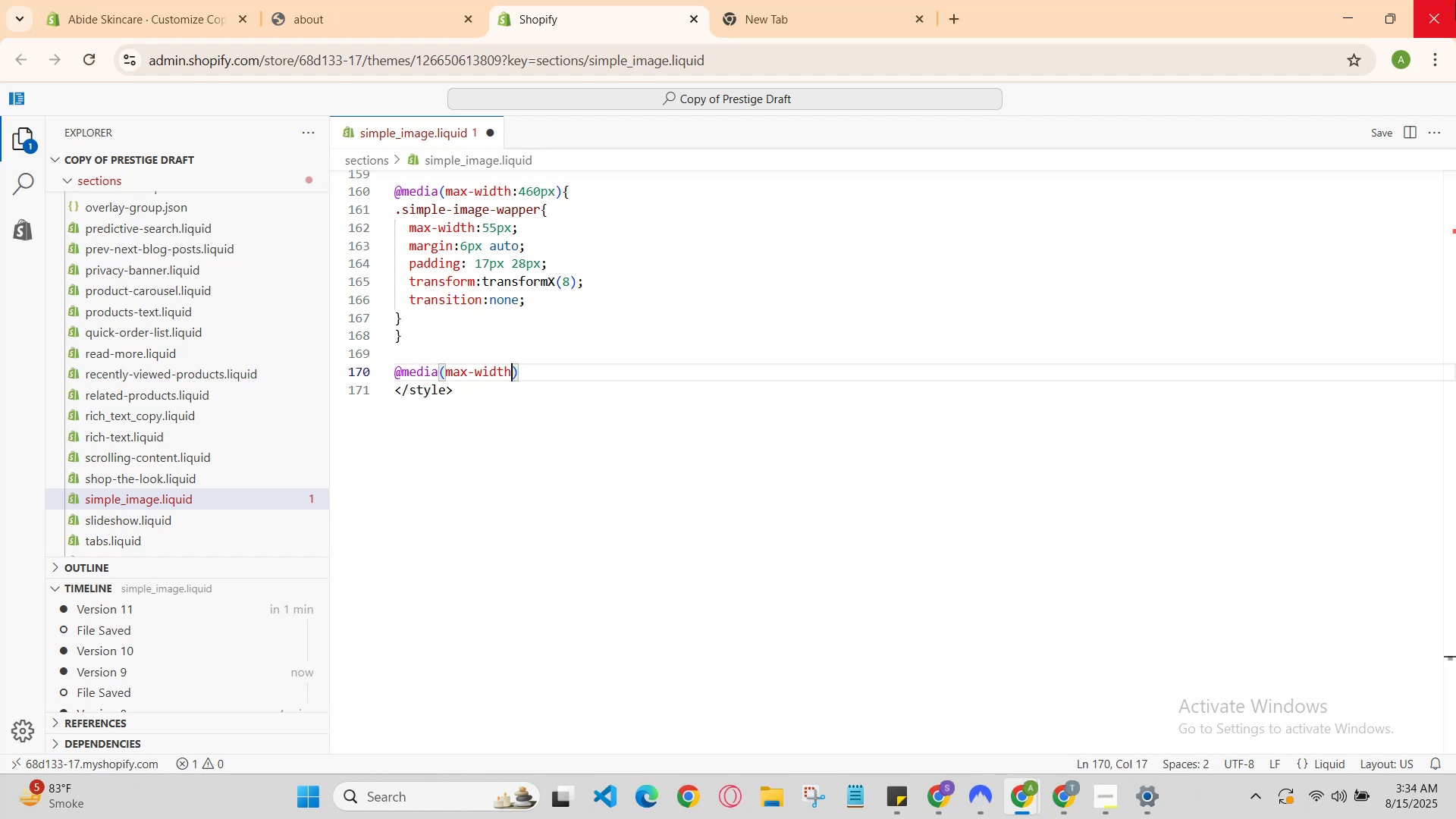 
type(:768)
 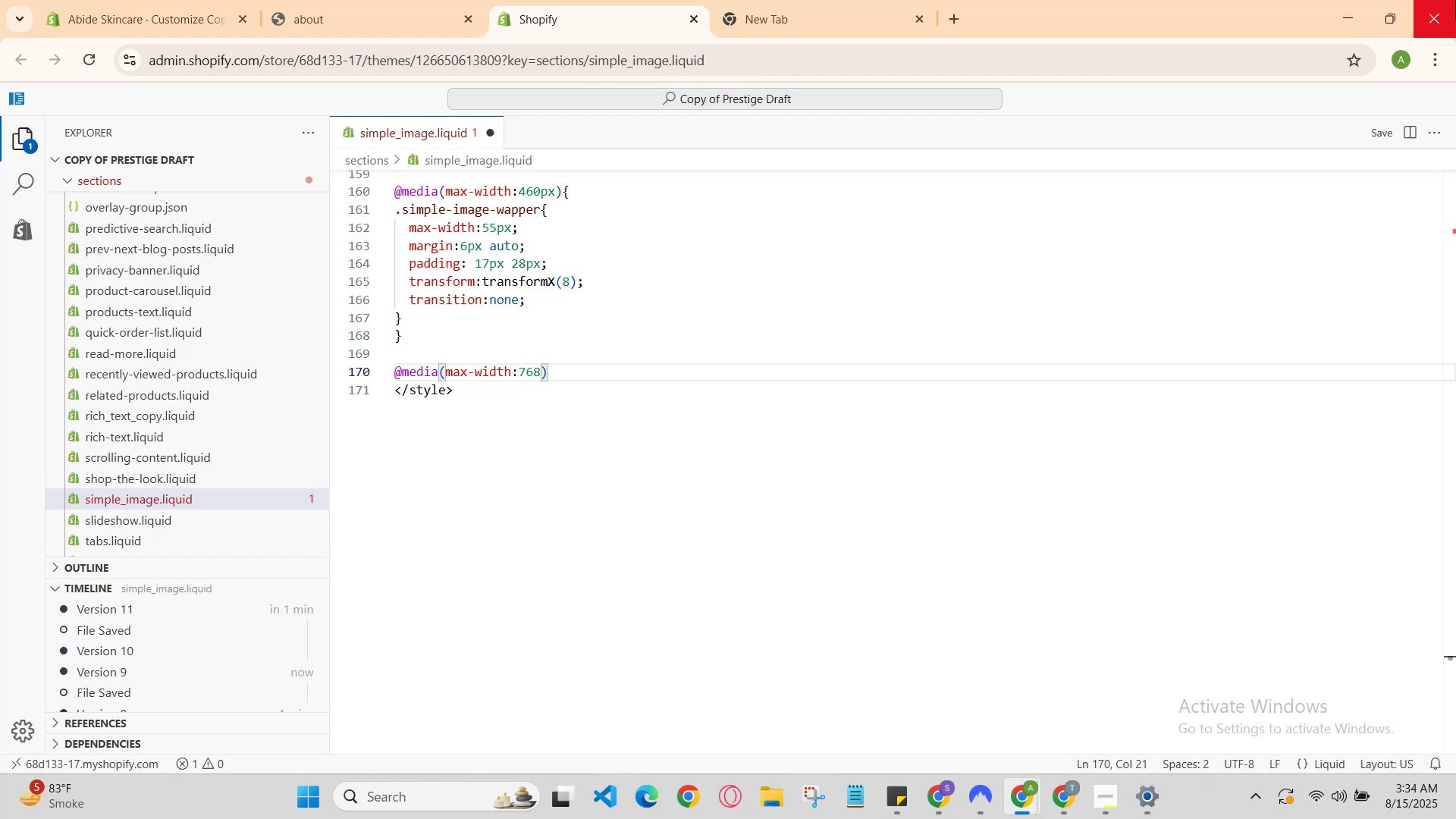 
key(ArrowRight)
 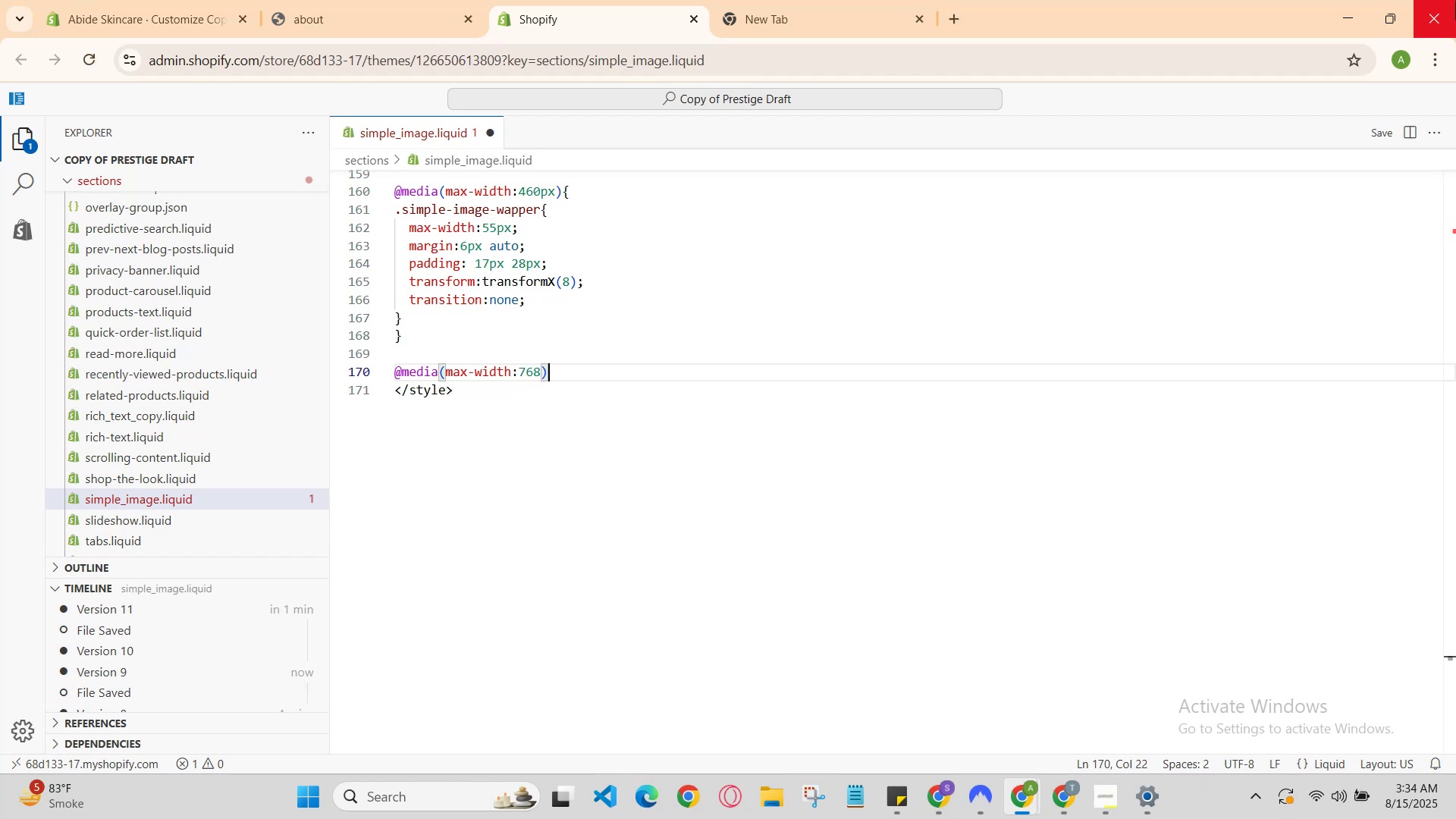 
key(Shift+BracketLeft)
 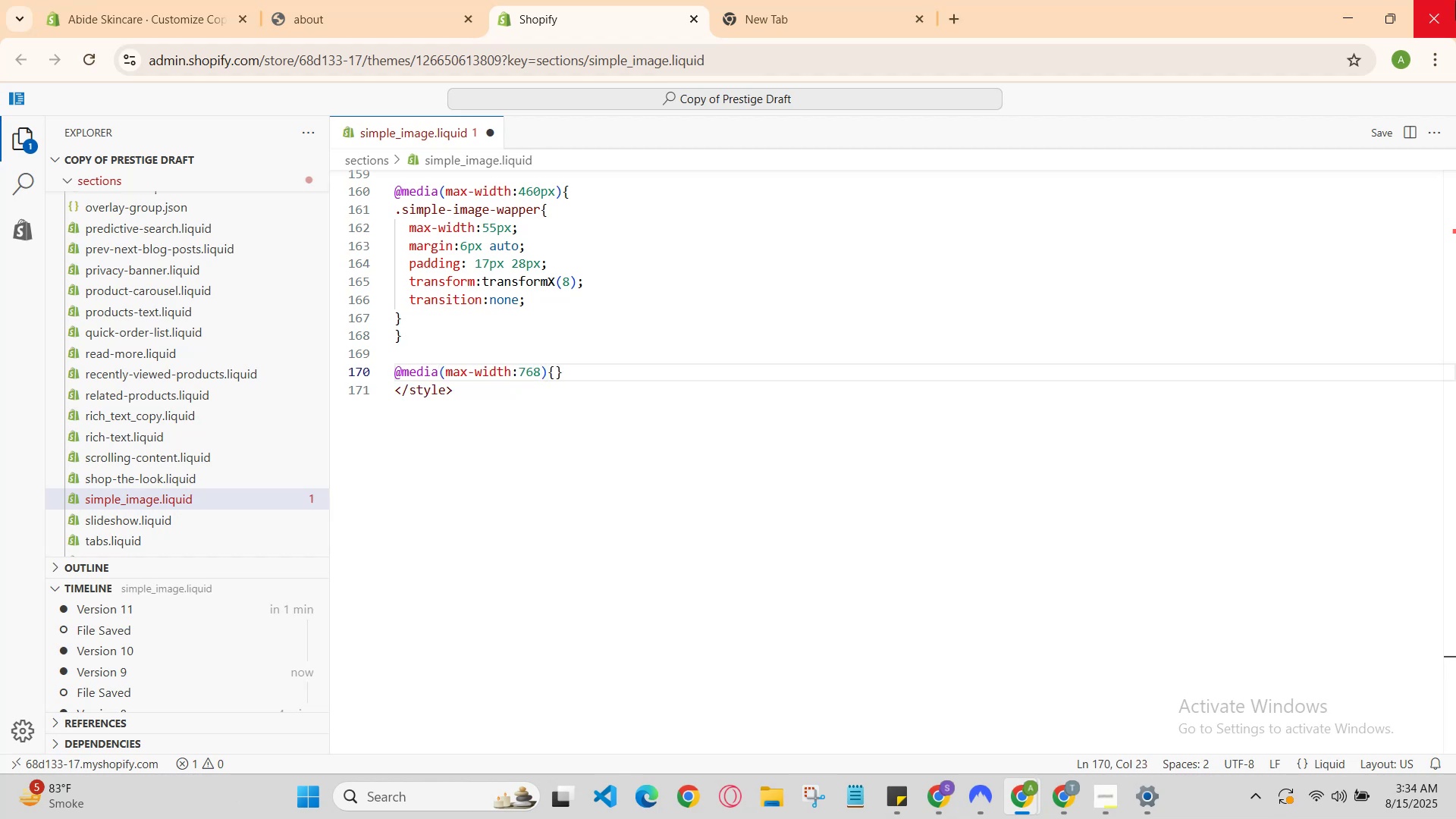 
key(Enter)
 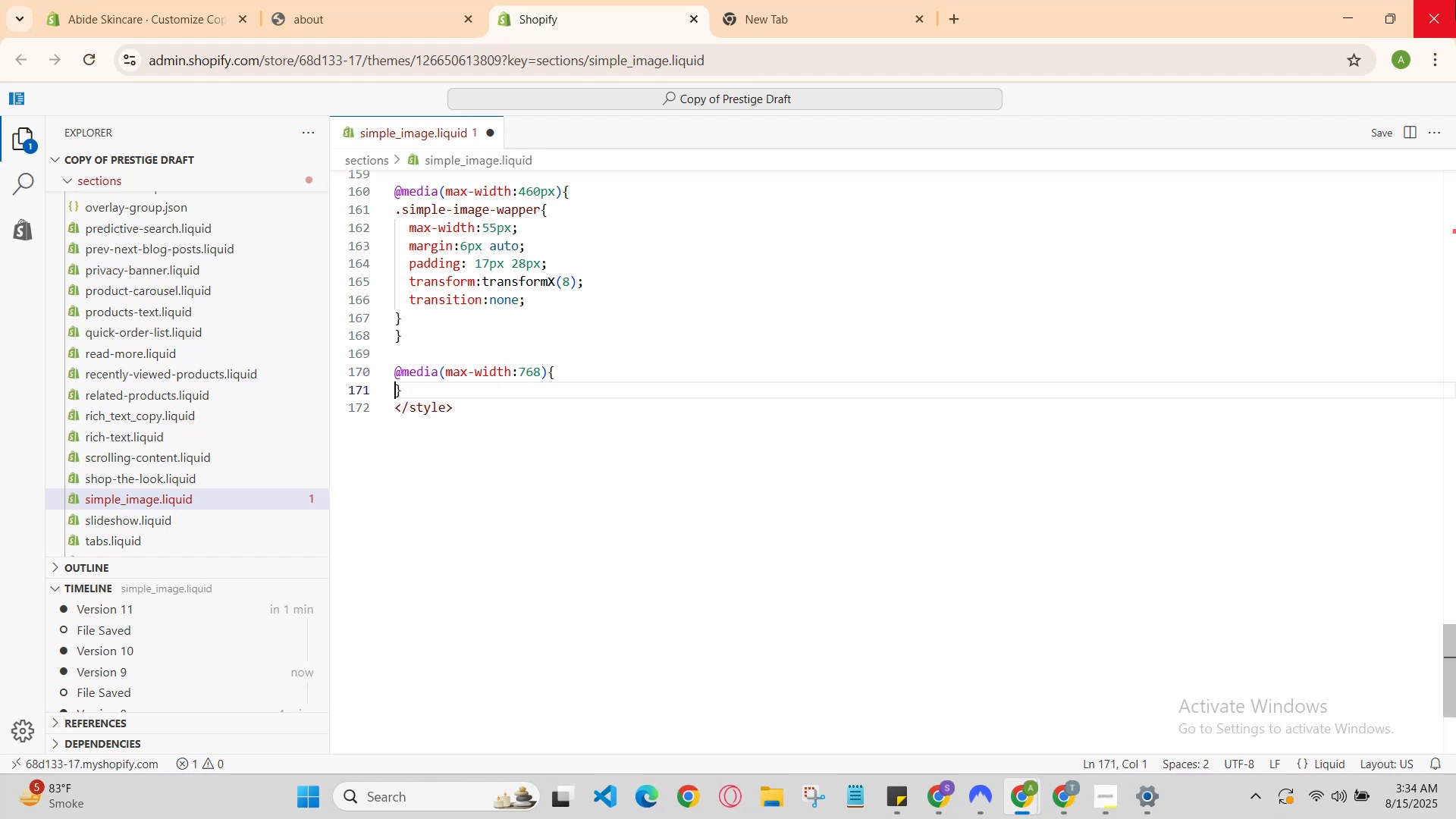 
key(Enter)
 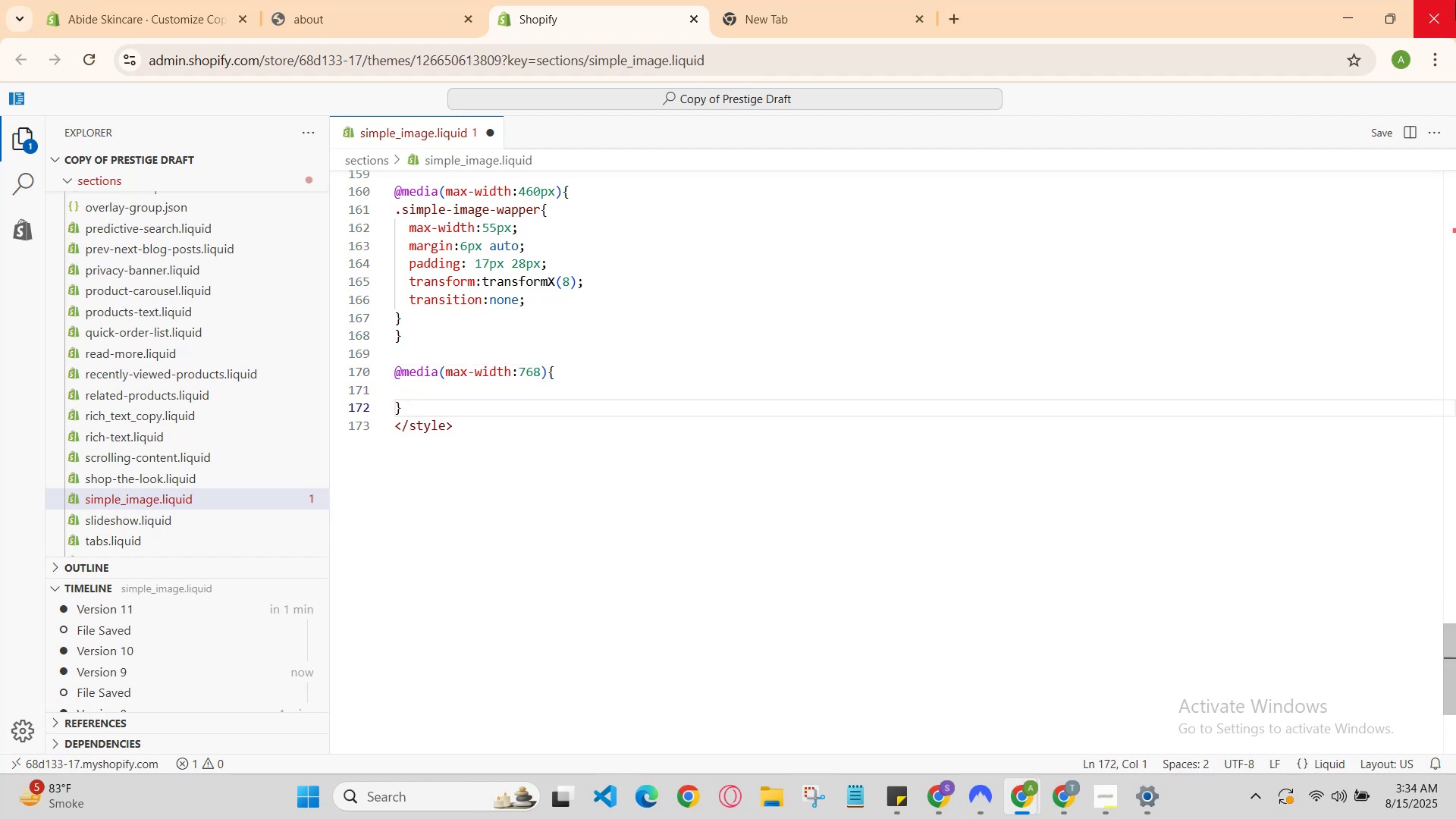 
key(ArrowUp)
 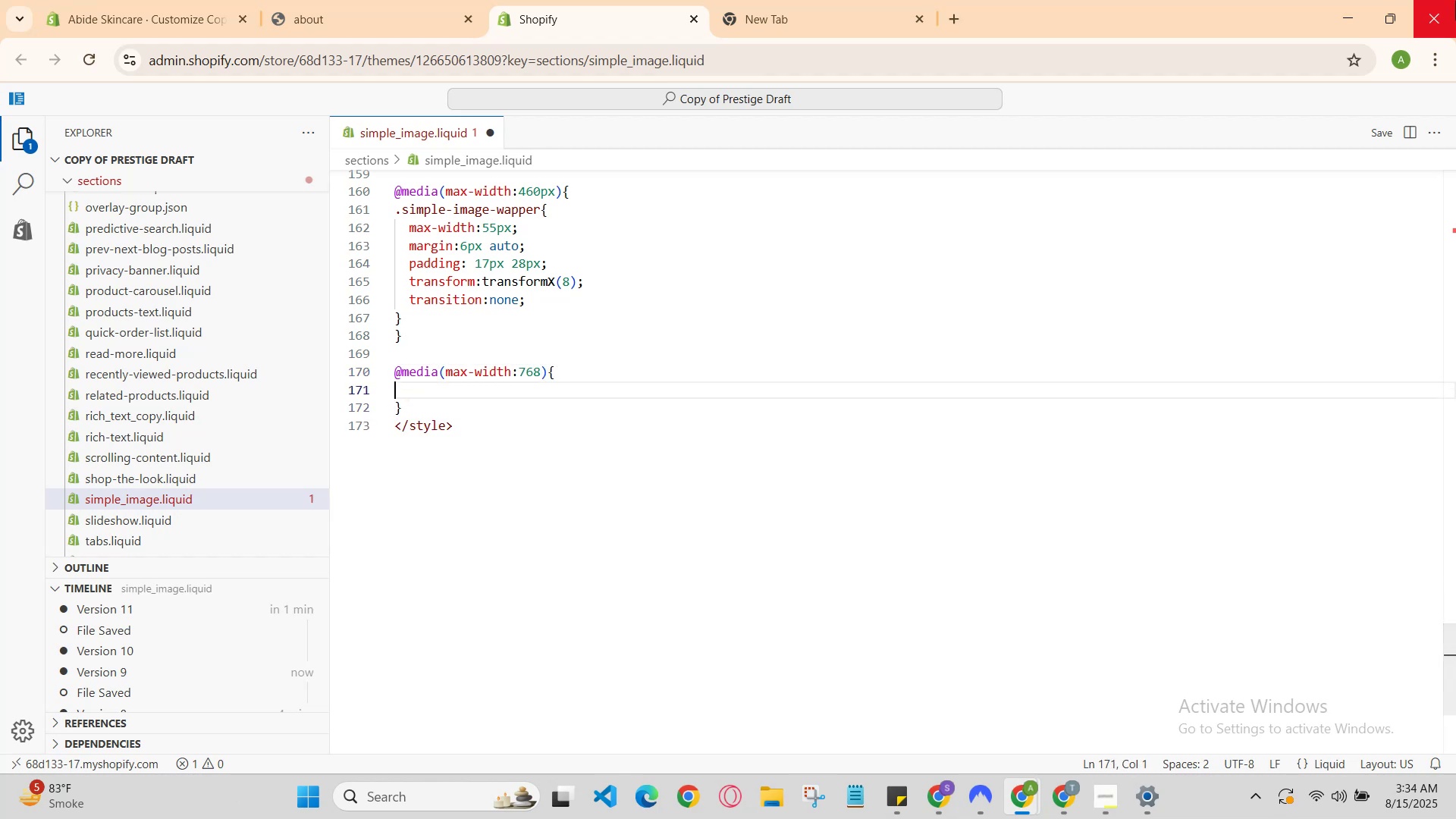 
key(Control+V)
 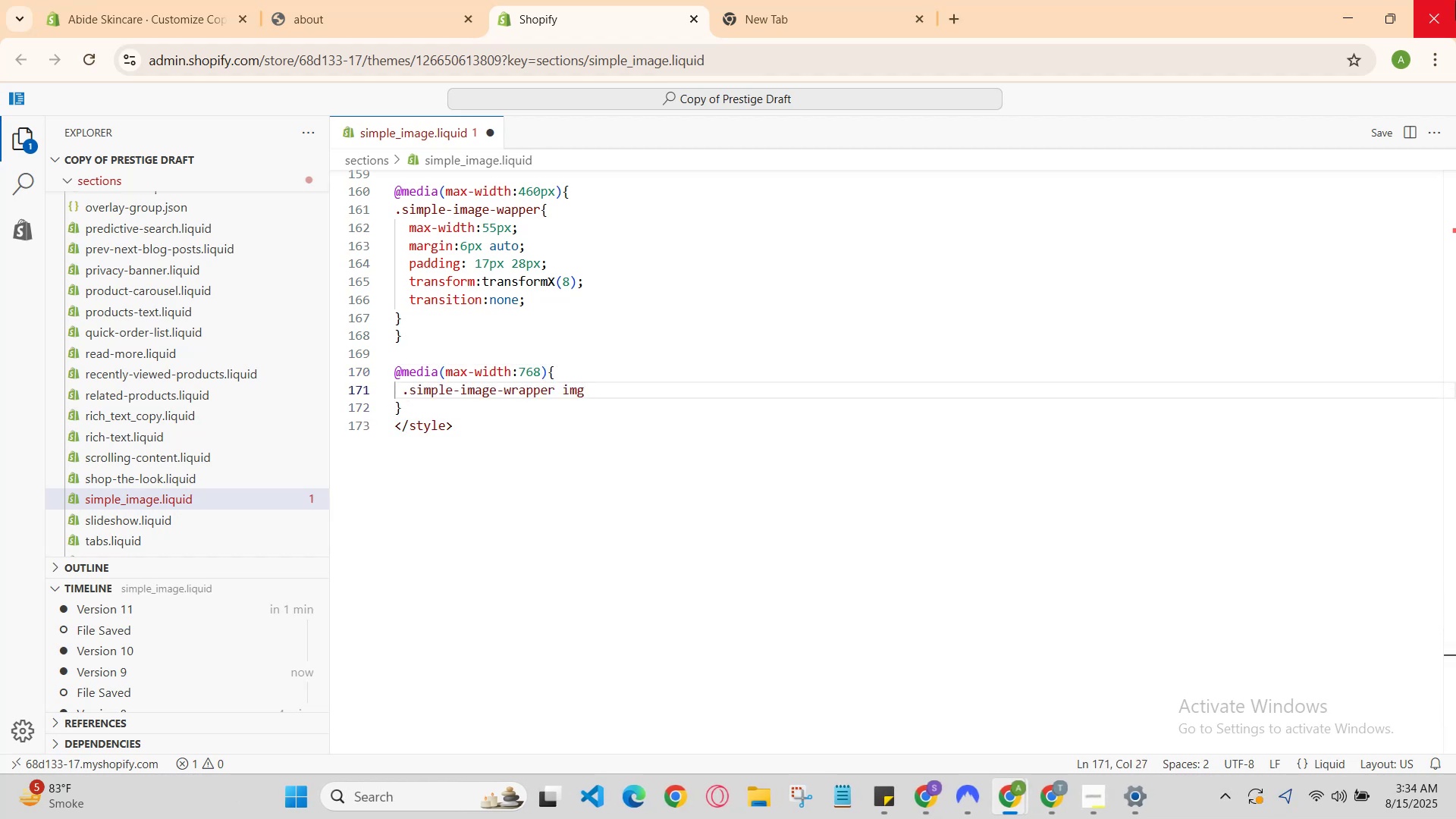 
key(Shift+BracketLeft)
 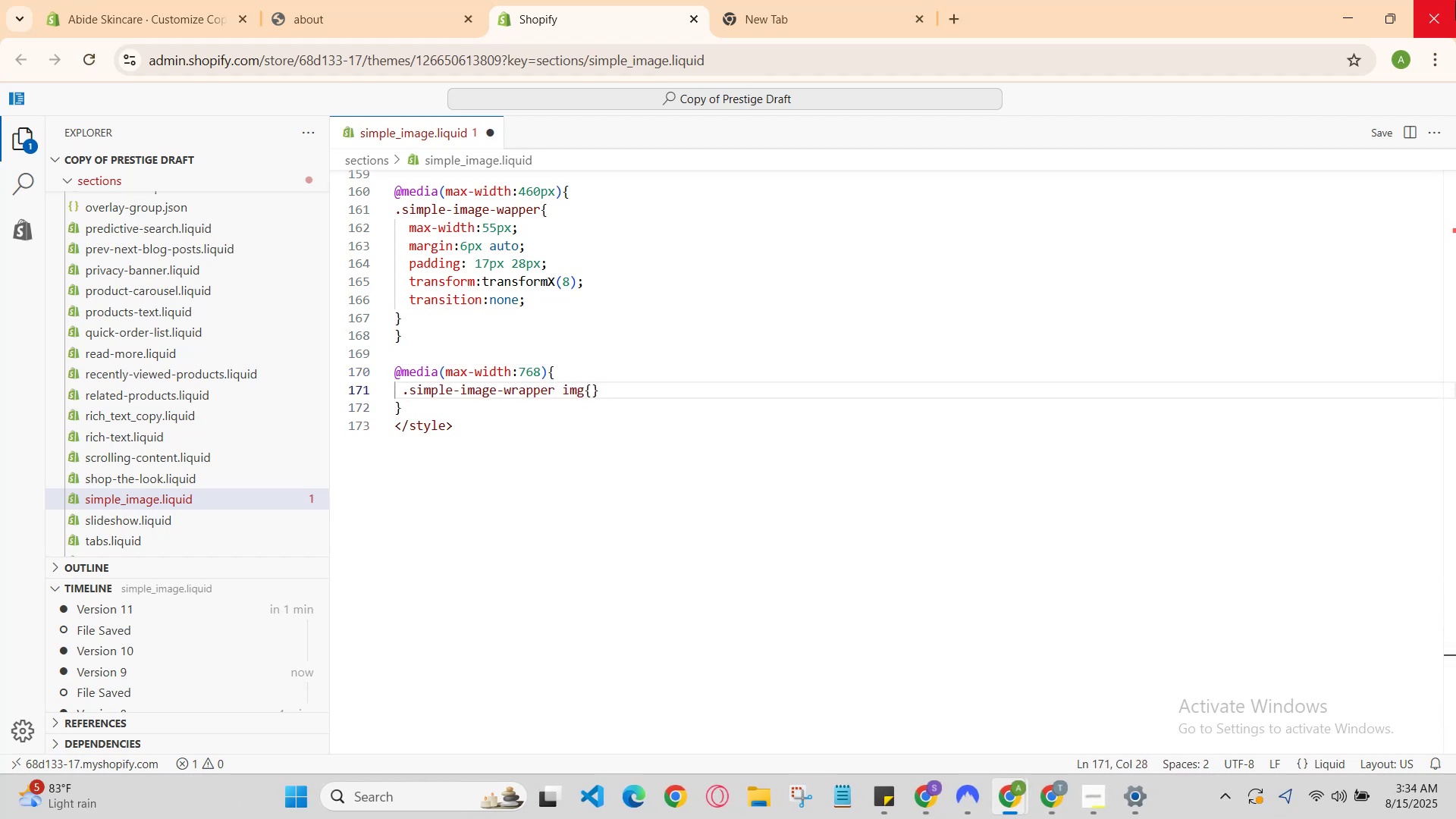 
key(Enter)
 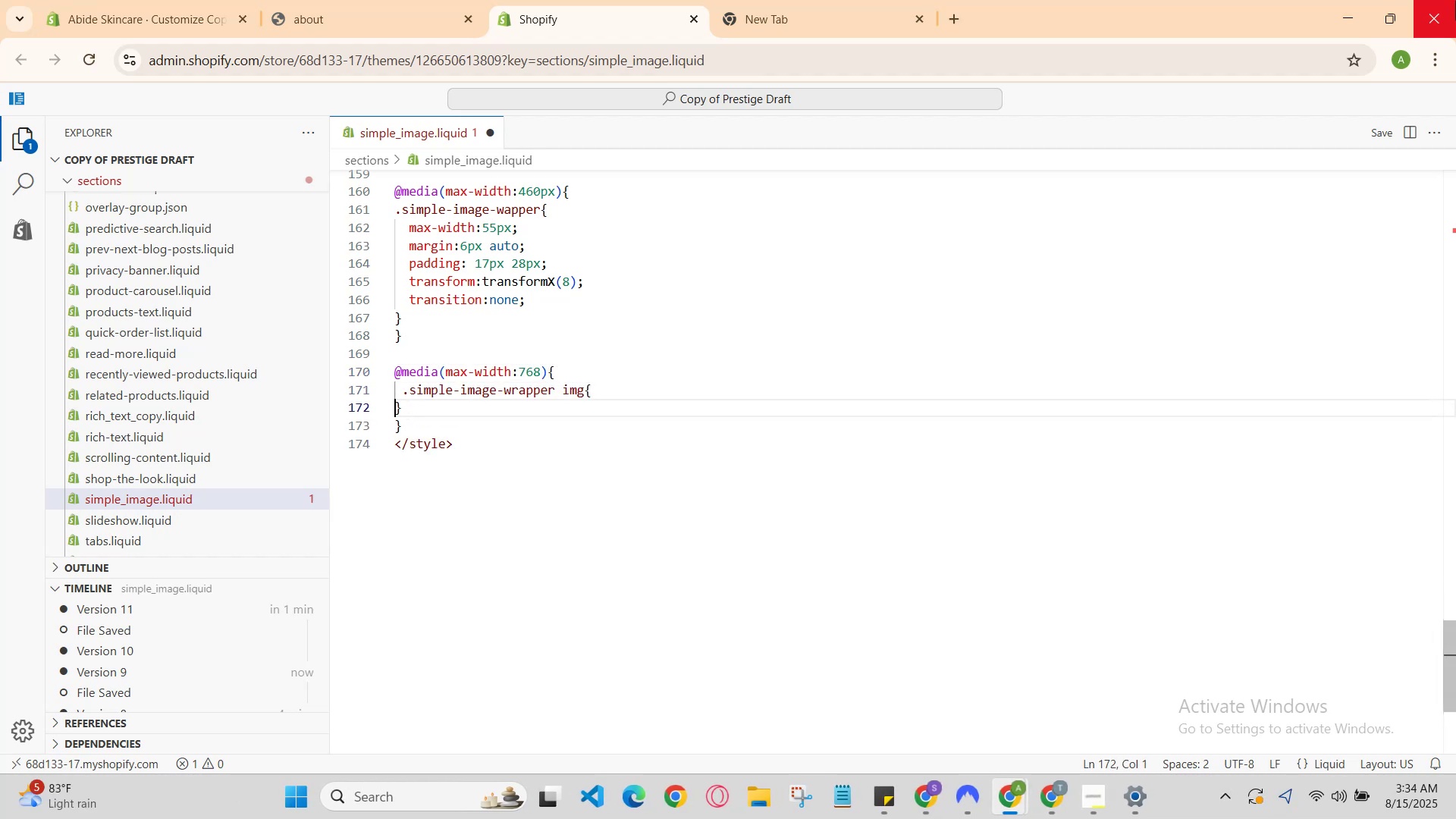 
key(Enter)
 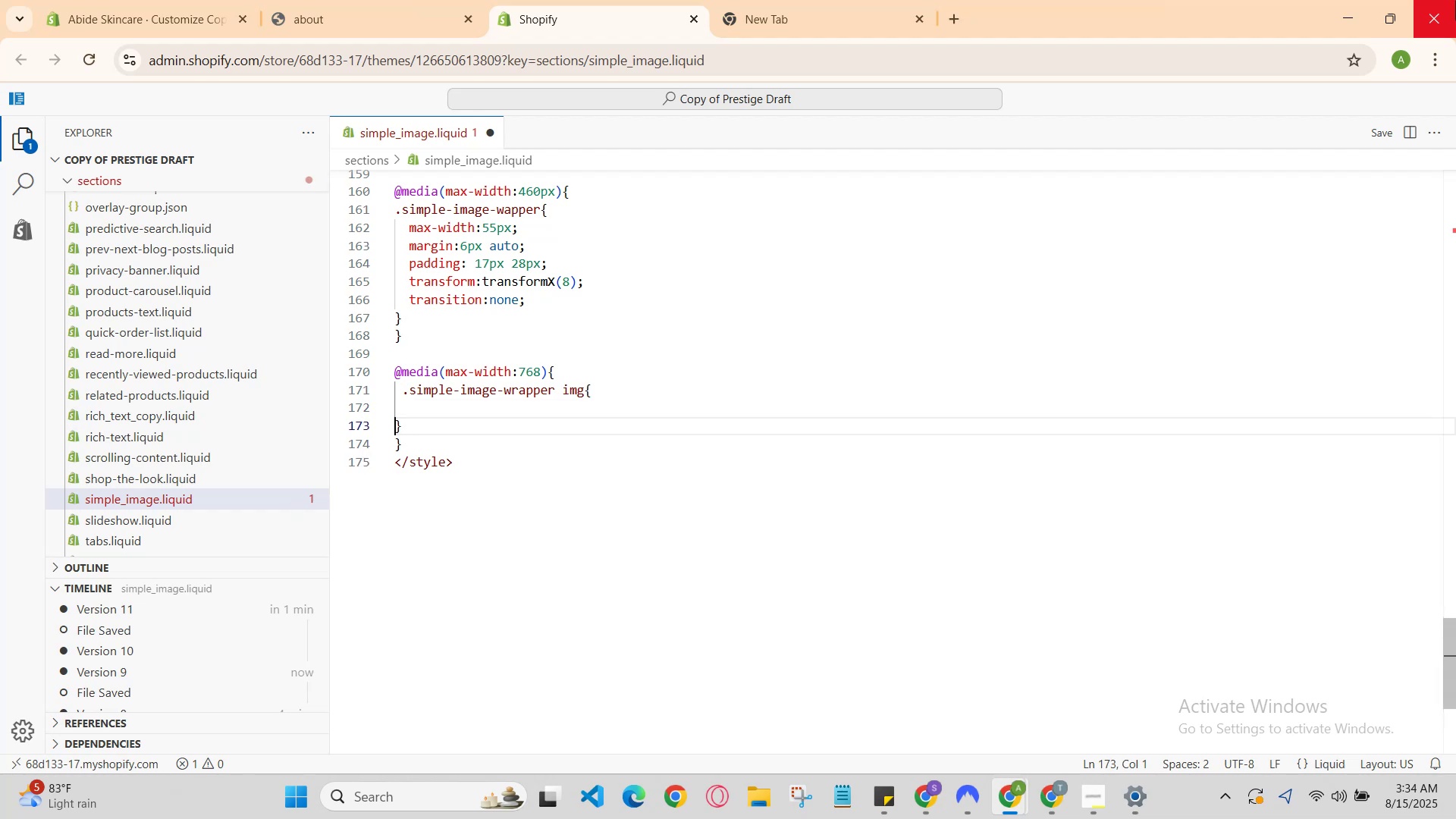 
key(Enter)
 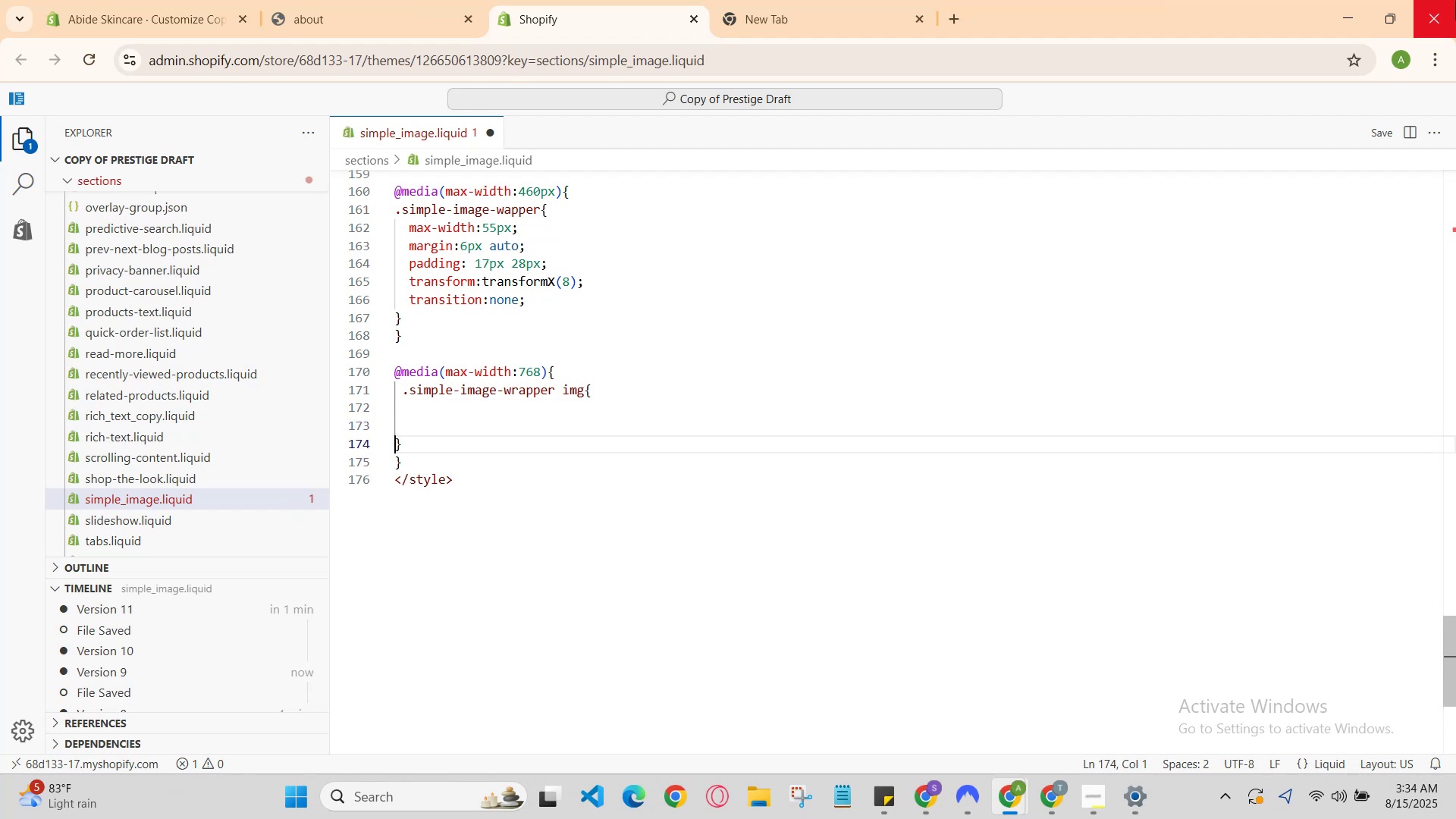 
key(ArrowUp)
 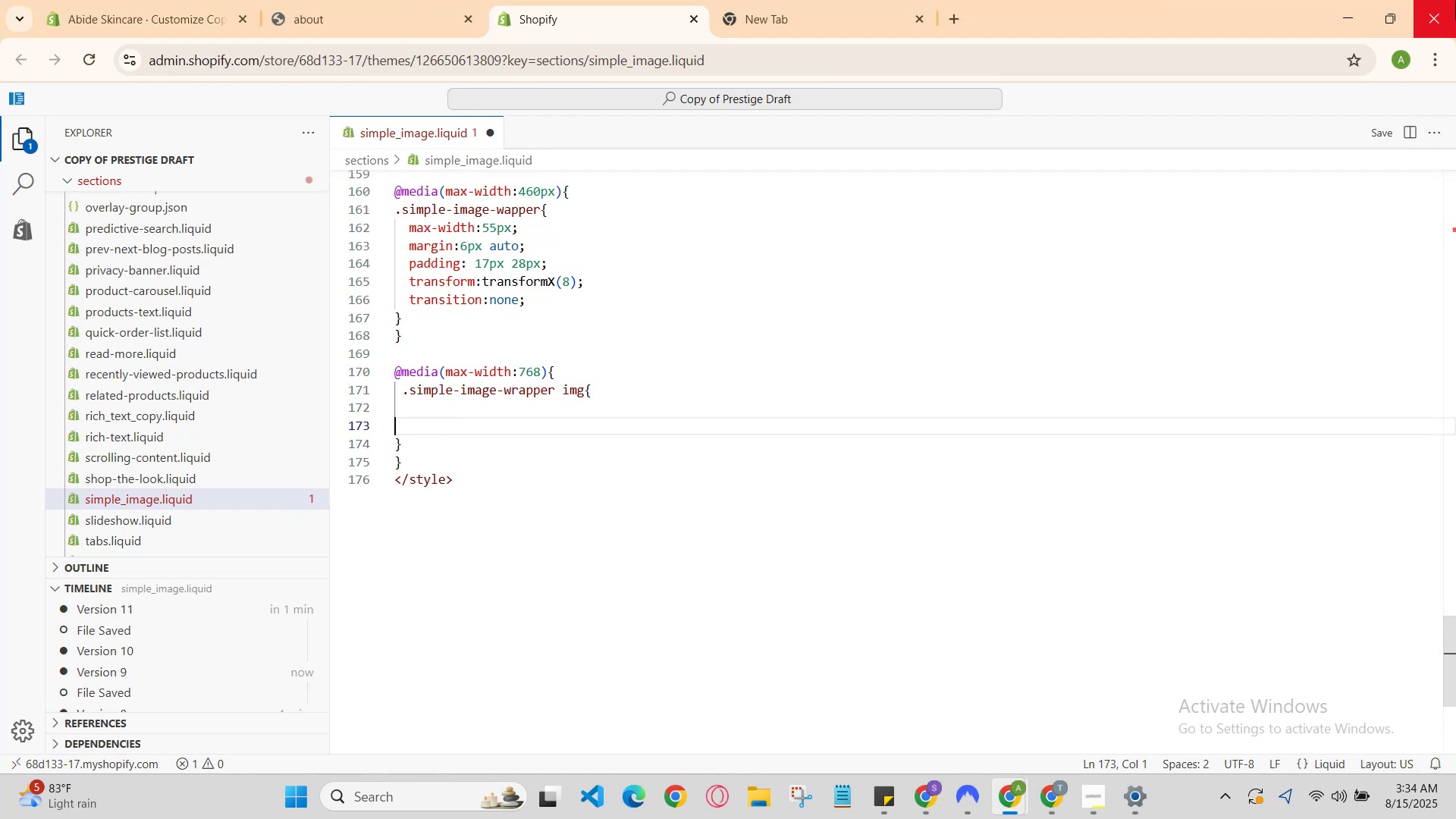 
key(ArrowUp)
 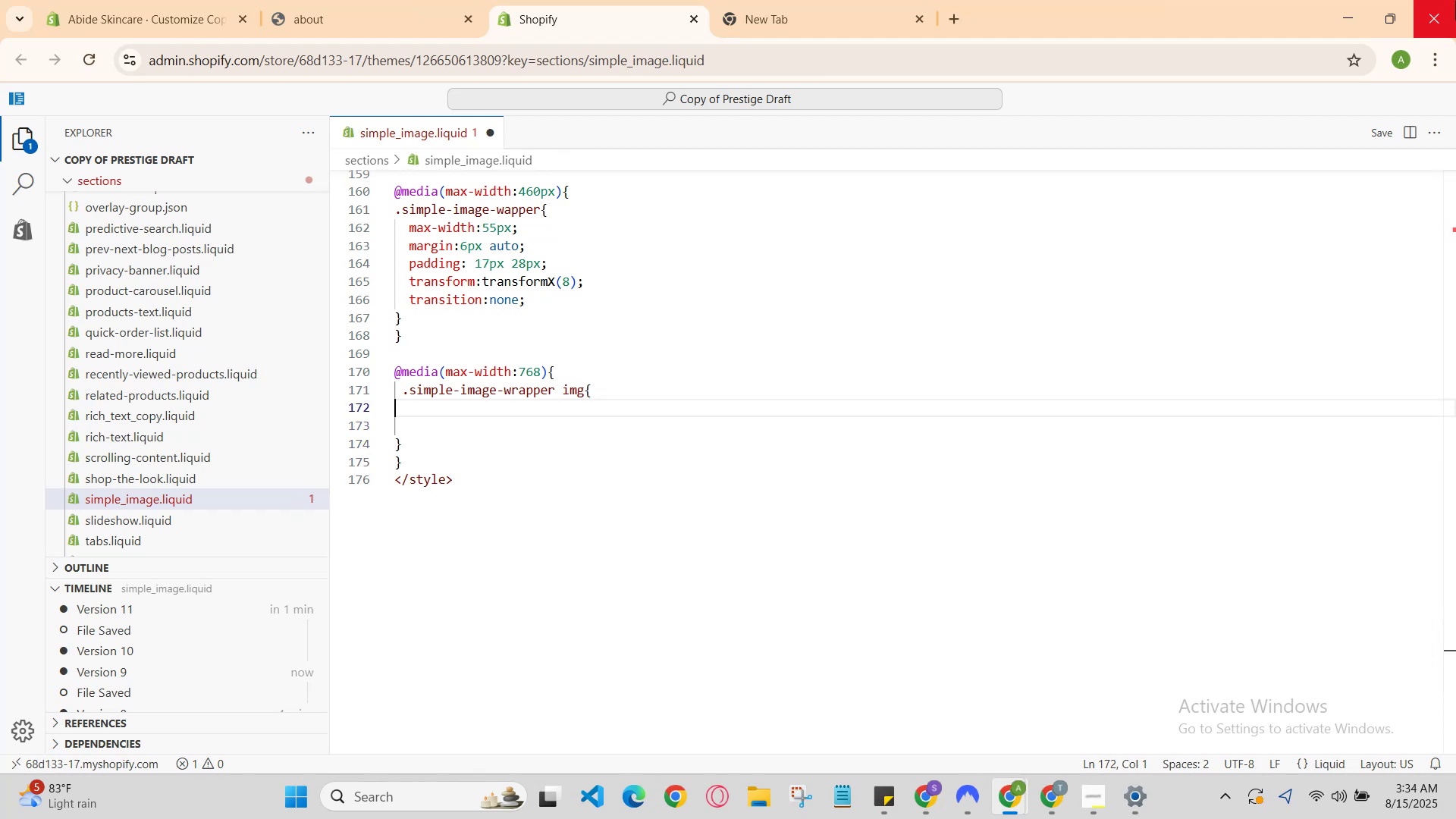 
type(max-width:58px;)
 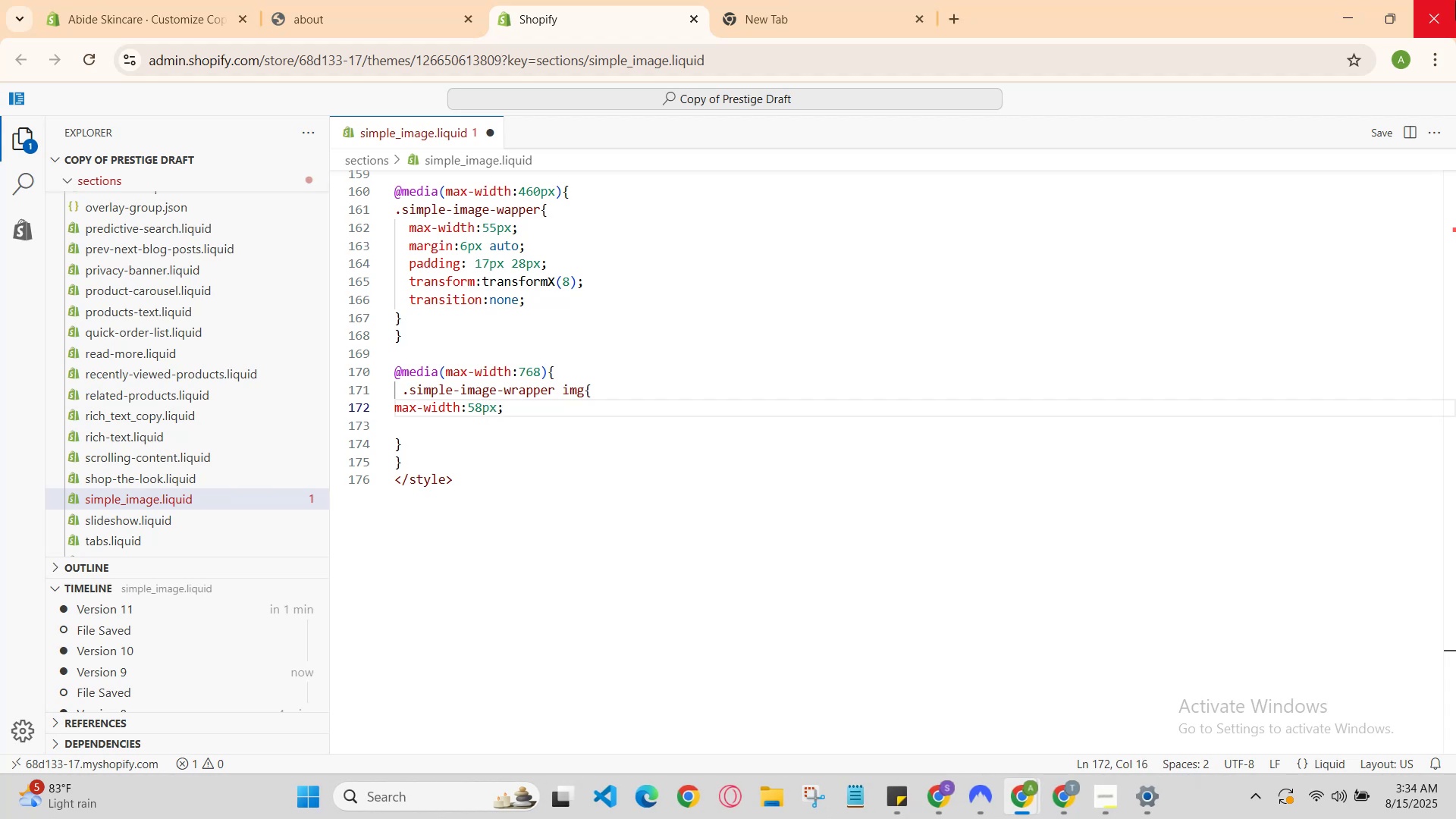 
key(Enter)
 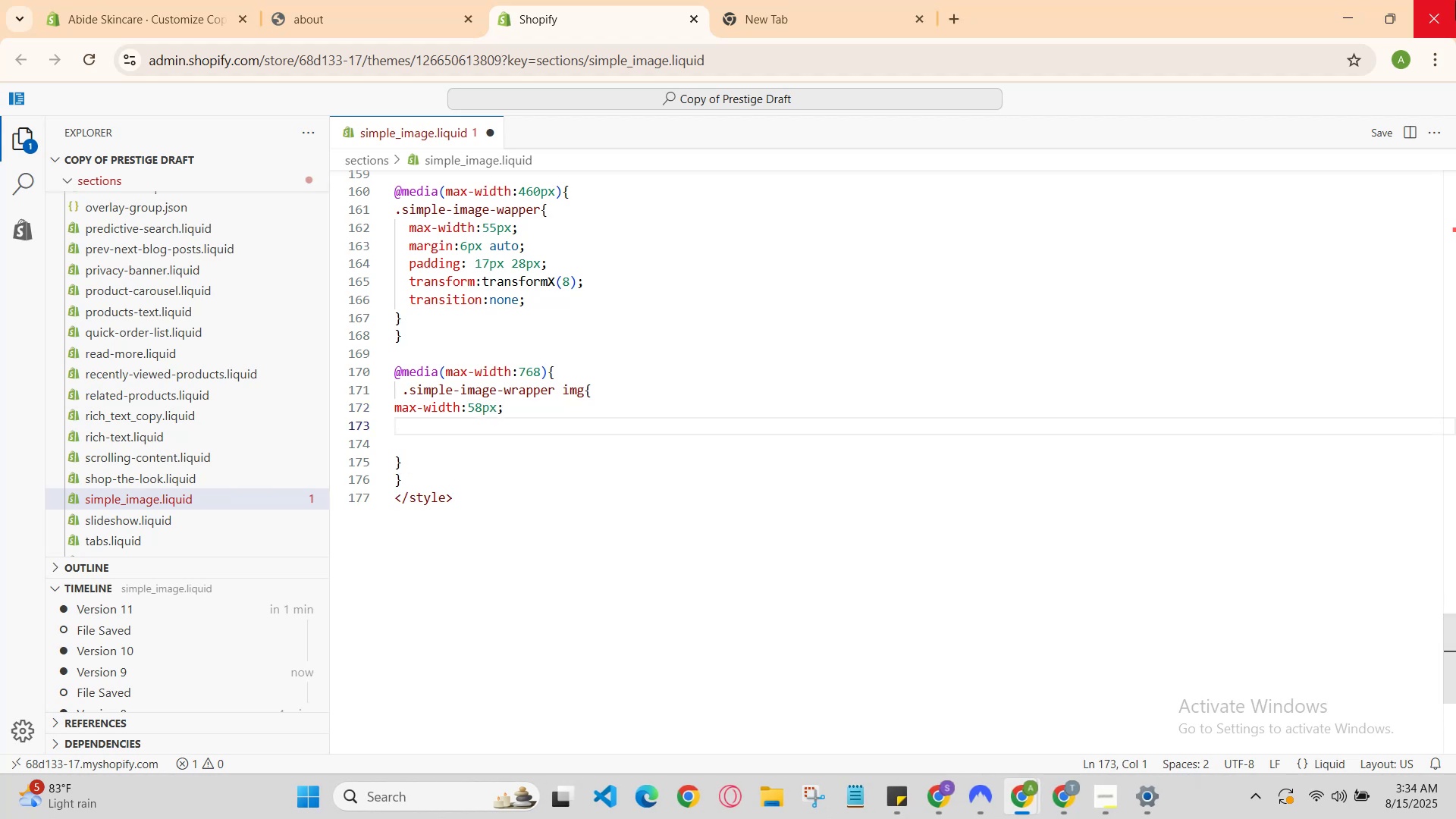 
type(margin: )
key(Backspace)
type( )
key(Backspace)
type( )
key(Backspace)
type(2)
key(Backspace)
type(3px )
key(Backspace)
key(Backspace)
key(Backspace)
 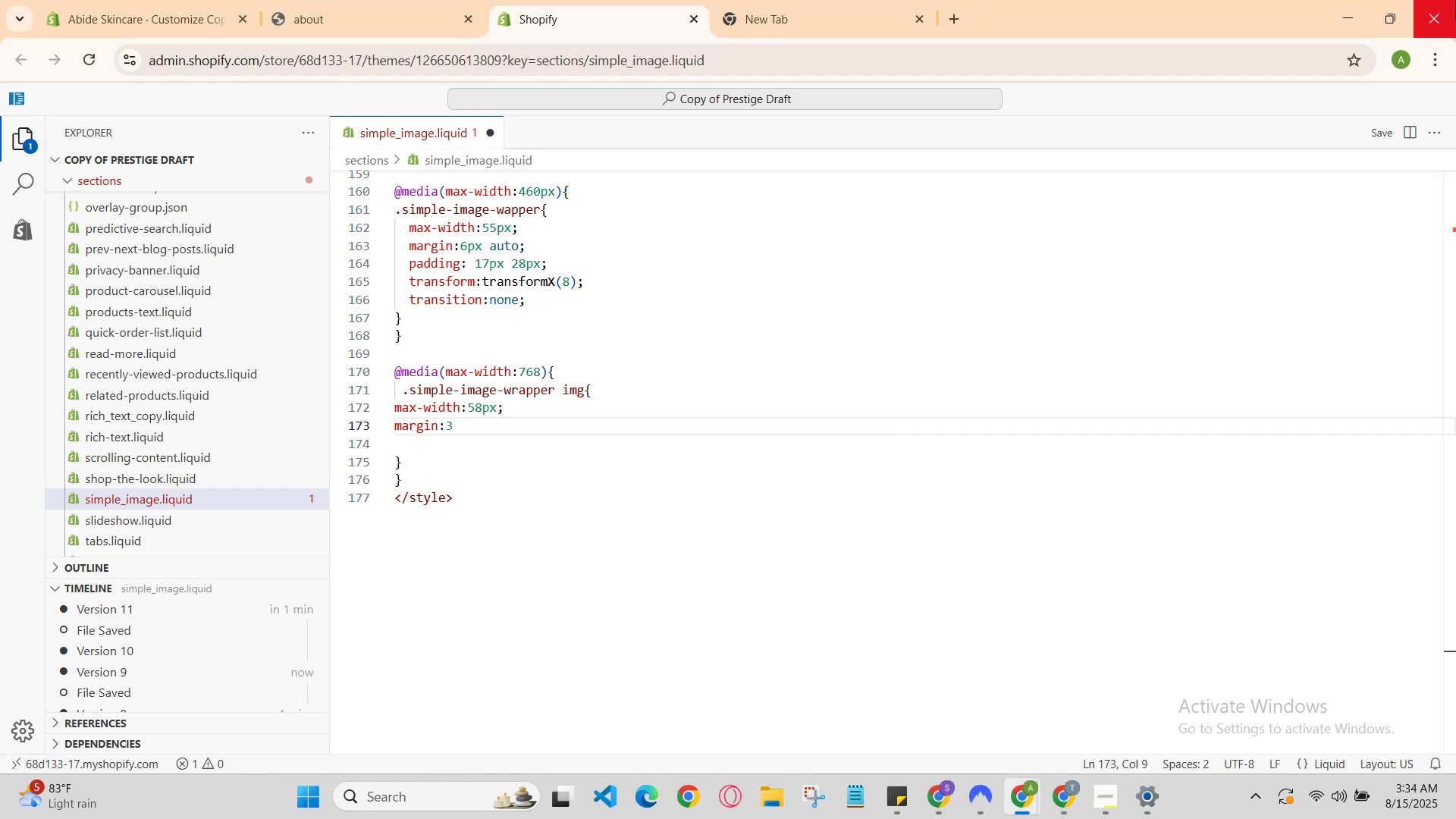 
key(ArrowUp)
 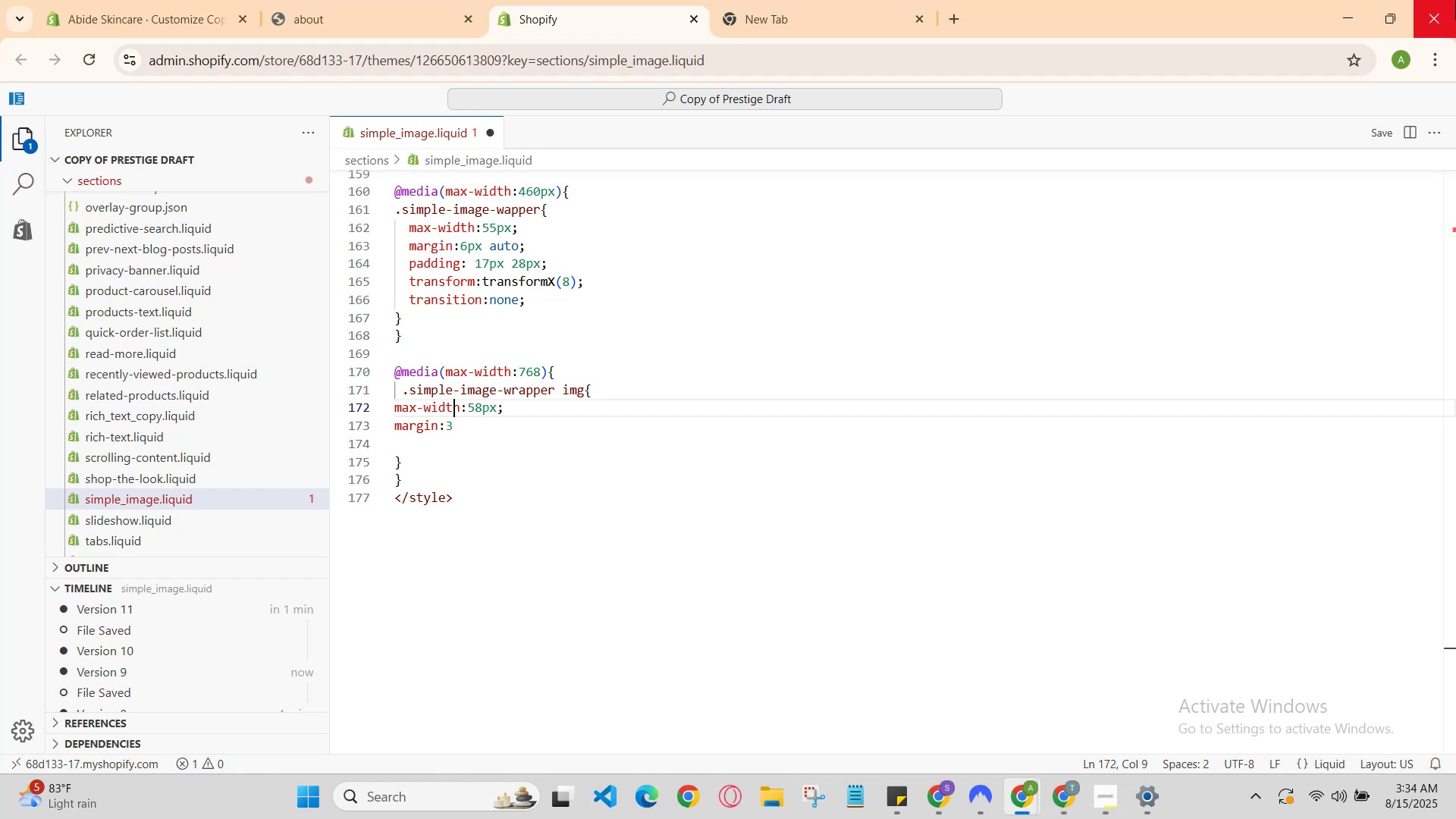 
key(ArrowUp)
 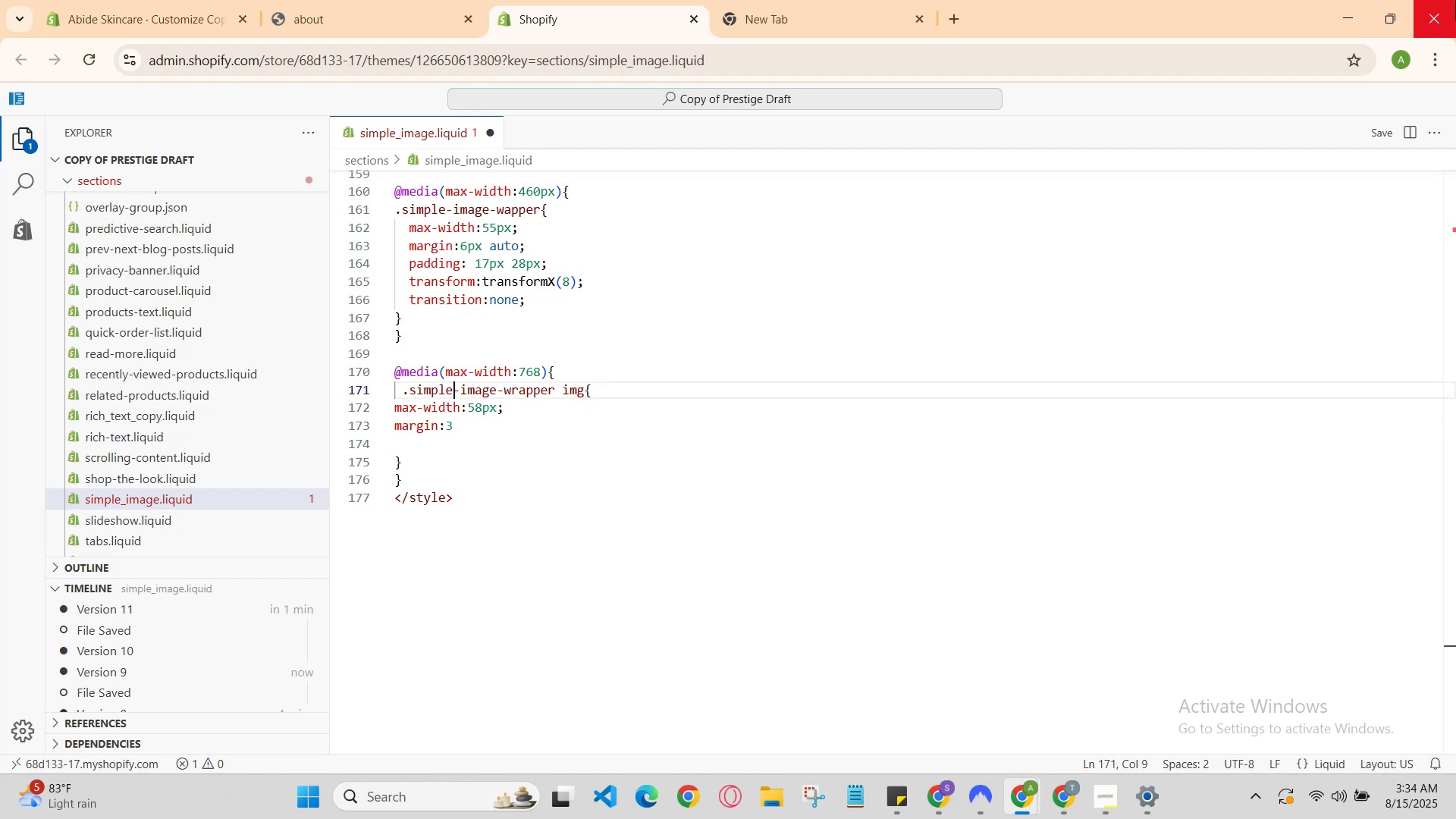 
key(ArrowUp)
 